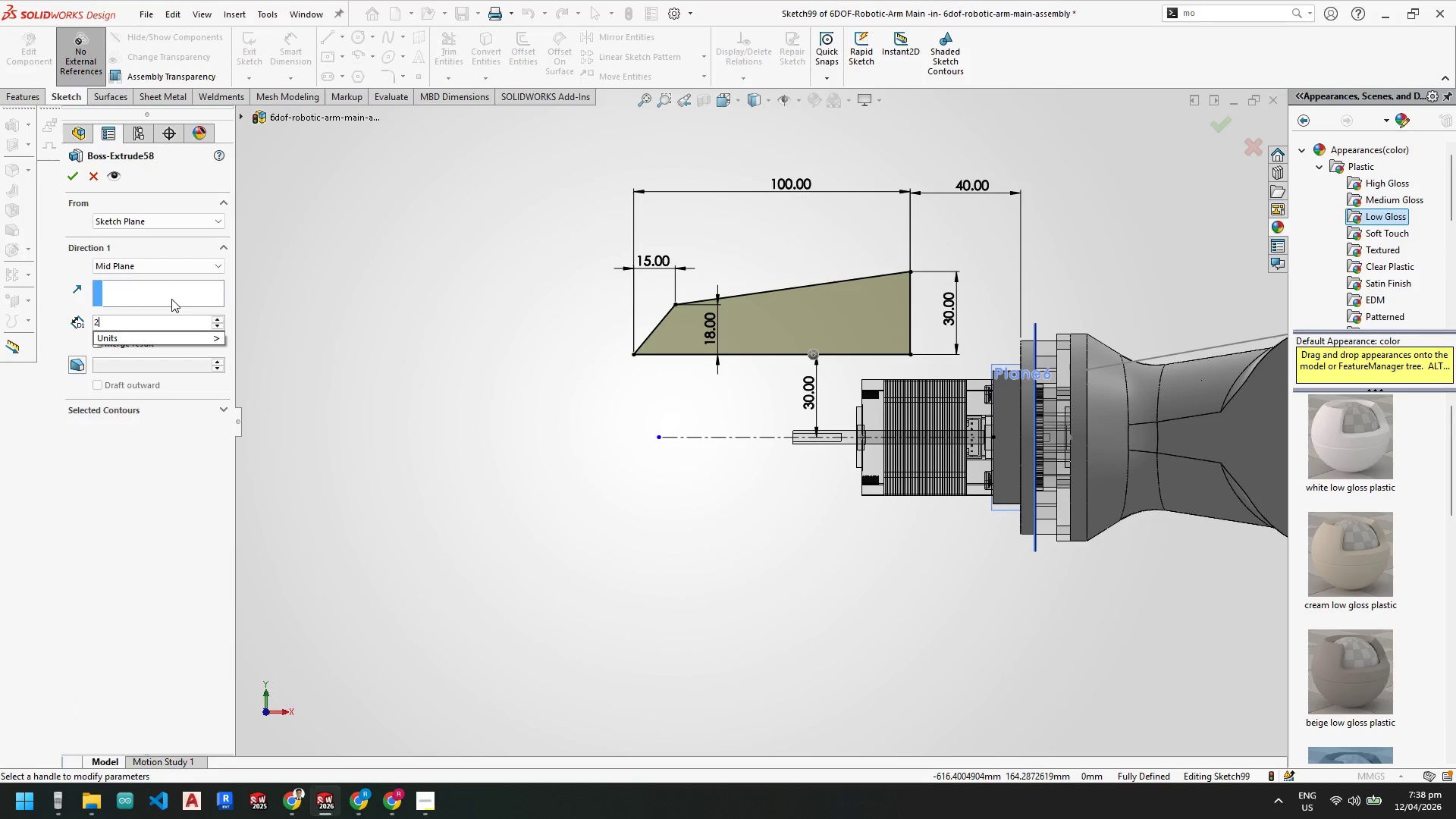 
key(Numpad0)
 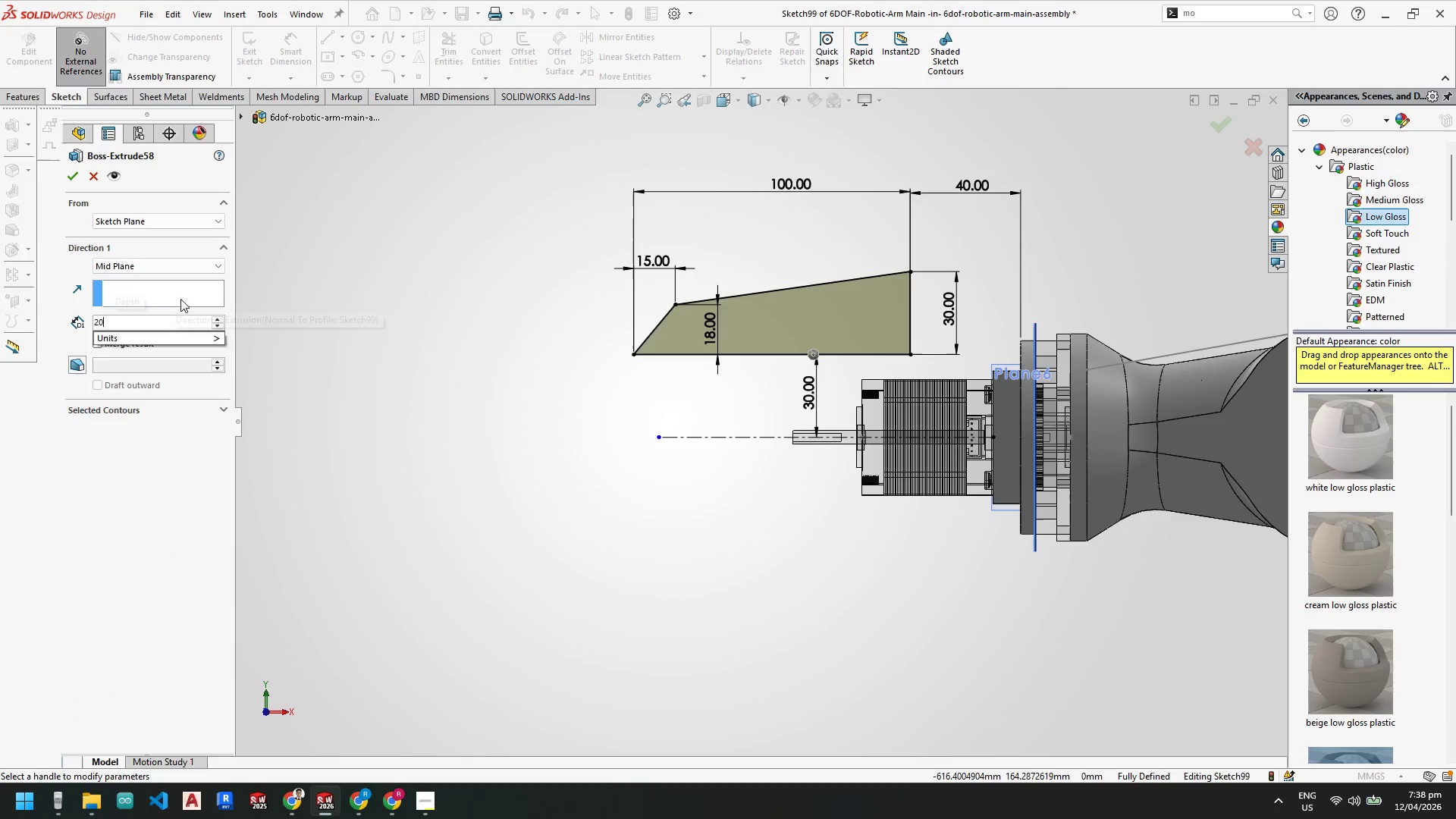 
key(Enter)
 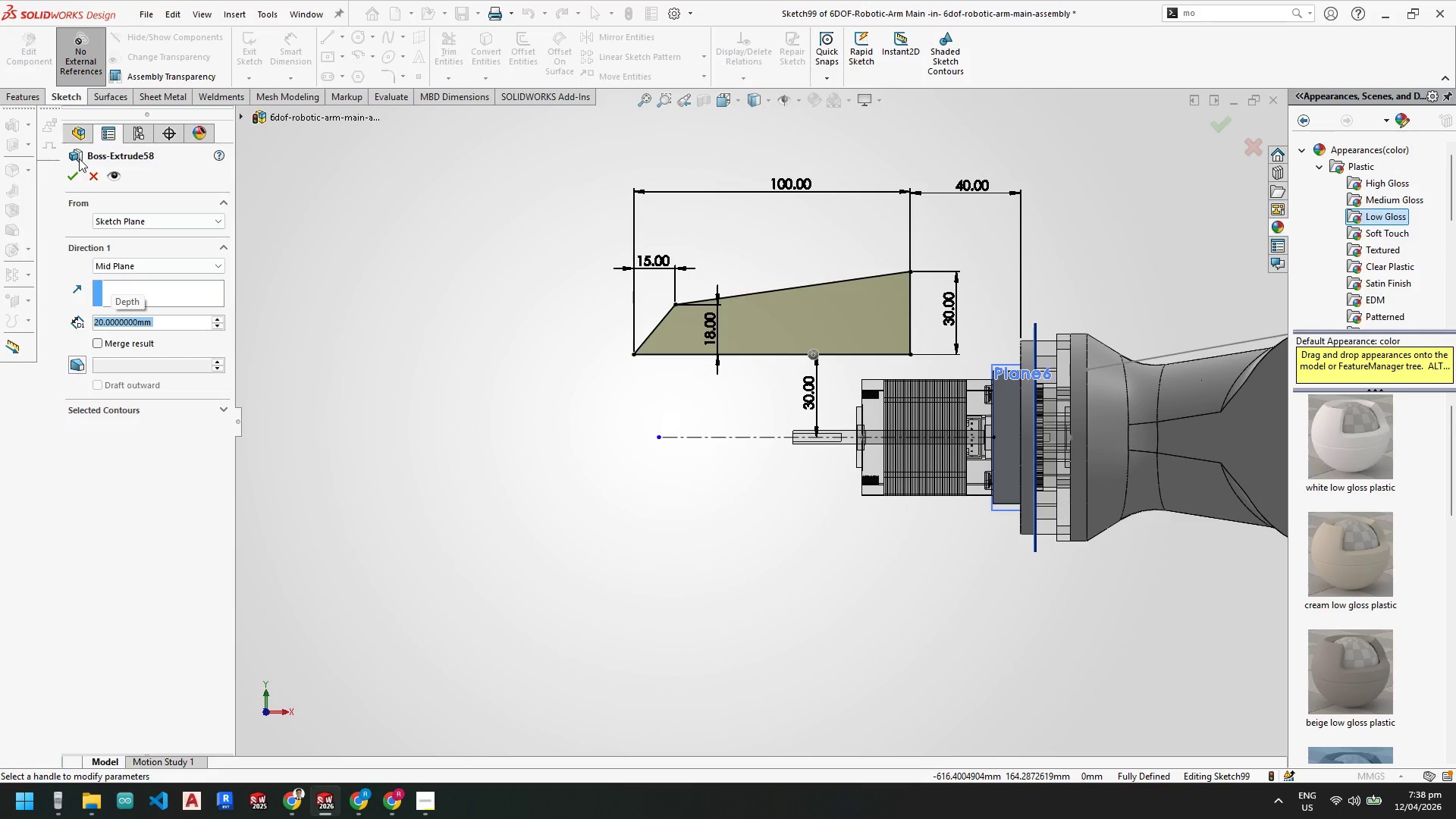 
left_click([77, 174])
 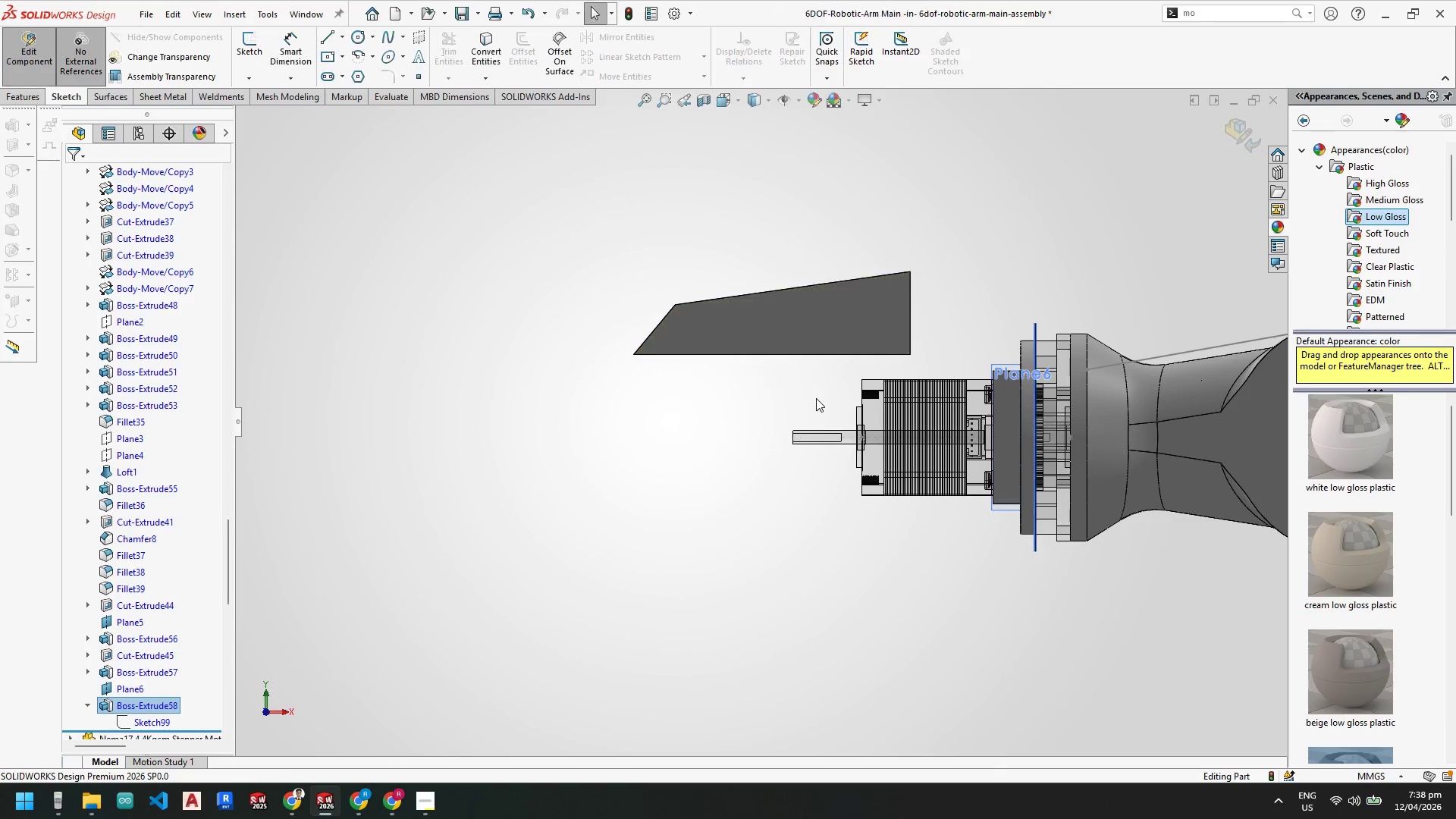 
scroll: coordinate [777, 374], scroll_direction: down, amount: 1.0
 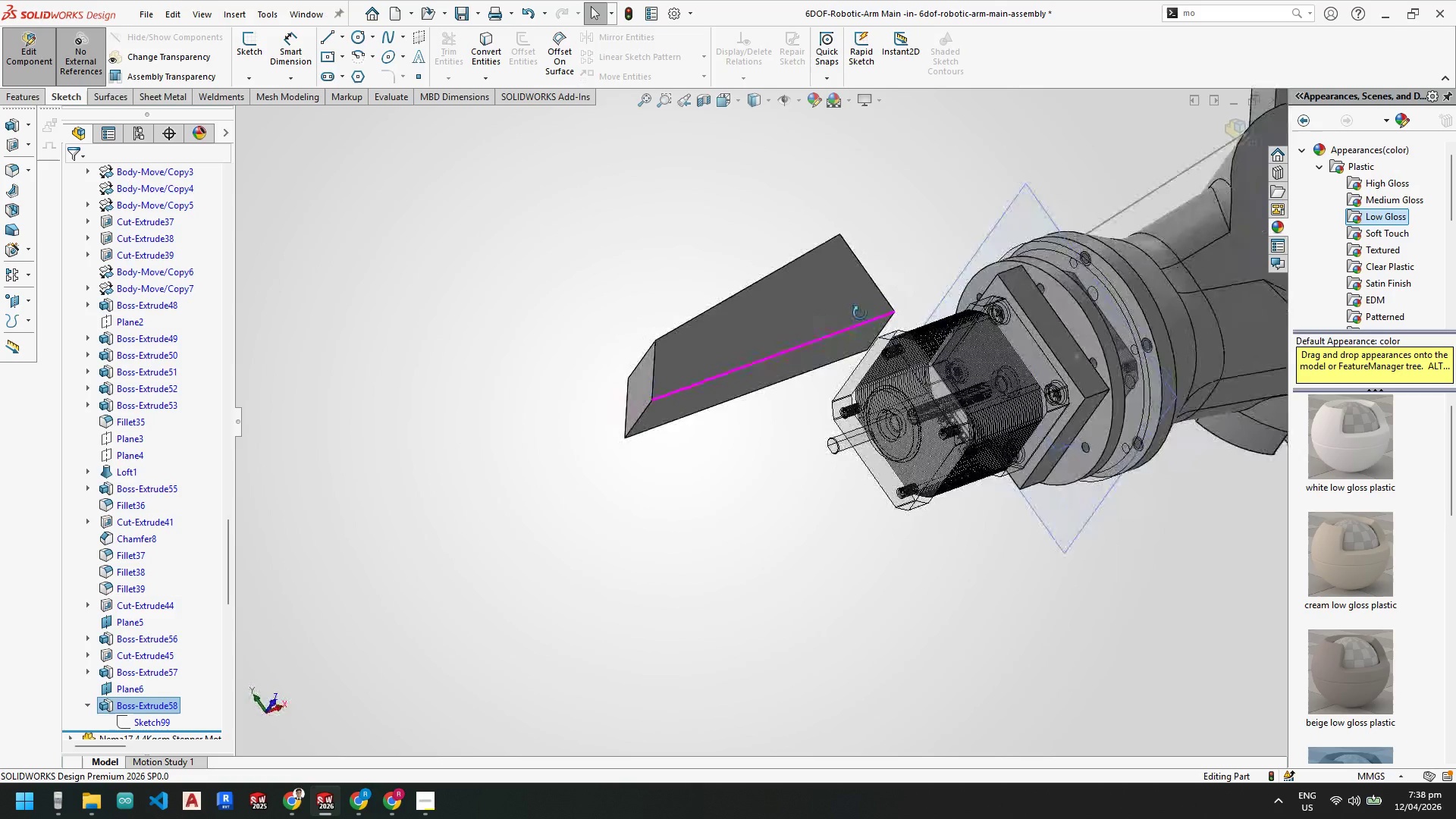 
scroll: coordinate [861, 418], scroll_direction: up, amount: 3.0
 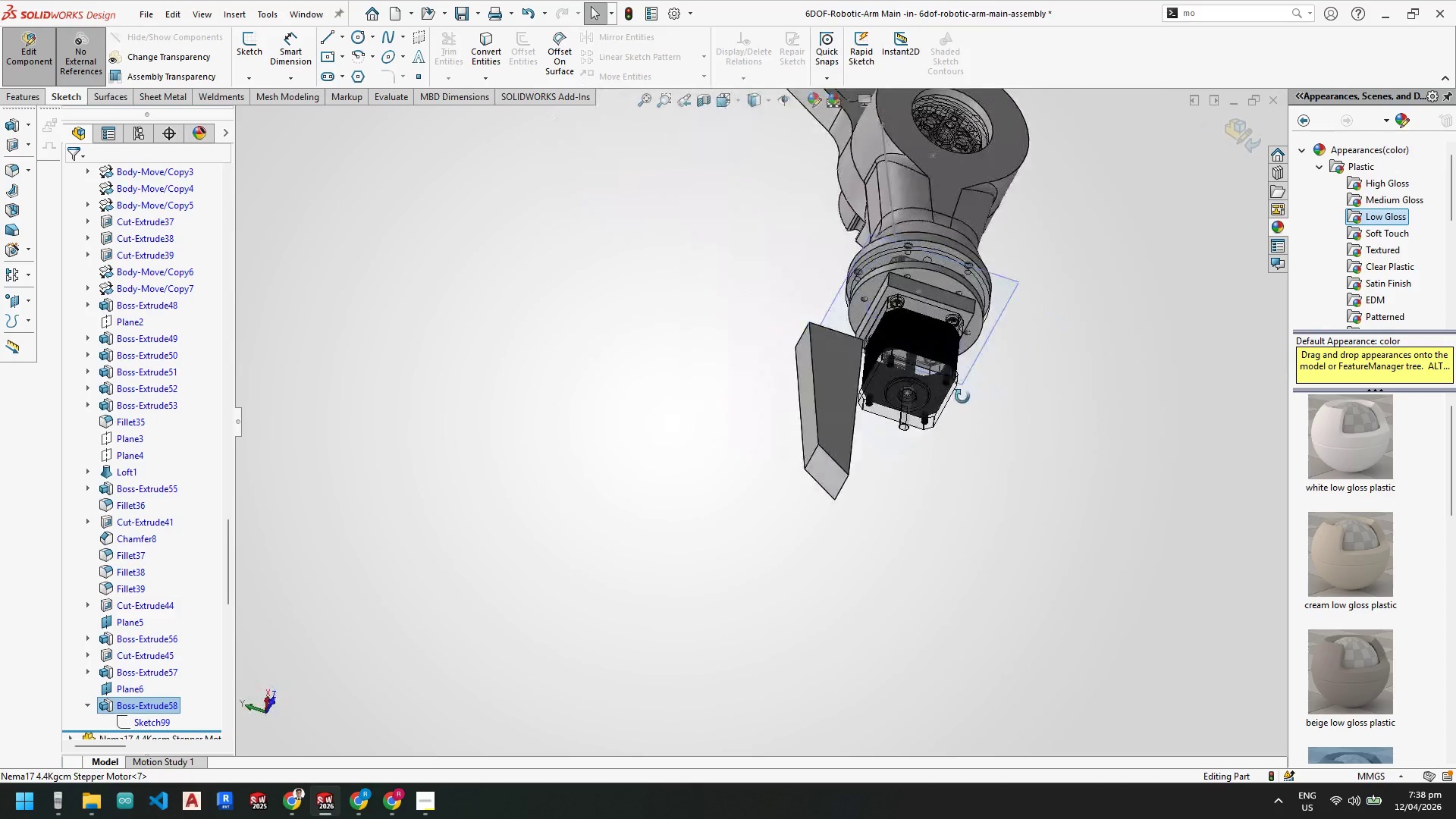 
scroll: coordinate [849, 312], scroll_direction: down, amount: 4.0
 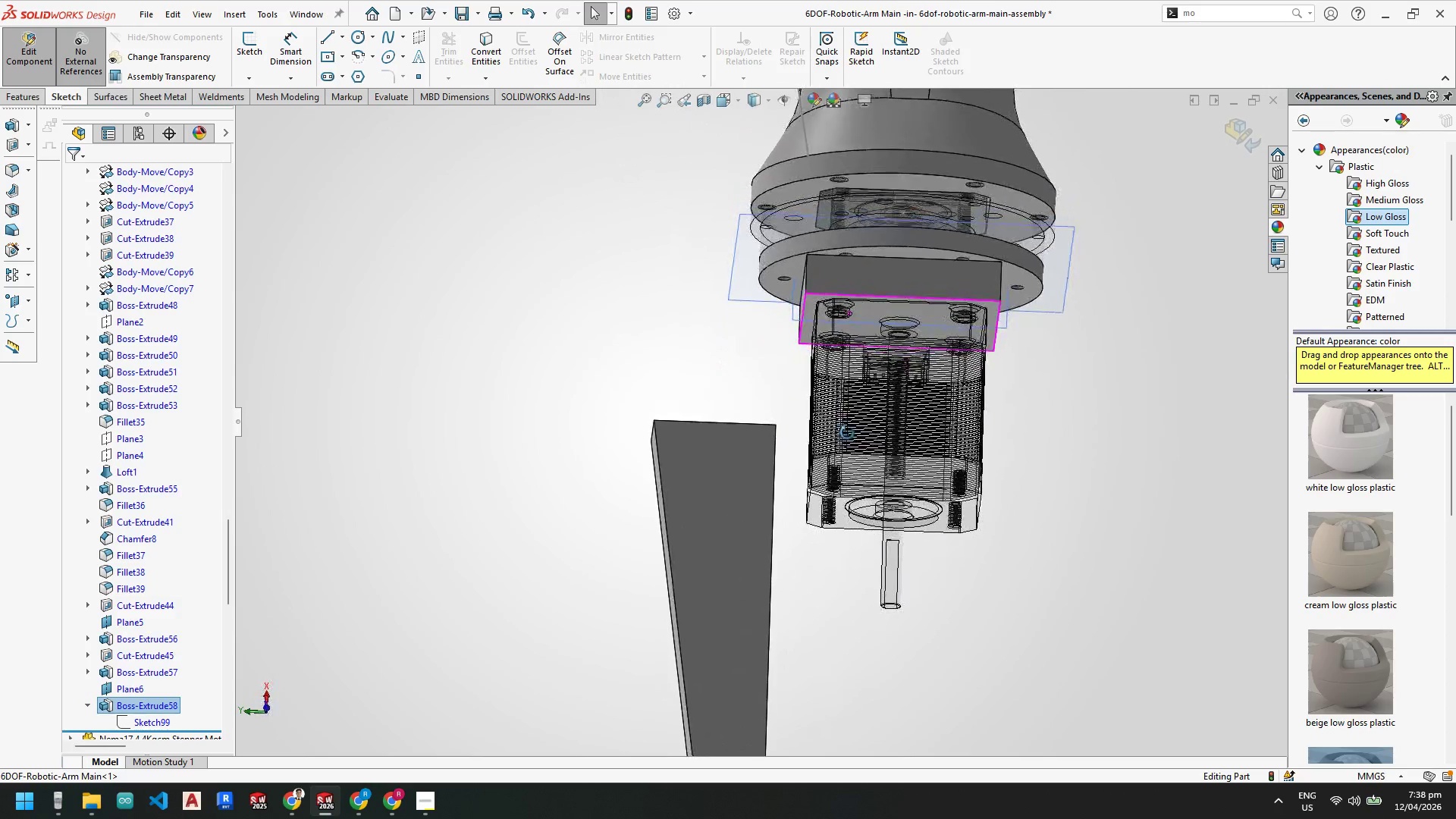 
scroll: coordinate [855, 481], scroll_direction: up, amount: 5.0
 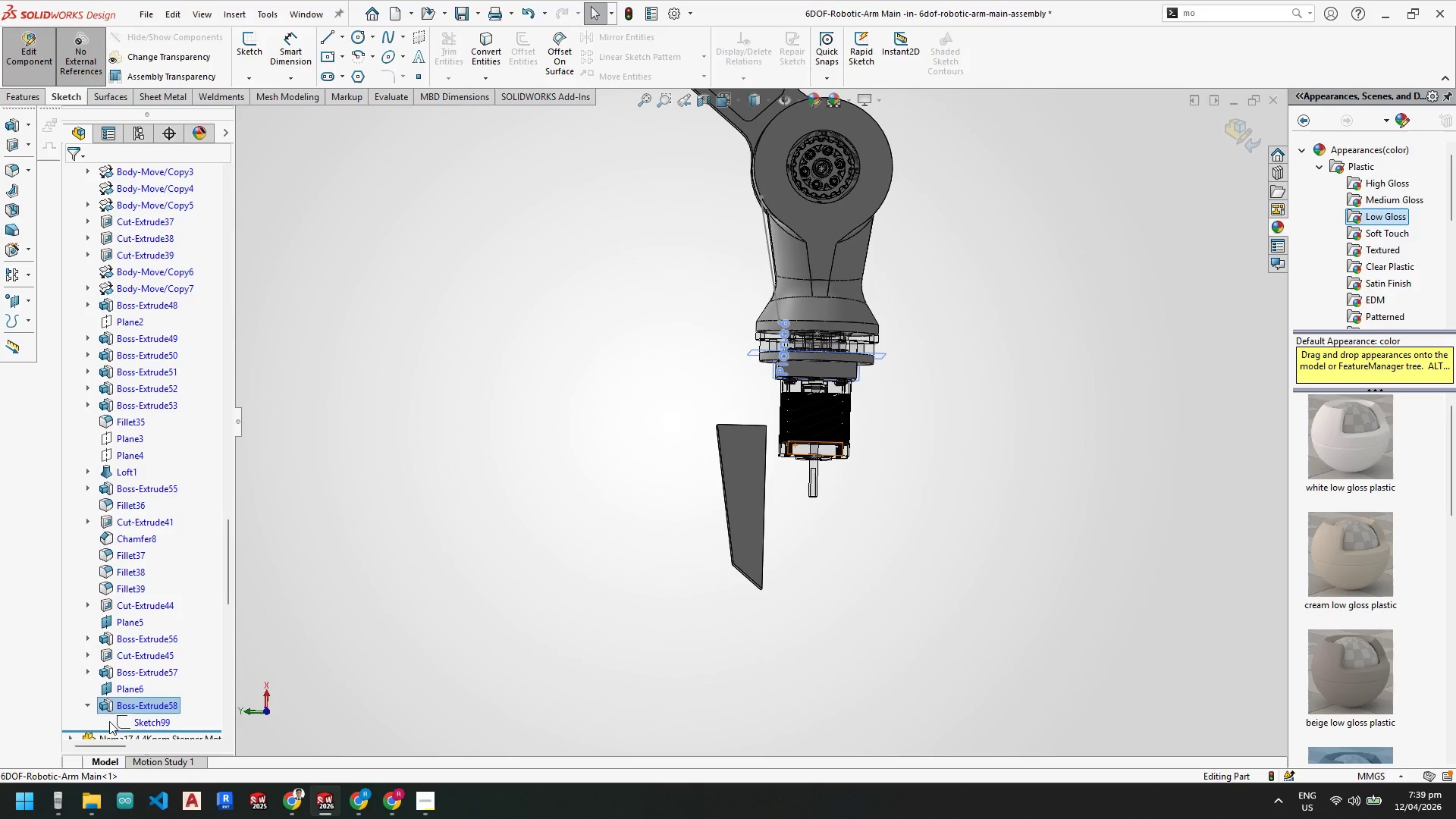 
left_click([149, 721])
 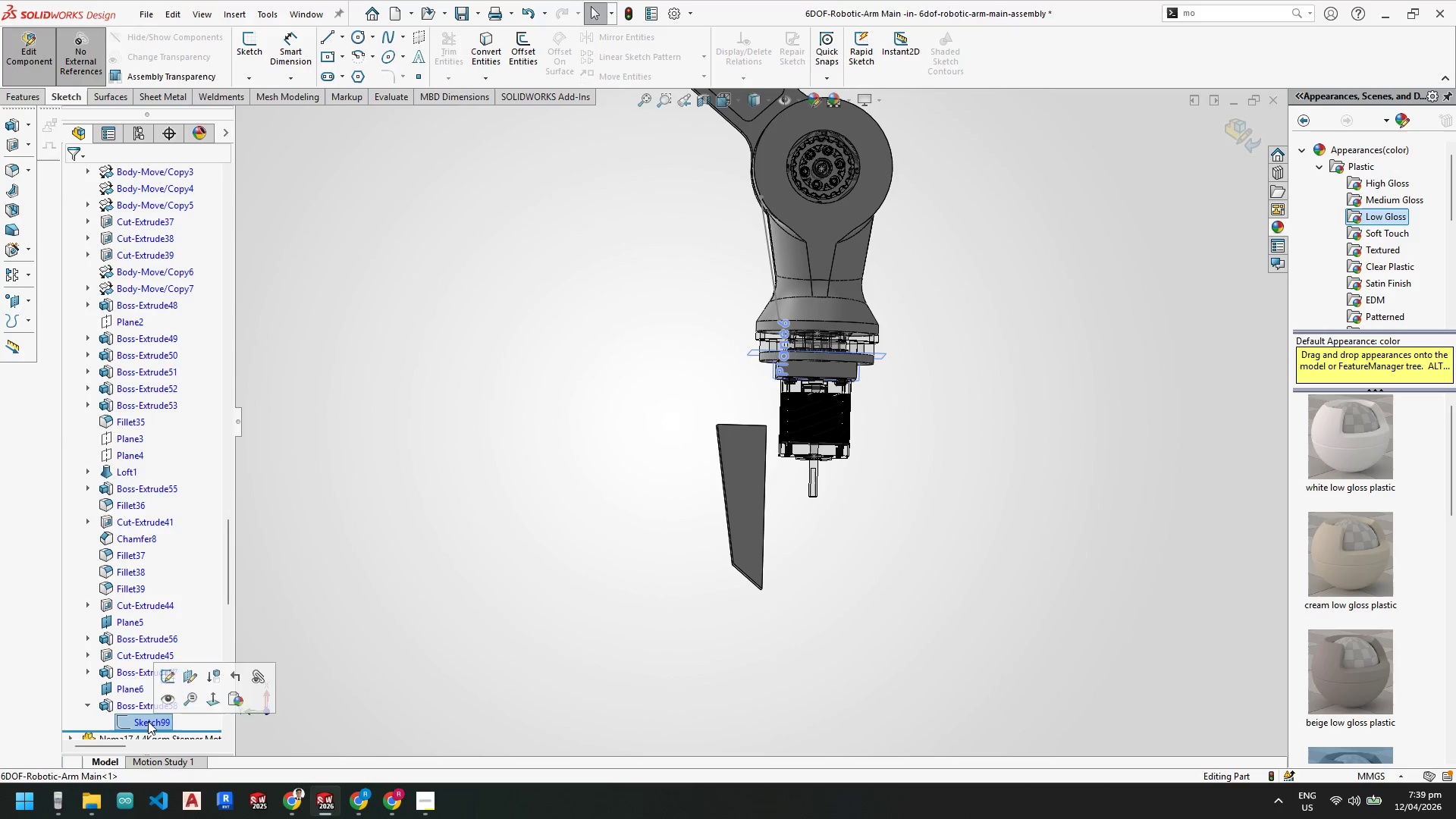 
right_click([148, 721])
 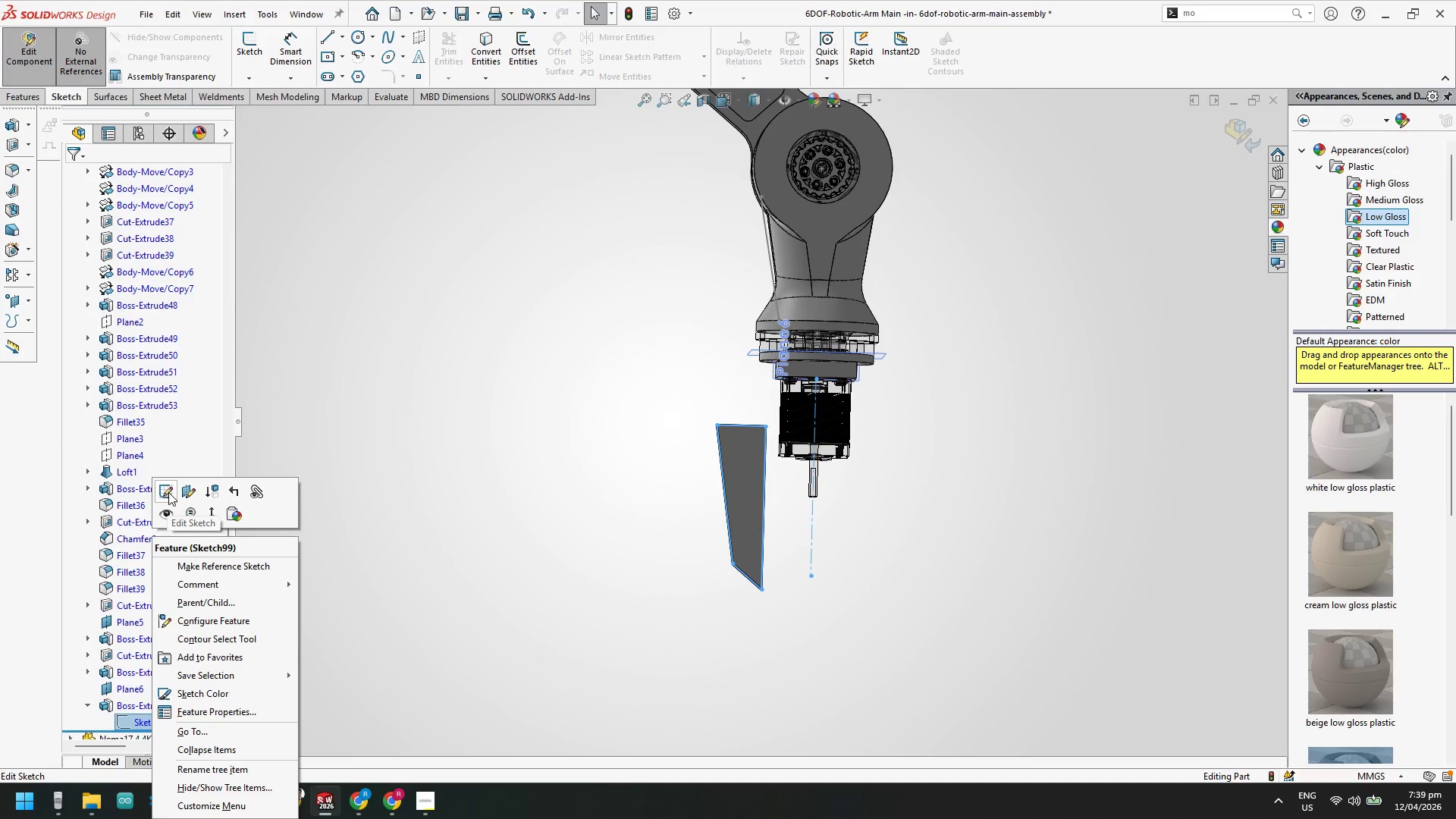 
left_click([168, 495])
 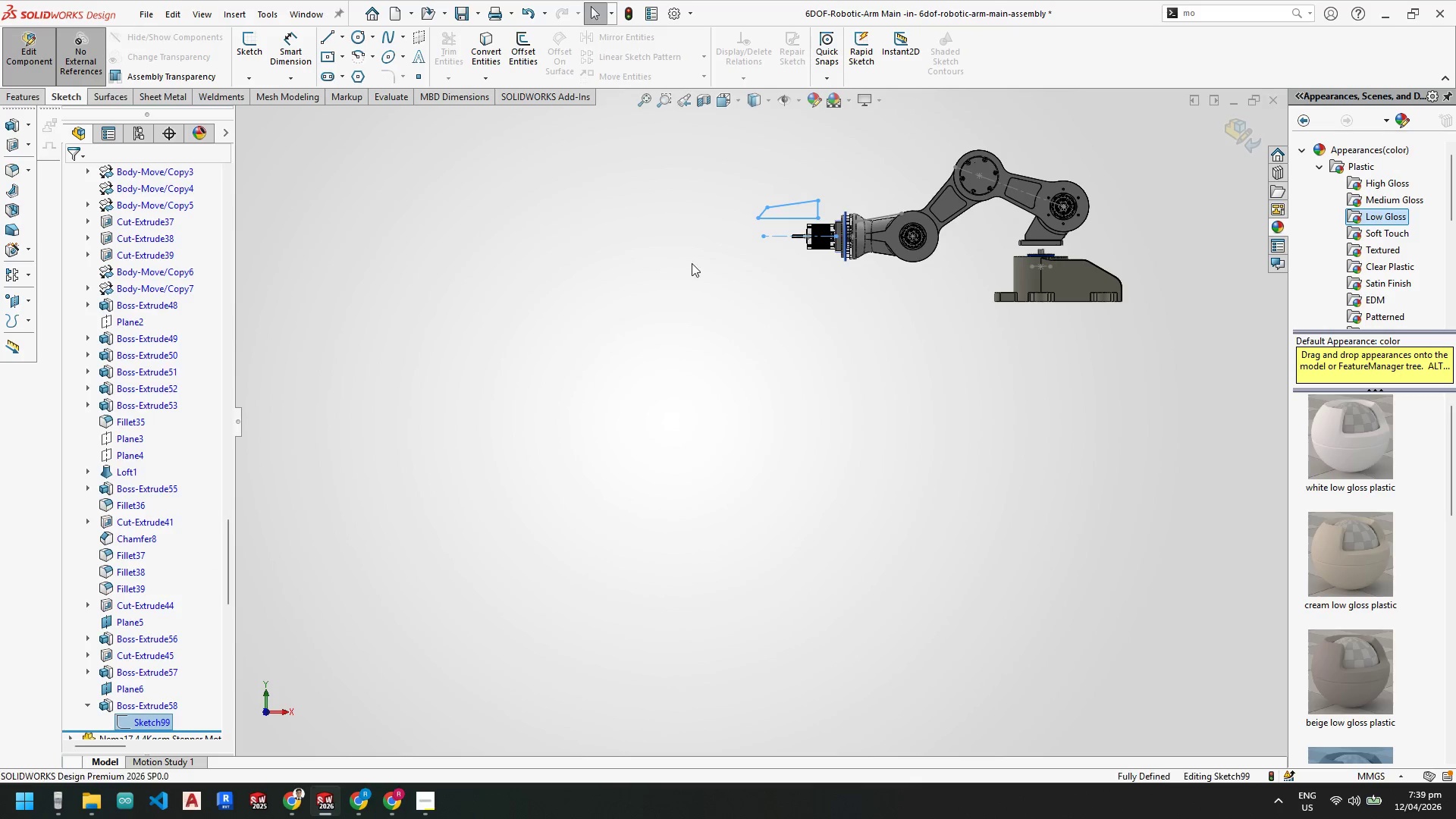 
scroll: coordinate [791, 243], scroll_direction: down, amount: 9.0
 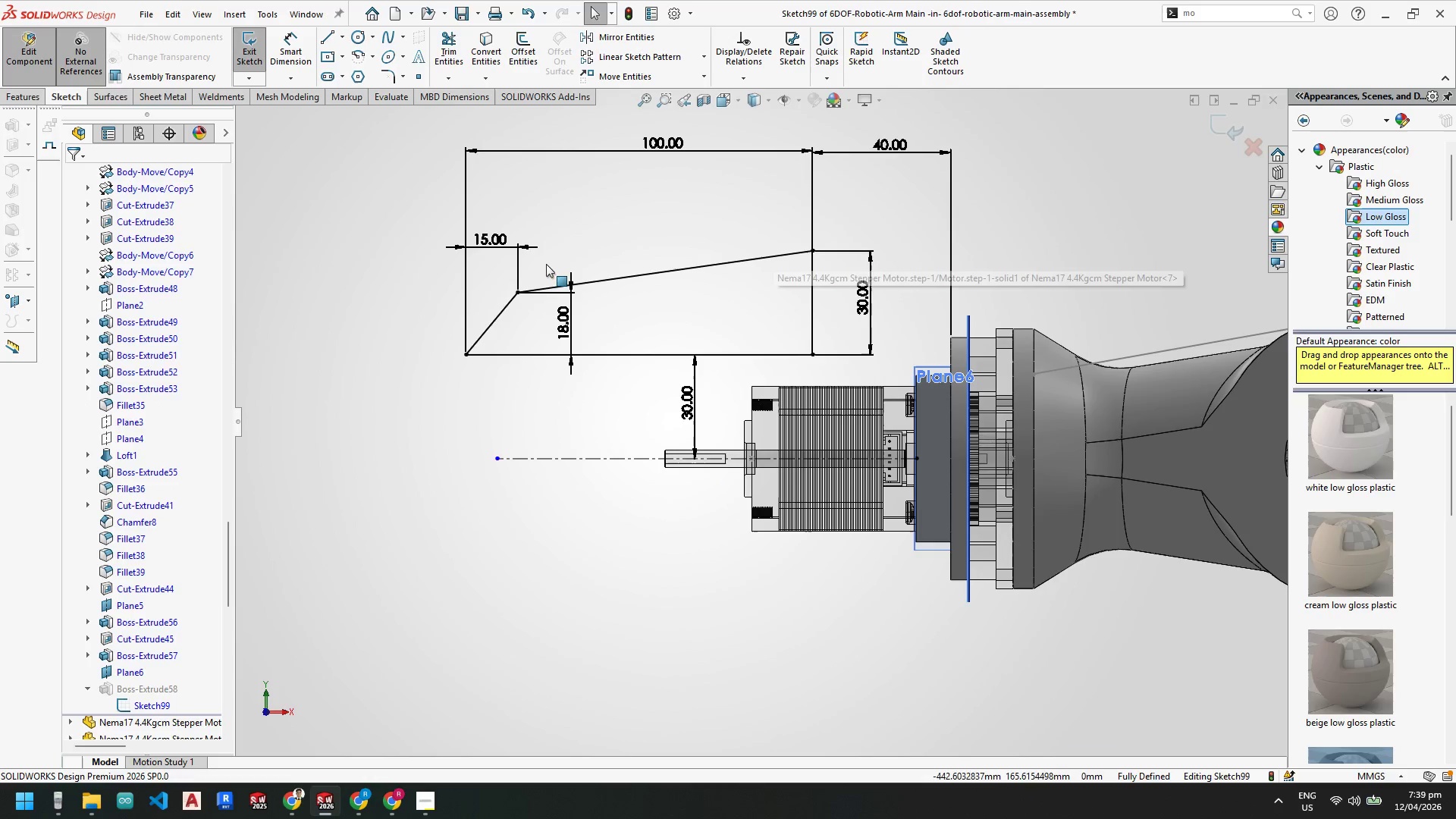 
key(Escape)
 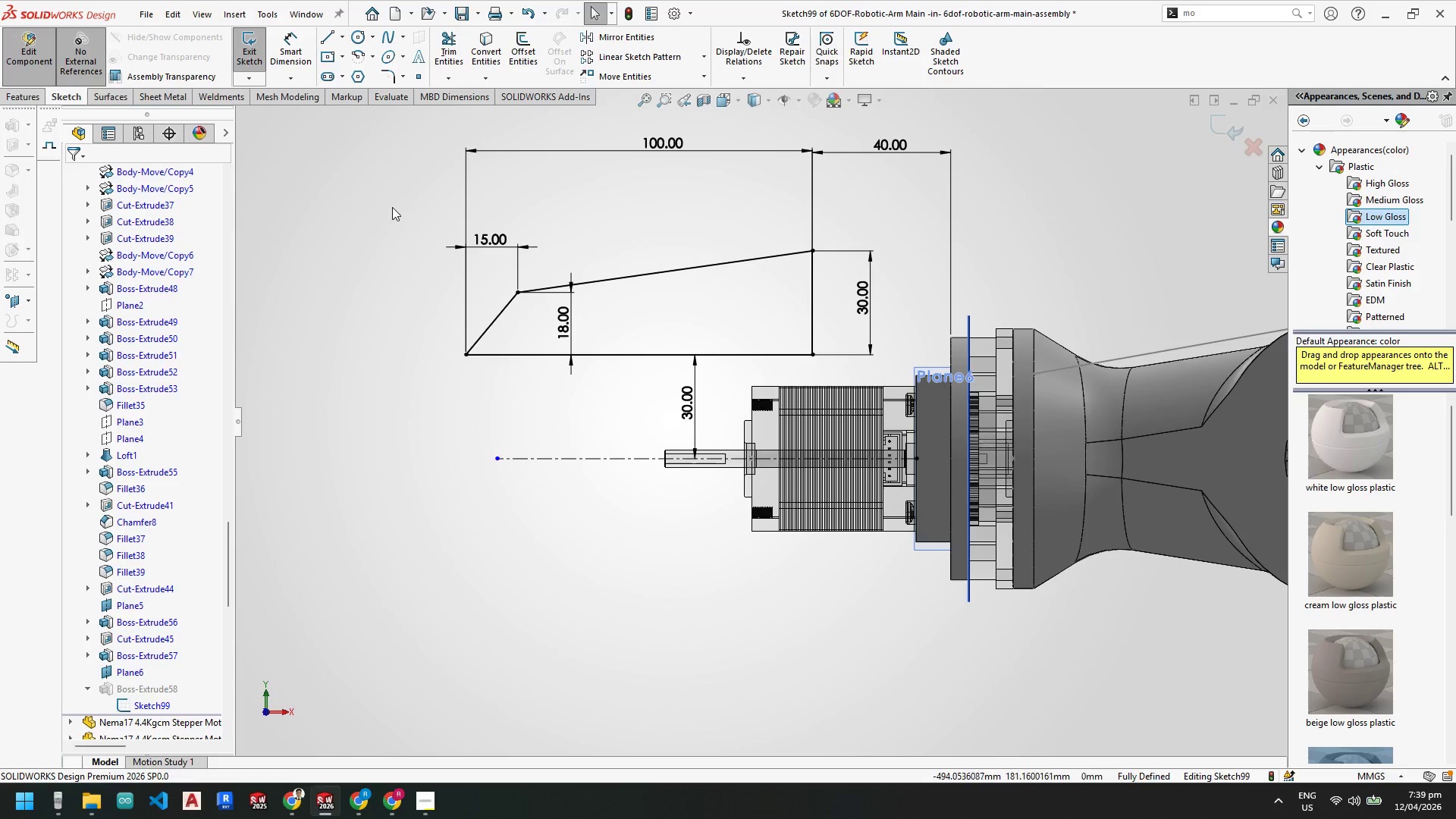 
left_click_drag(start_coordinate=[391, 206], to_coordinate=[869, 367])
 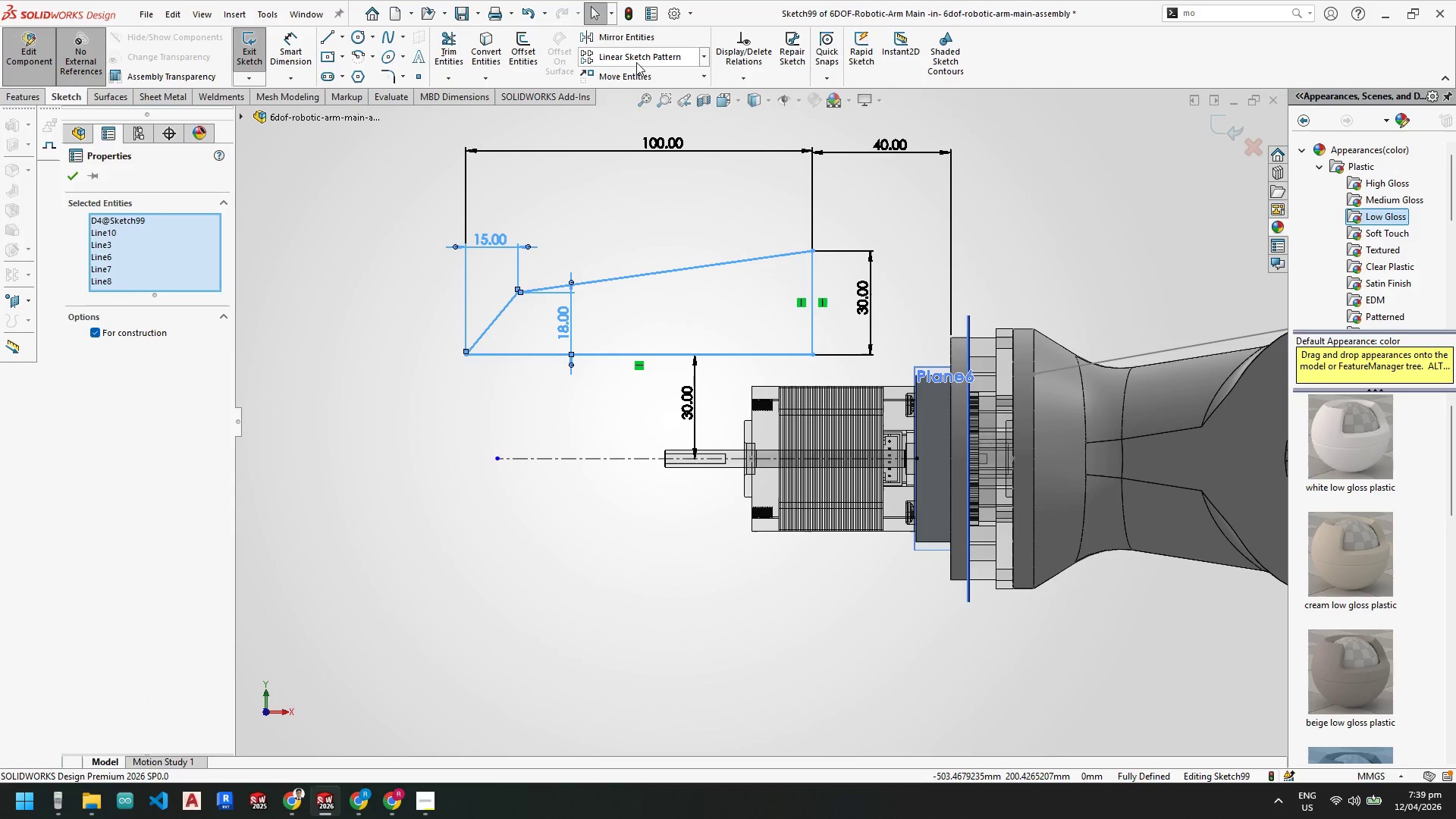 
left_click([658, 37])
 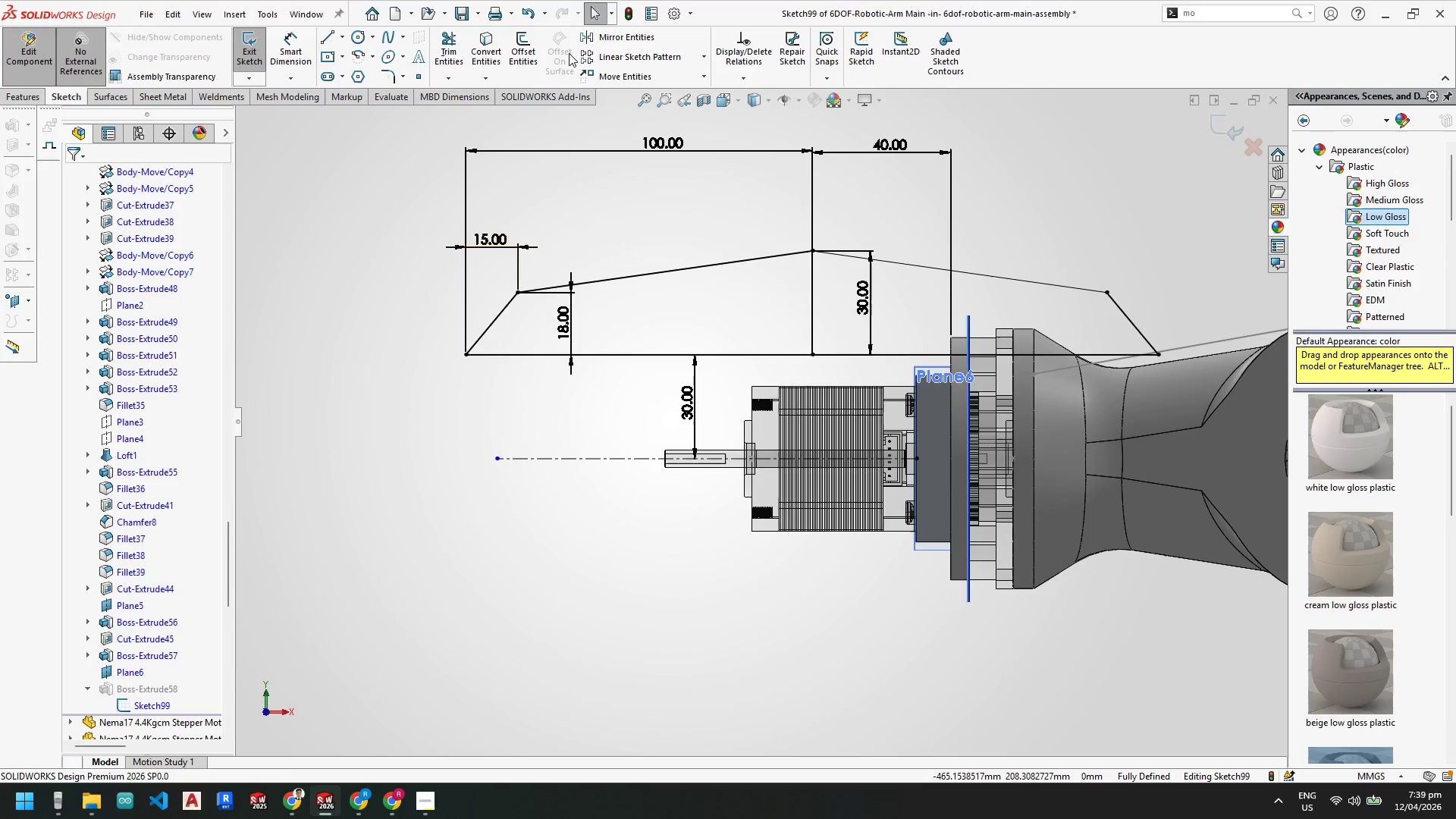 
wait(6.34)
 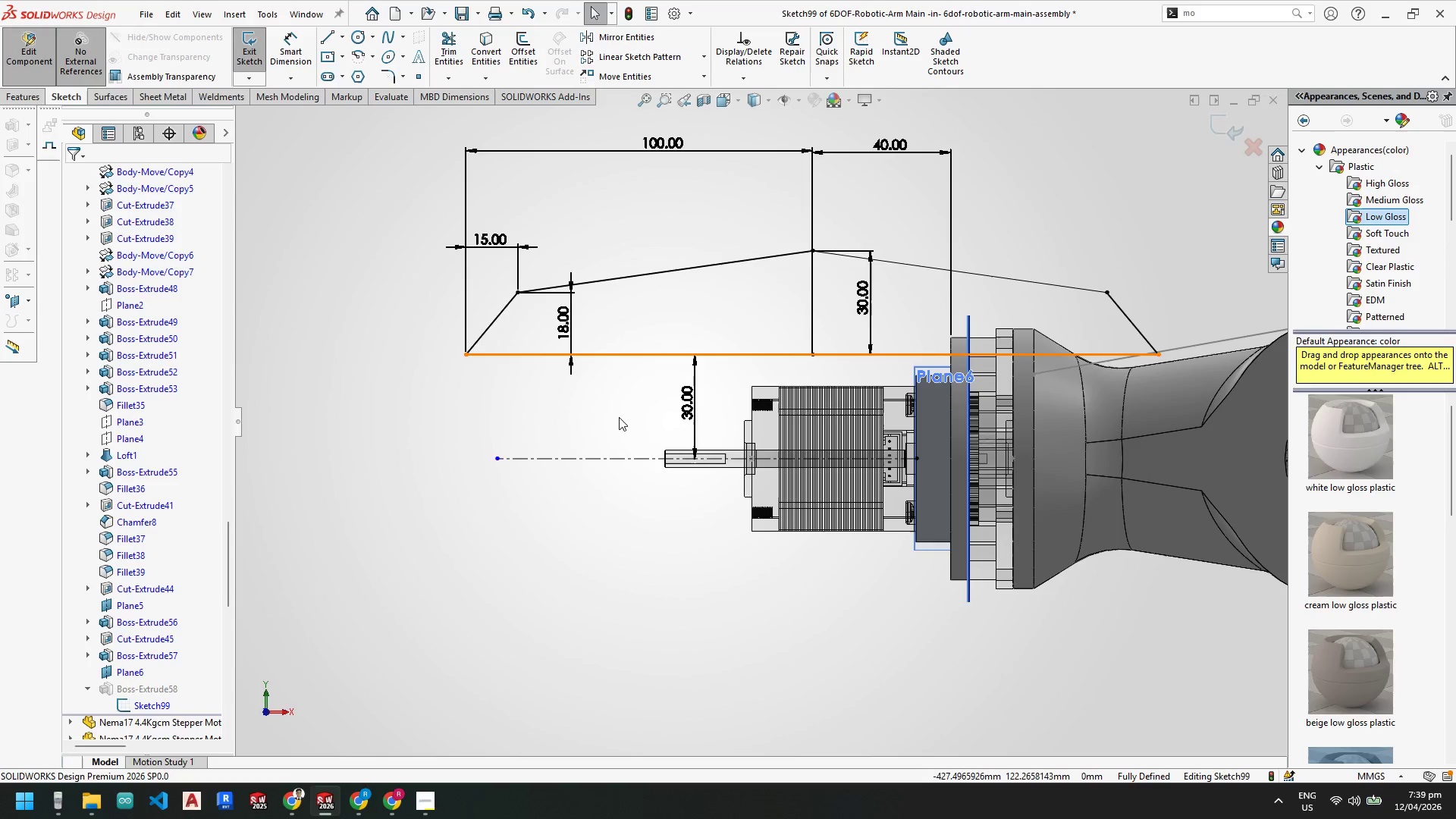 
left_click([634, 40])
 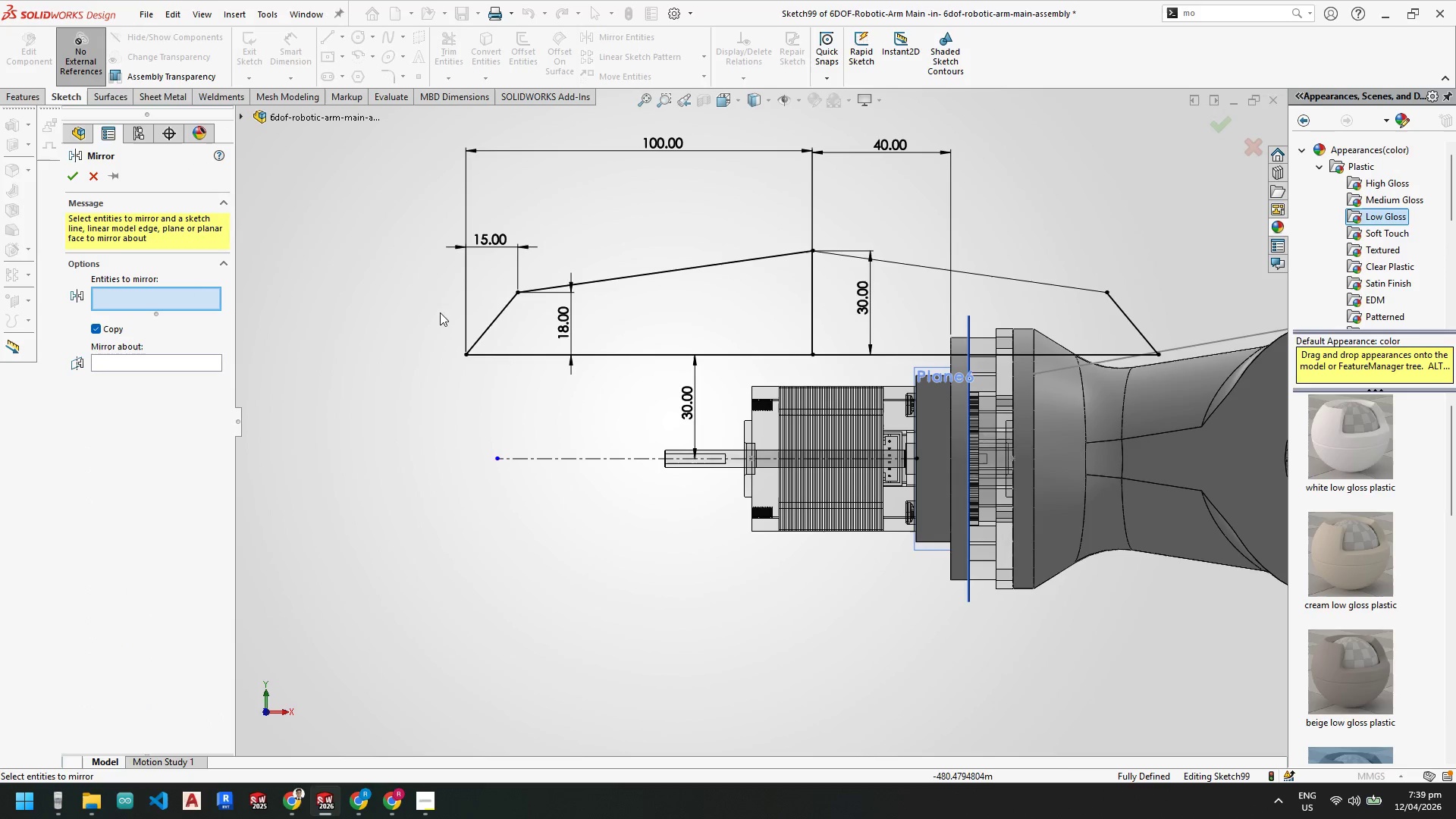 
left_click_drag(start_coordinate=[444, 211], to_coordinate=[880, 393])
 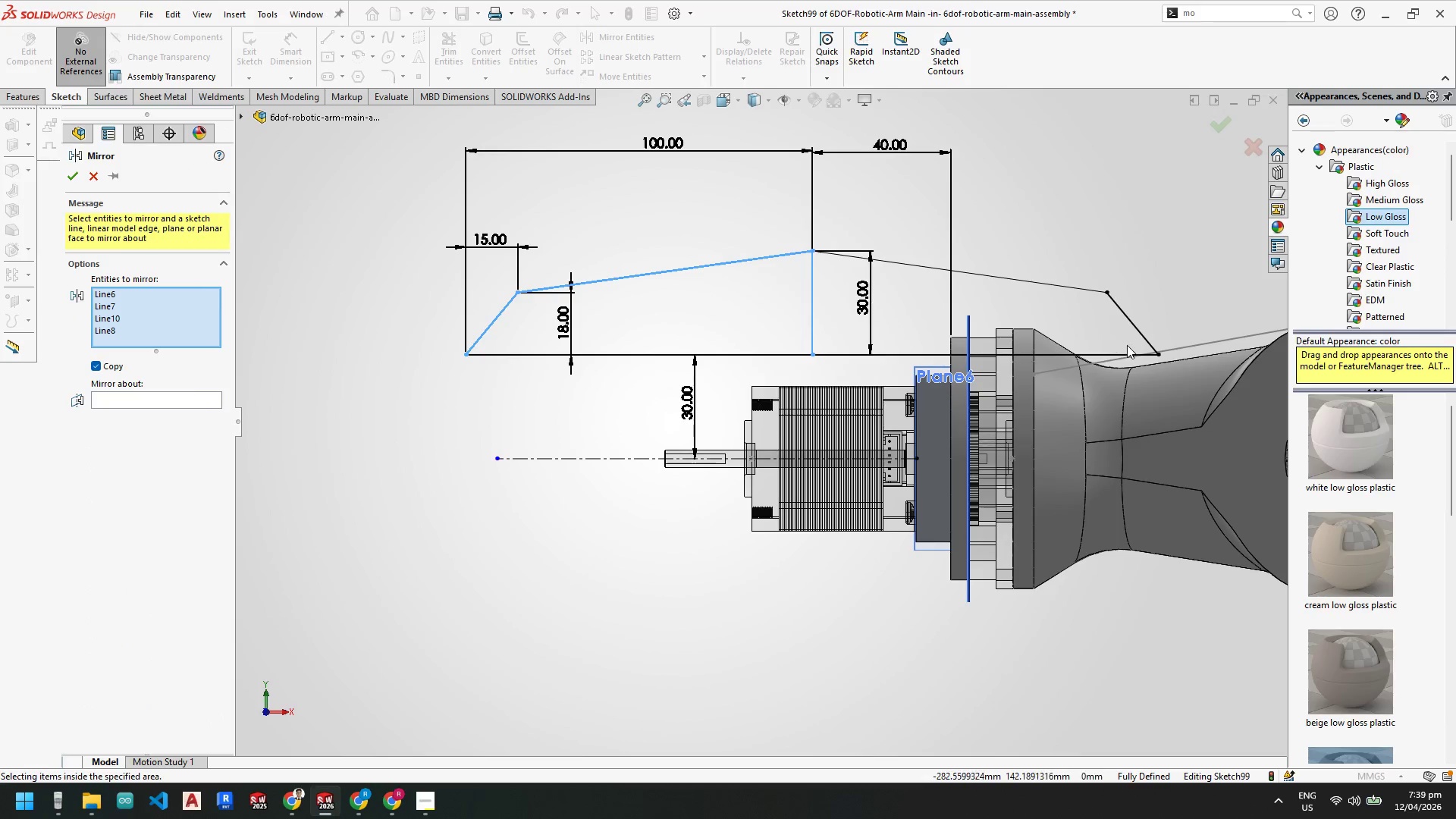 
key(Escape)
 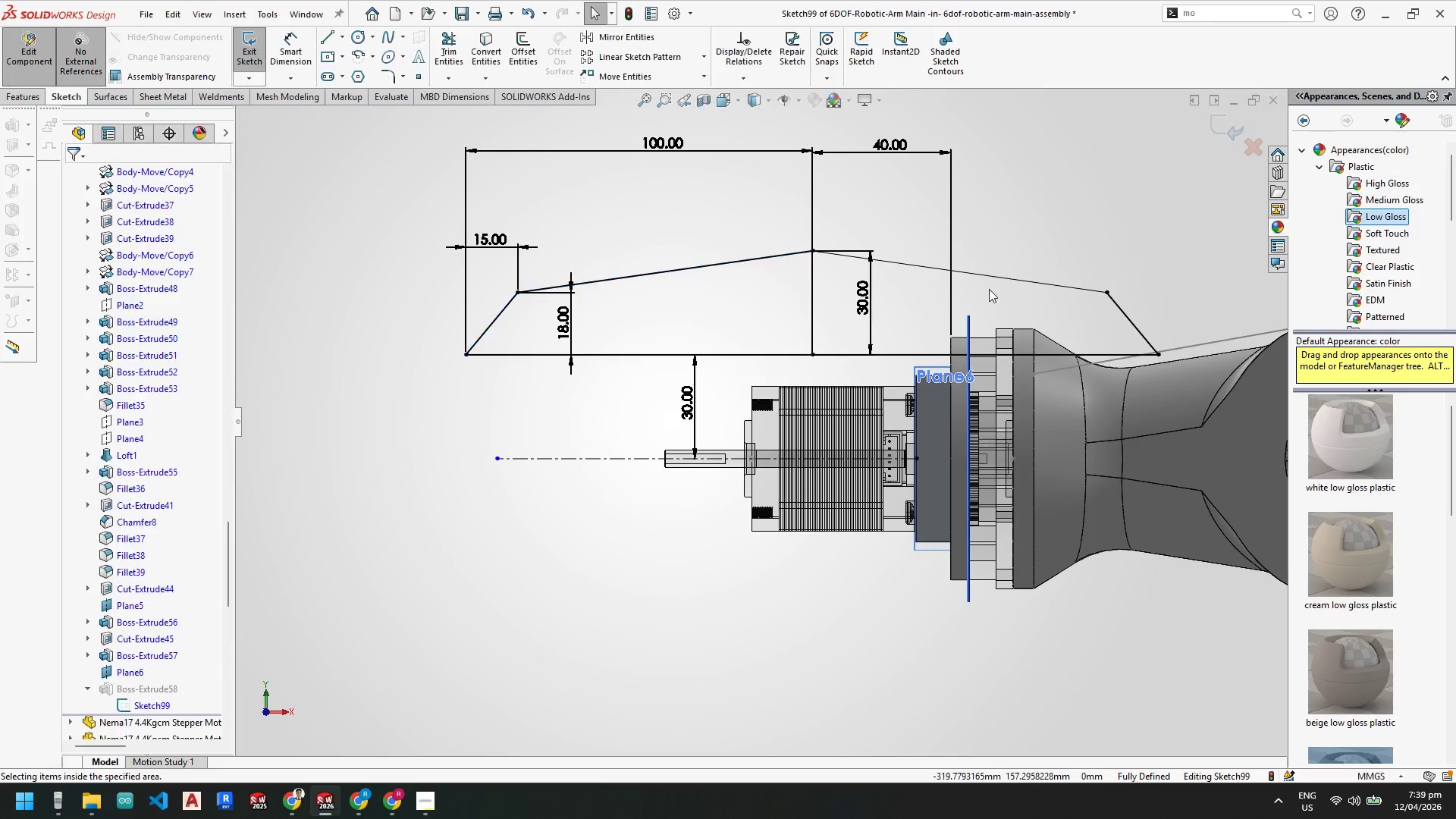 
key(Escape)
 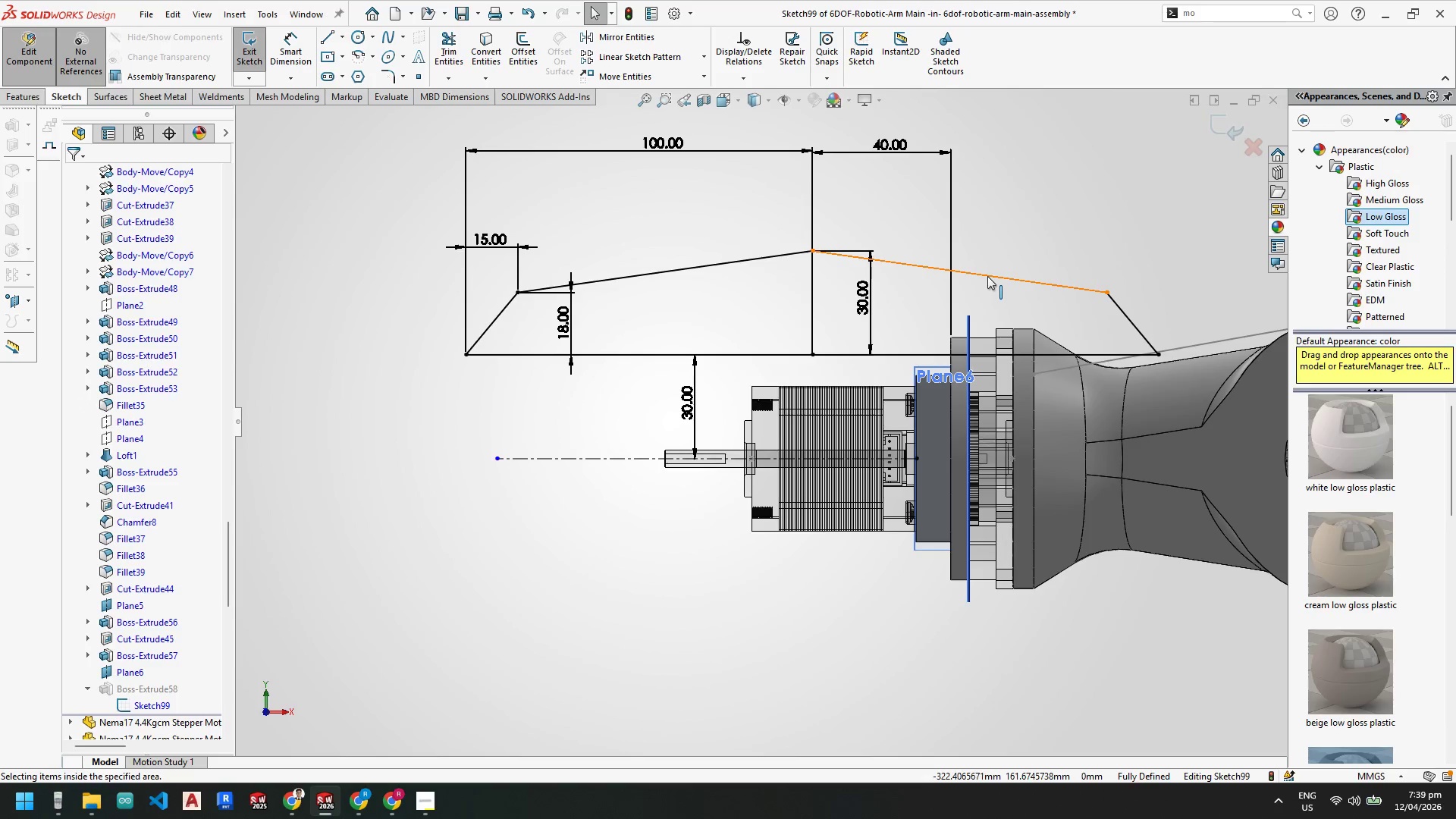 
left_click([987, 276])
 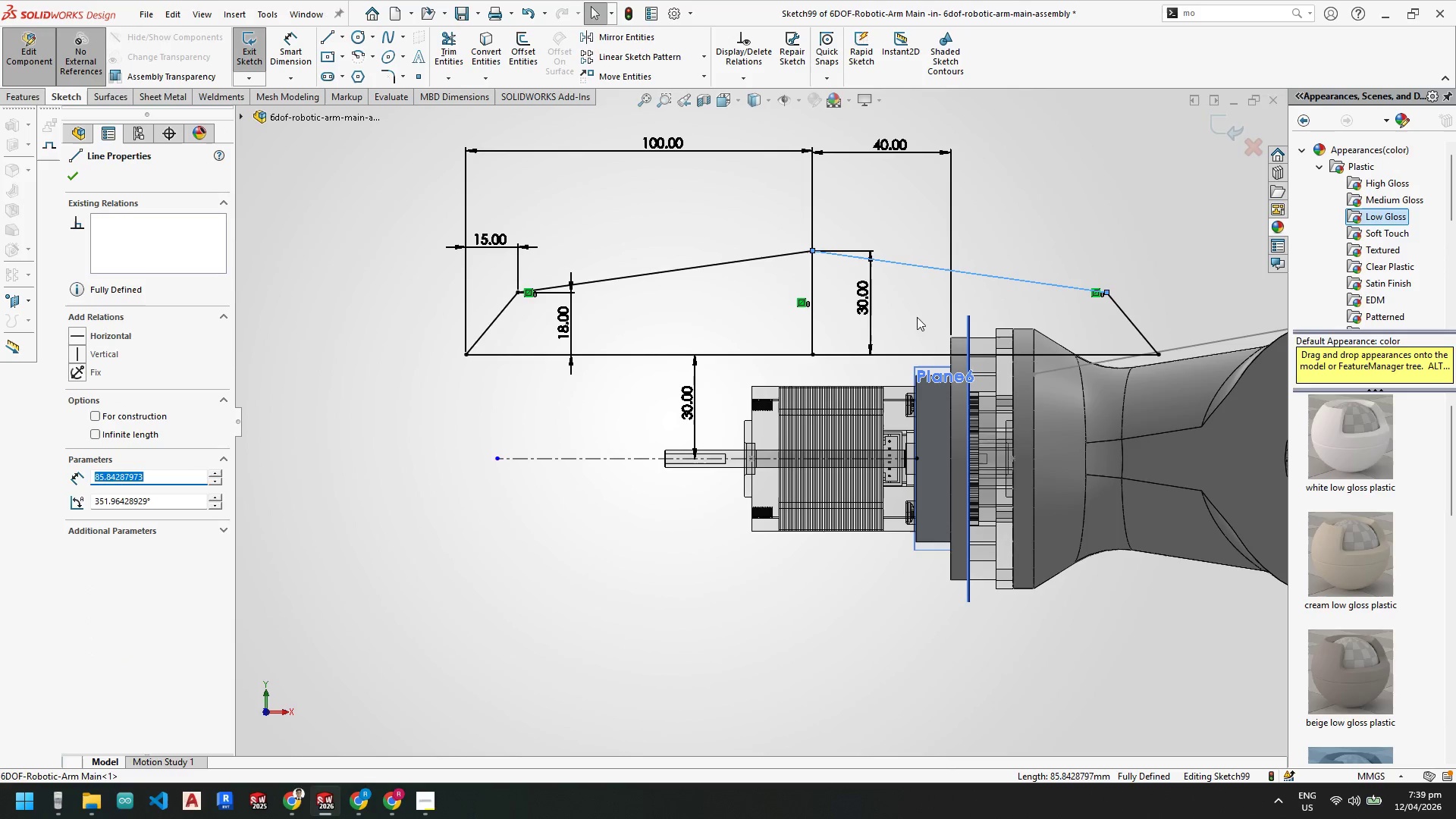 
key(Control+Z)
 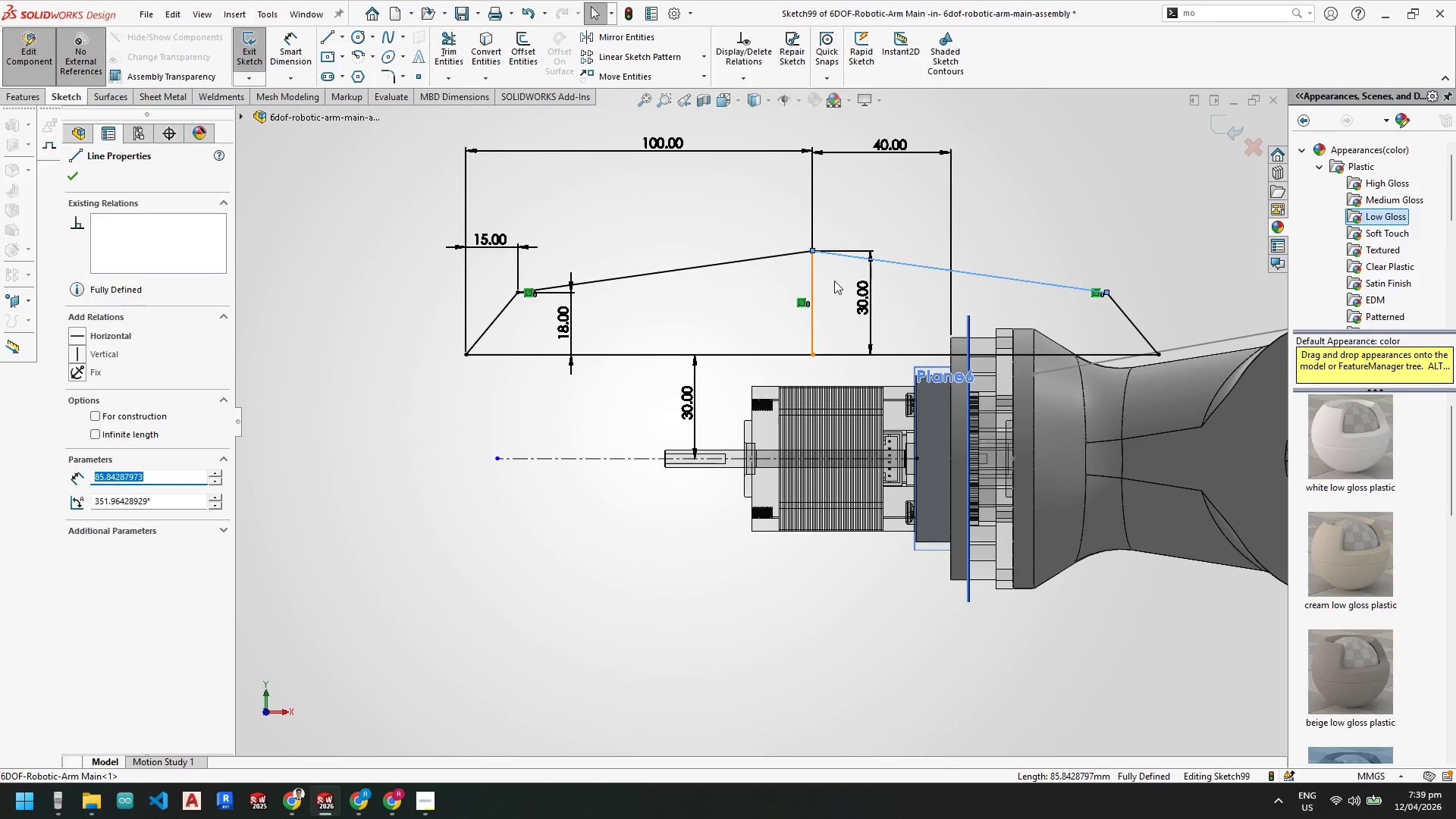 
key(Escape)
 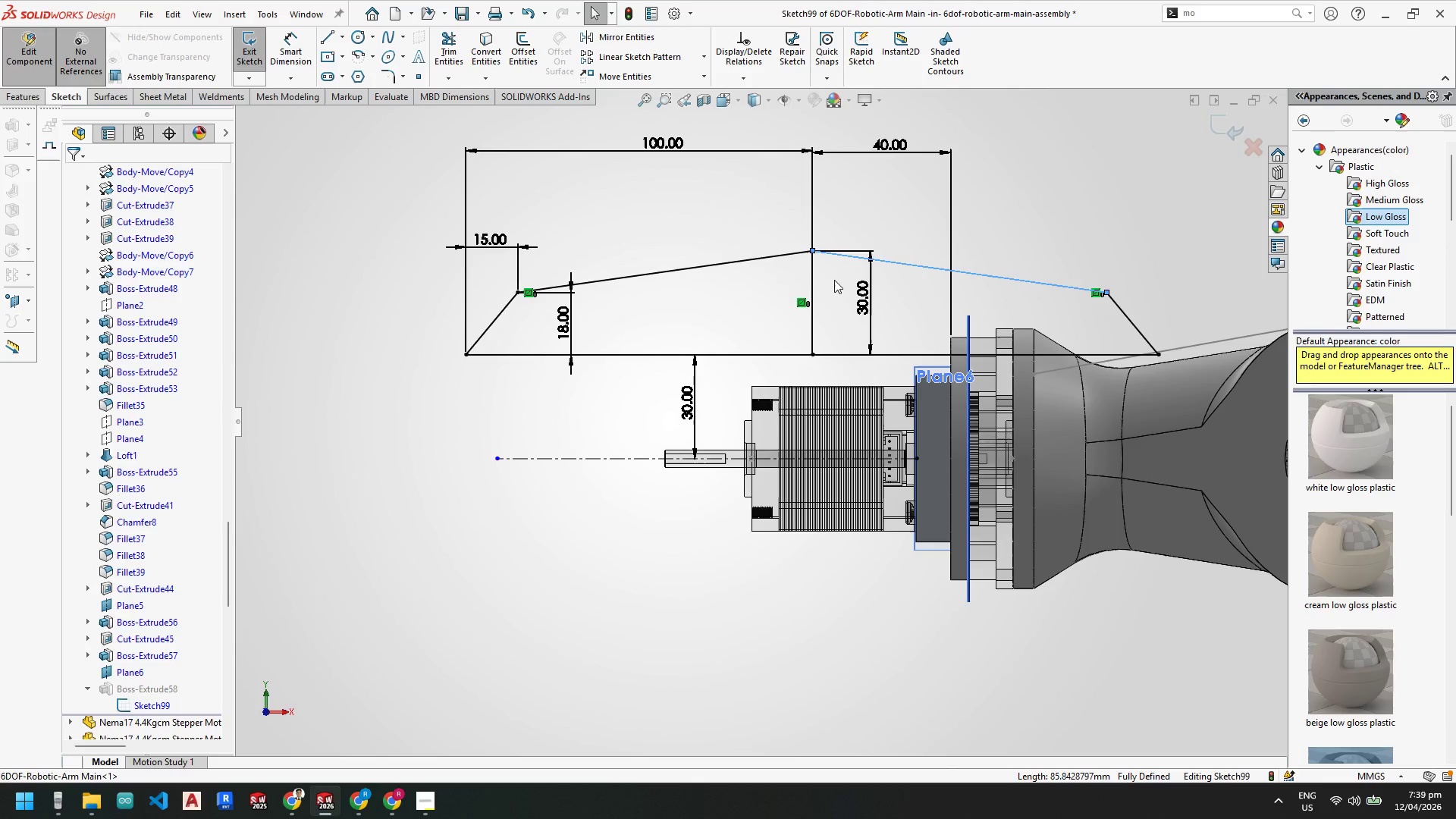 
key(Control+Z)
 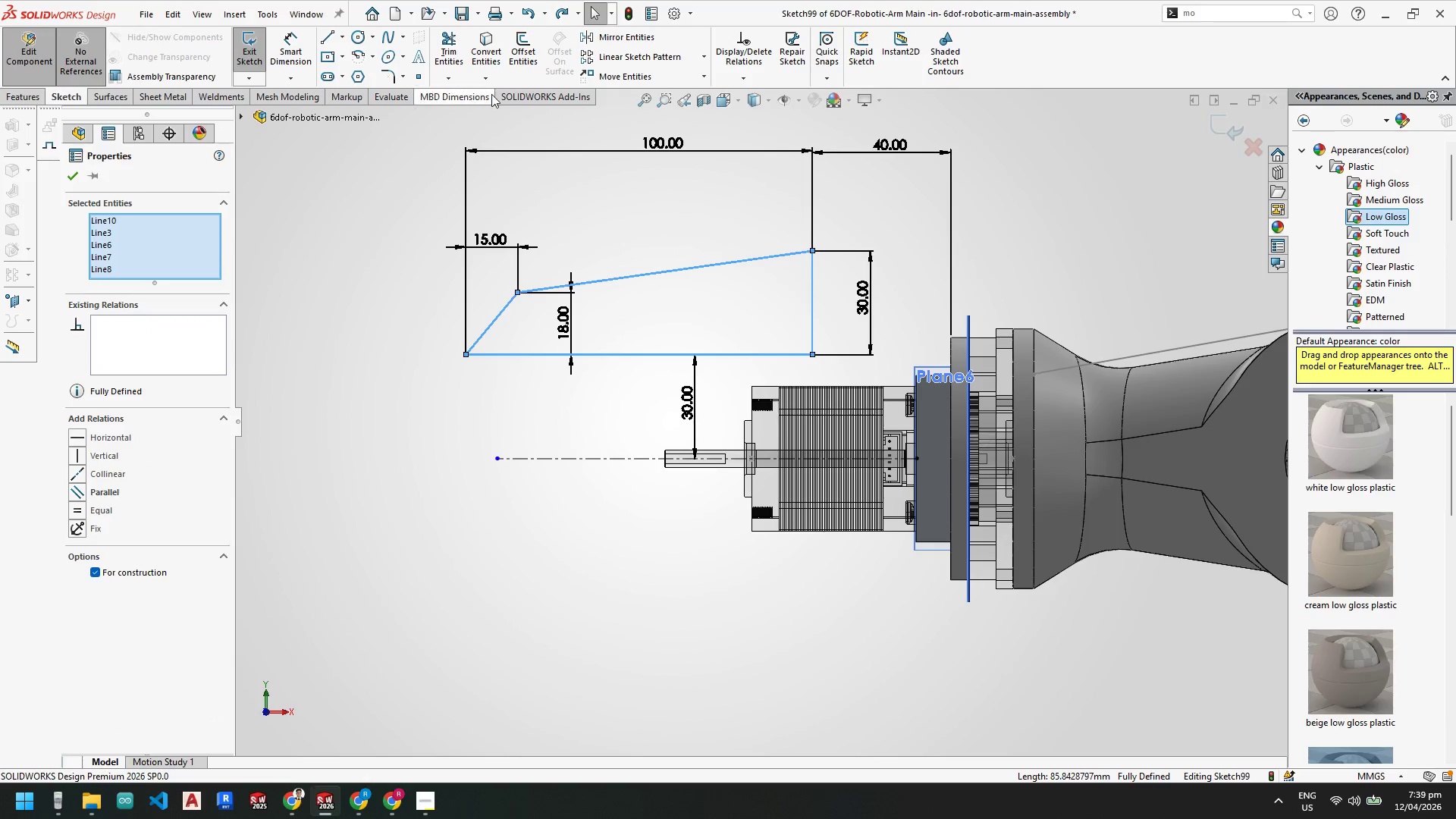 
key(Escape)
 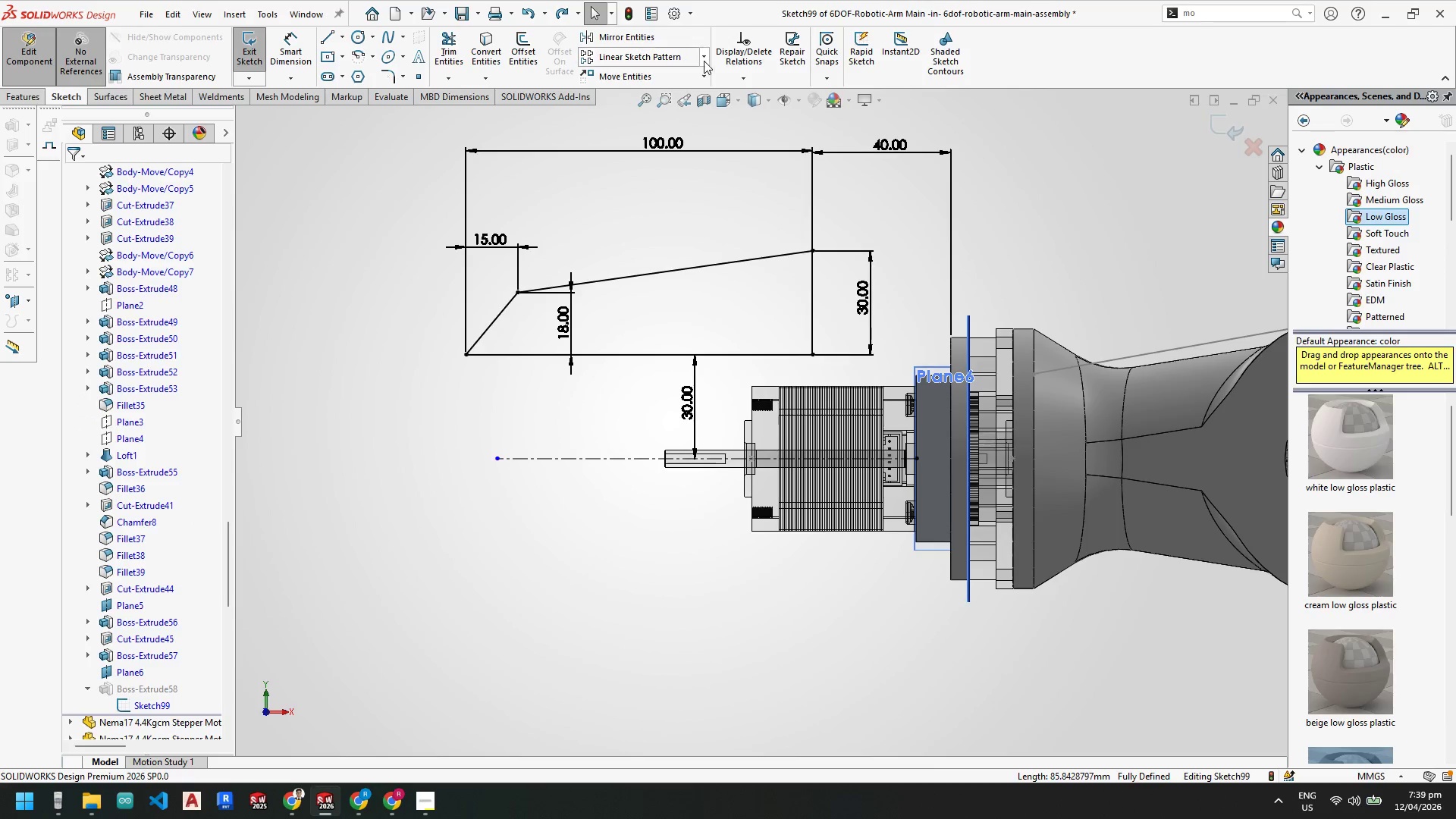 
key(Escape)
 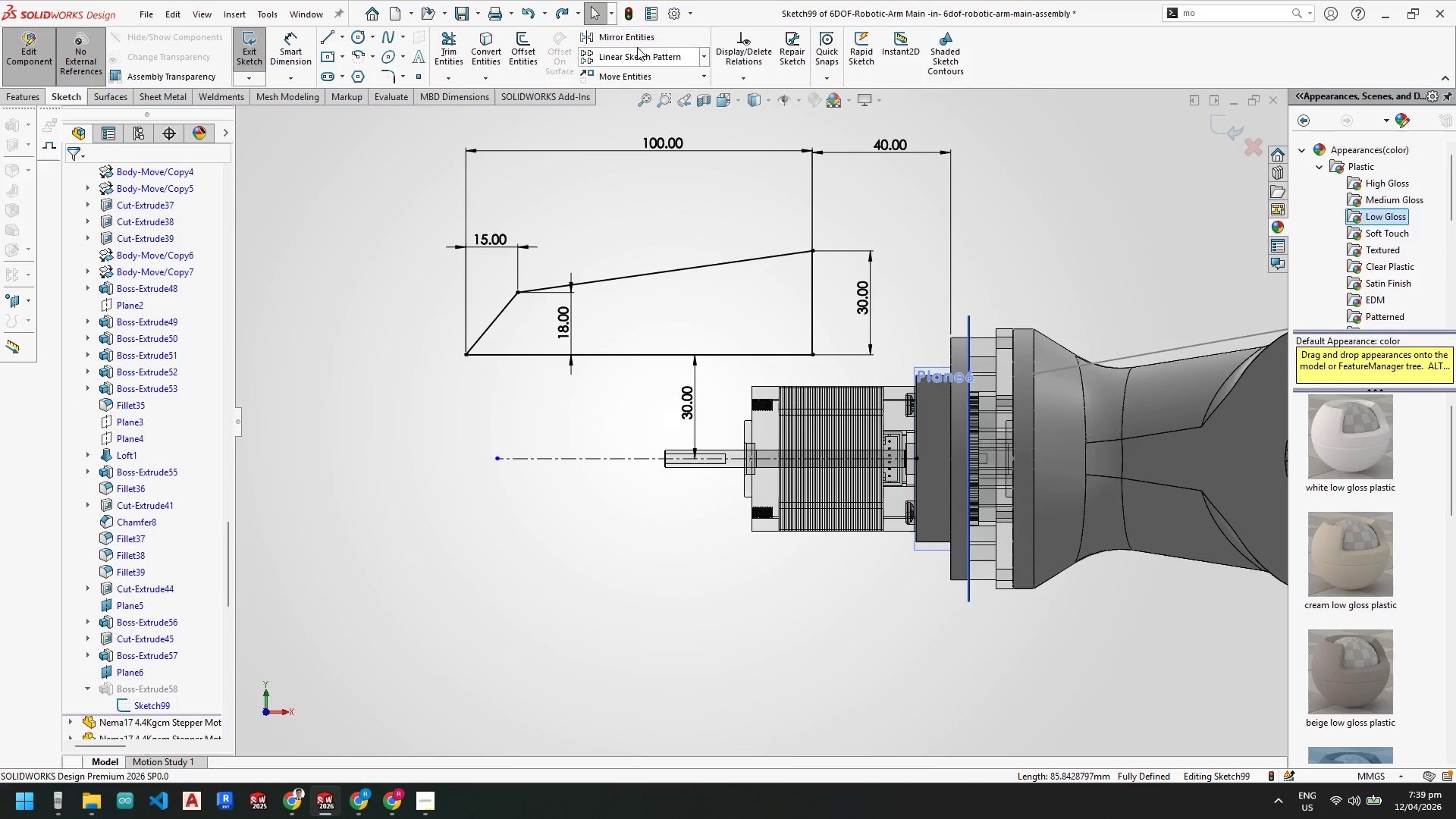 
left_click([635, 42])
 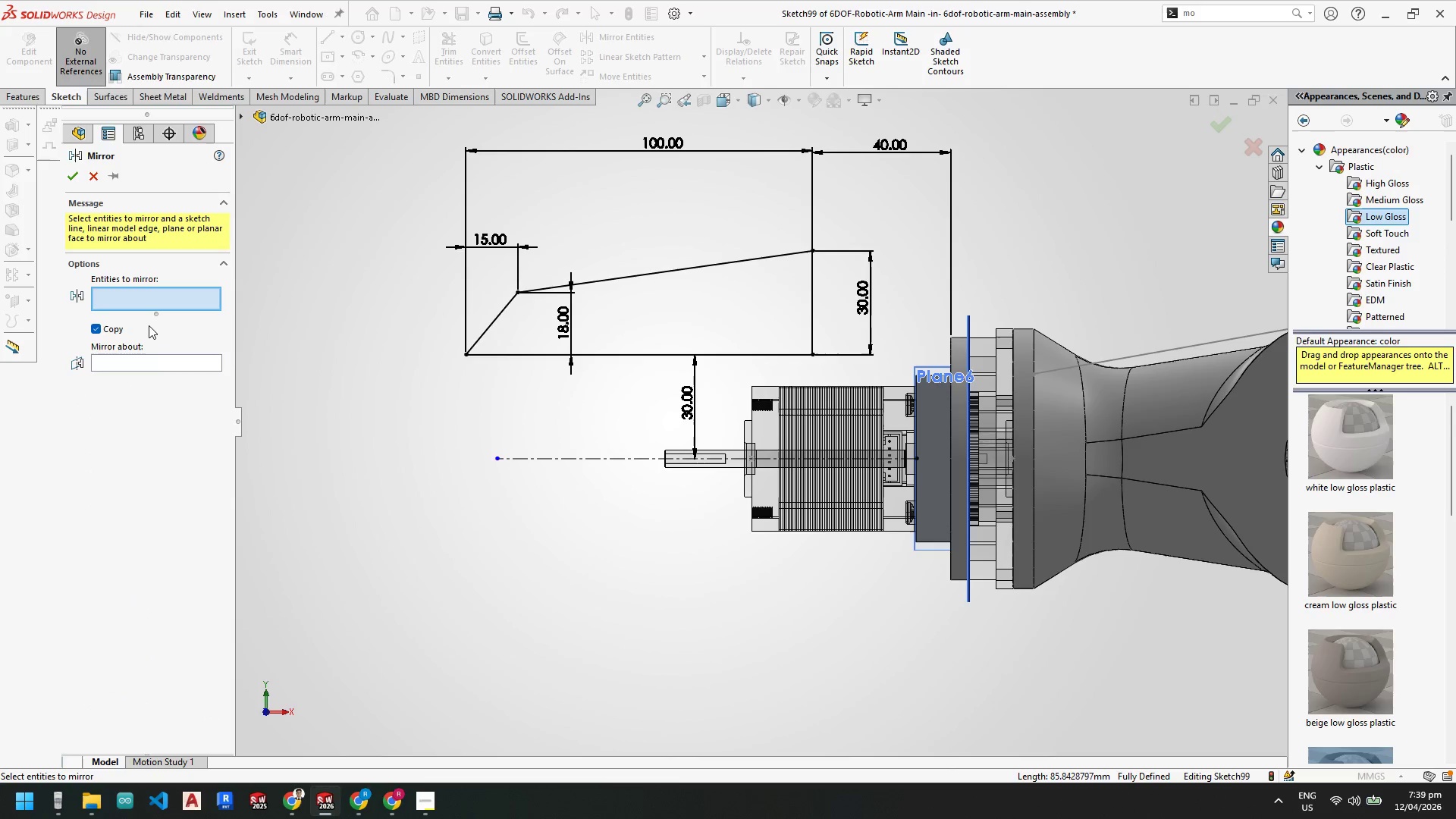 
left_click([147, 349])
 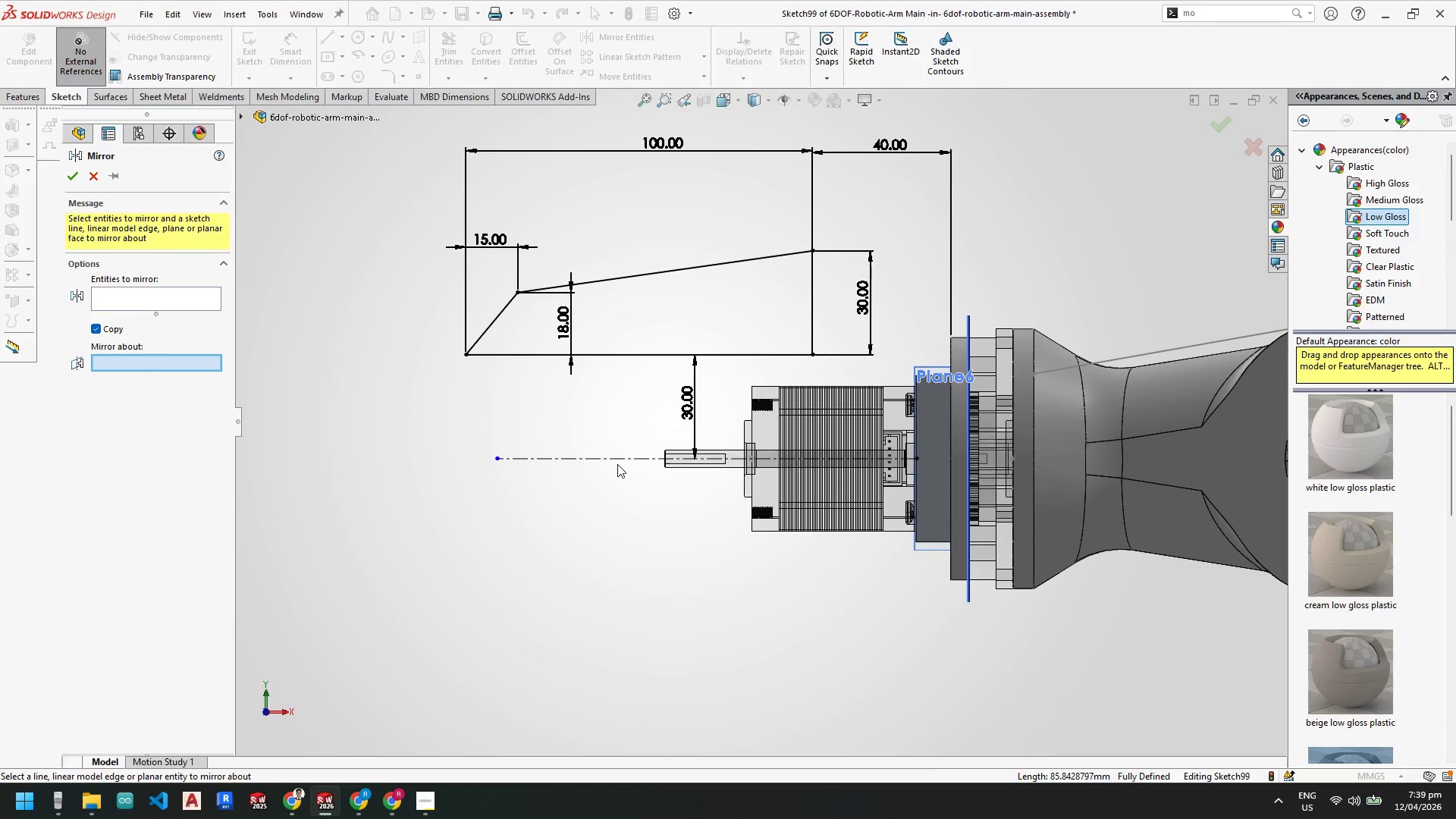 
left_click([615, 457])
 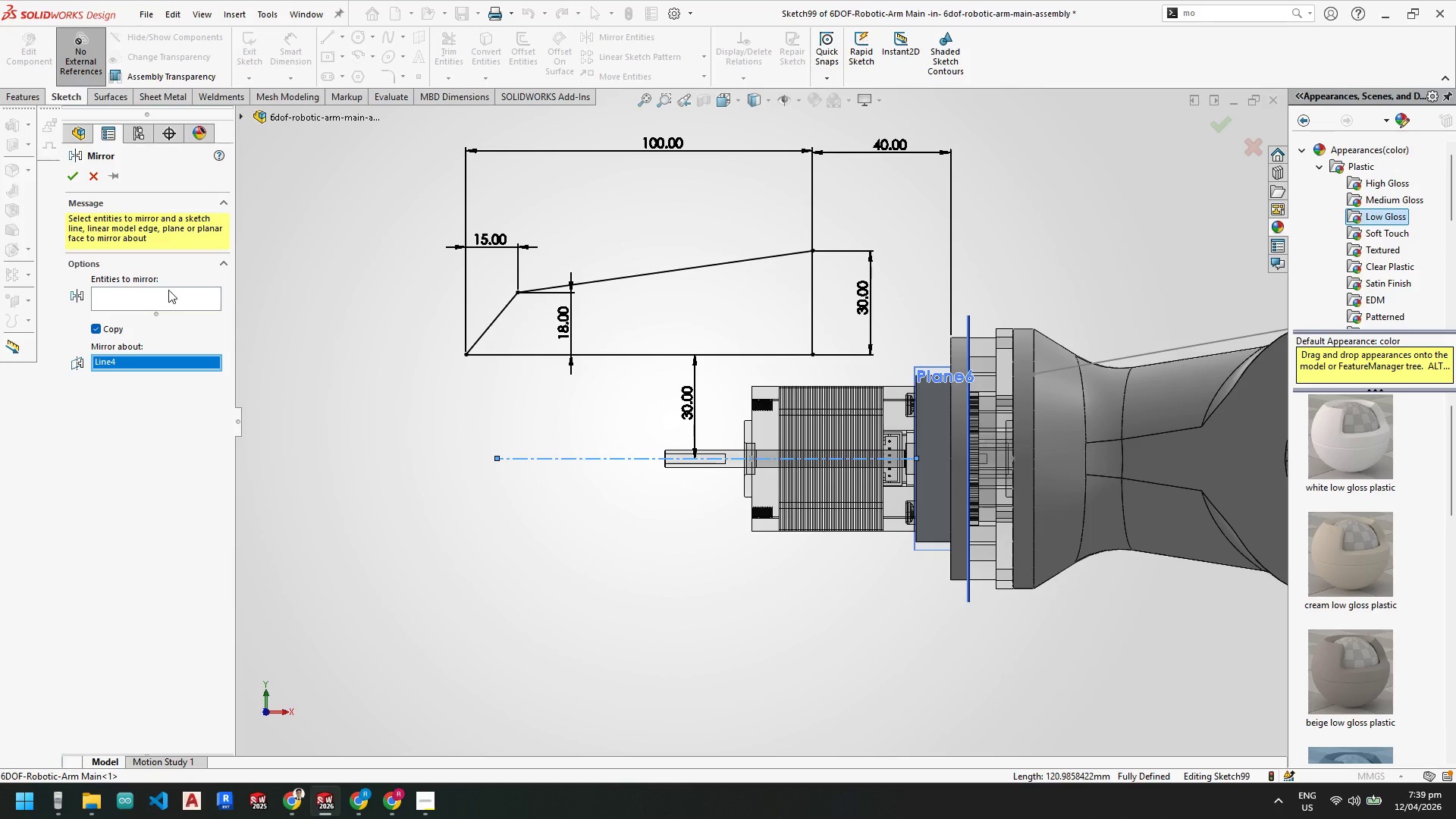 
left_click_drag(start_coordinate=[162, 303], to_coordinate=[868, 368])
 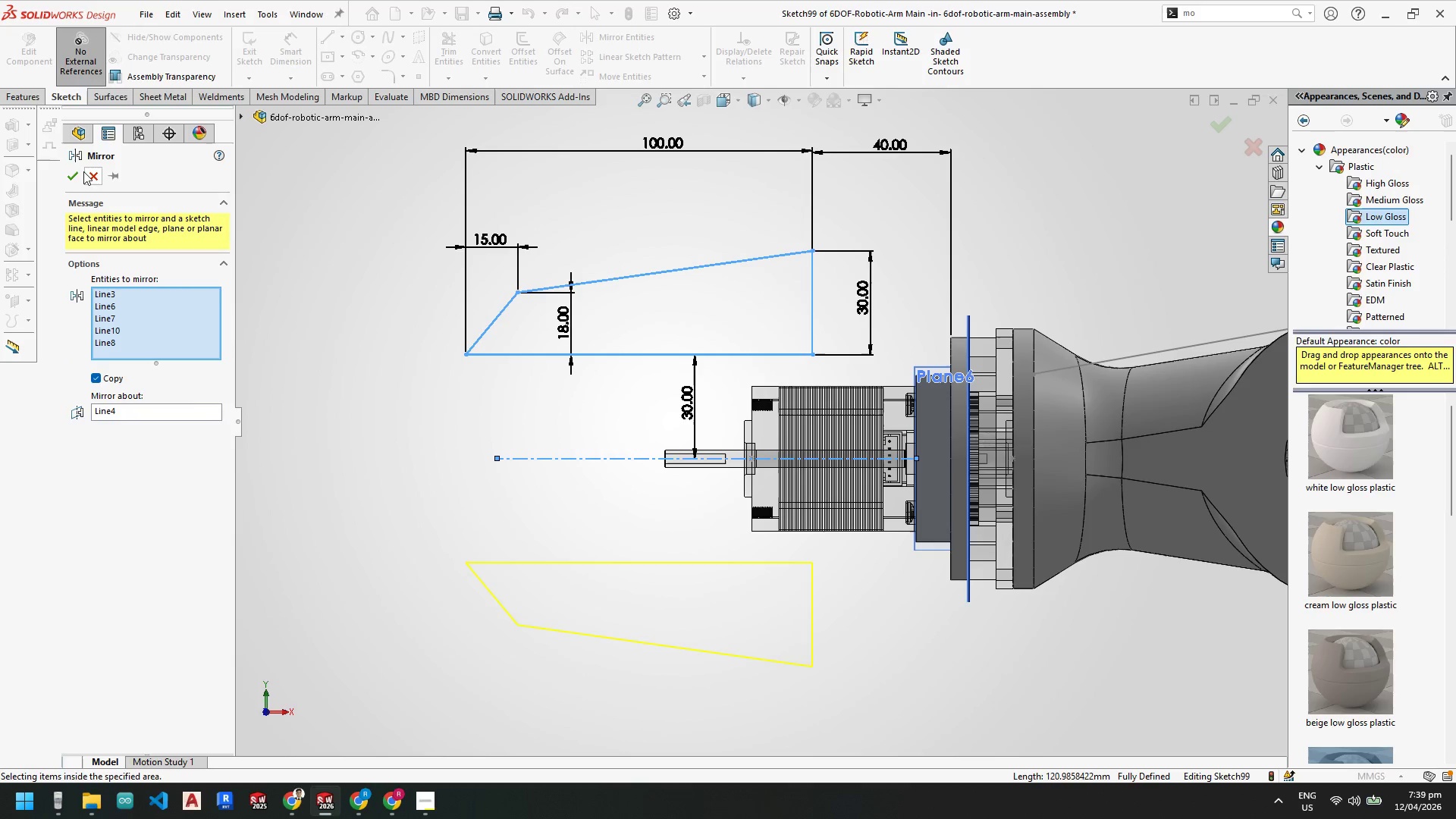 
left_click([77, 171])
 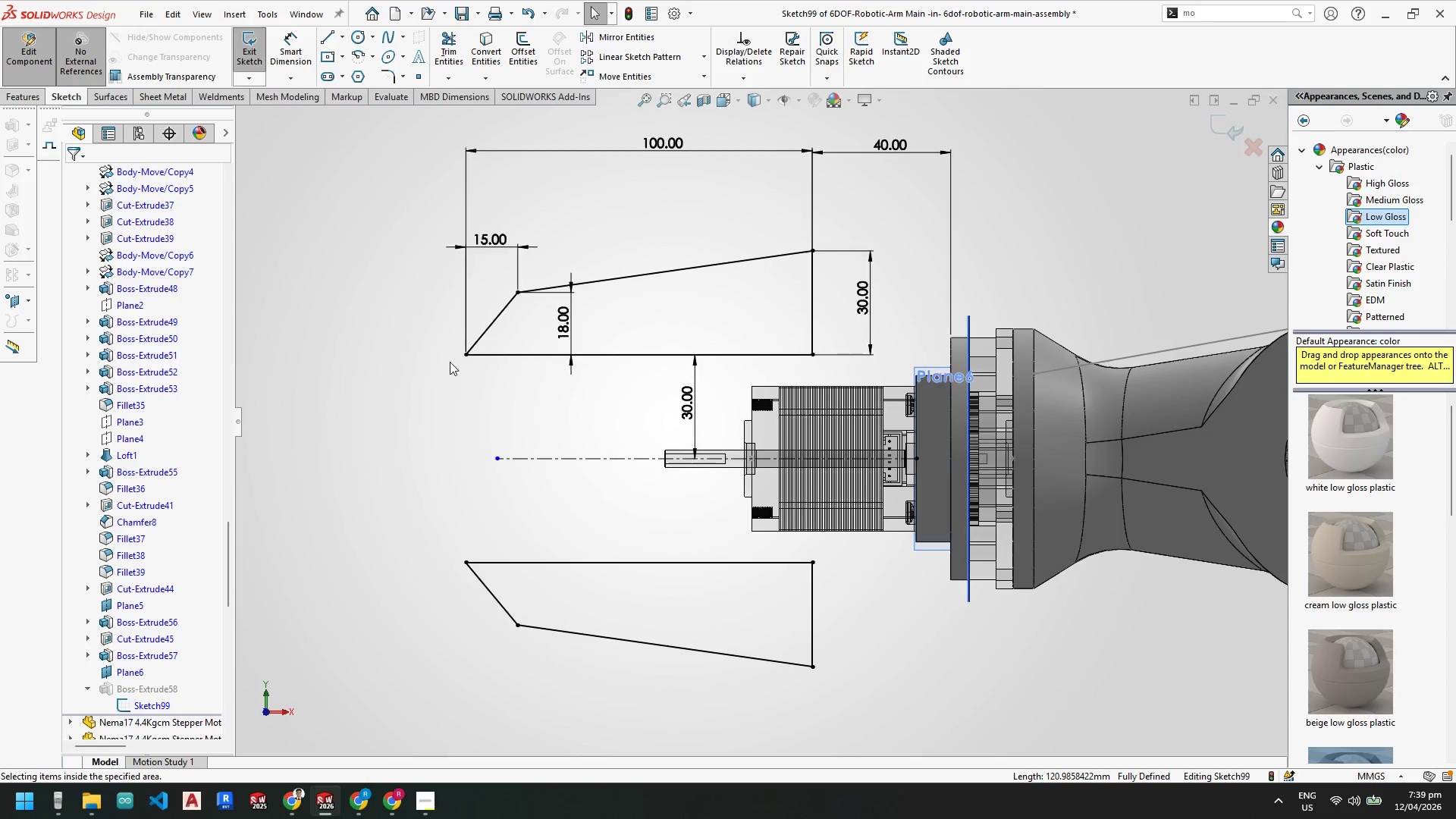 
scroll: coordinate [792, 475], scroll_direction: up, amount: 2.0
 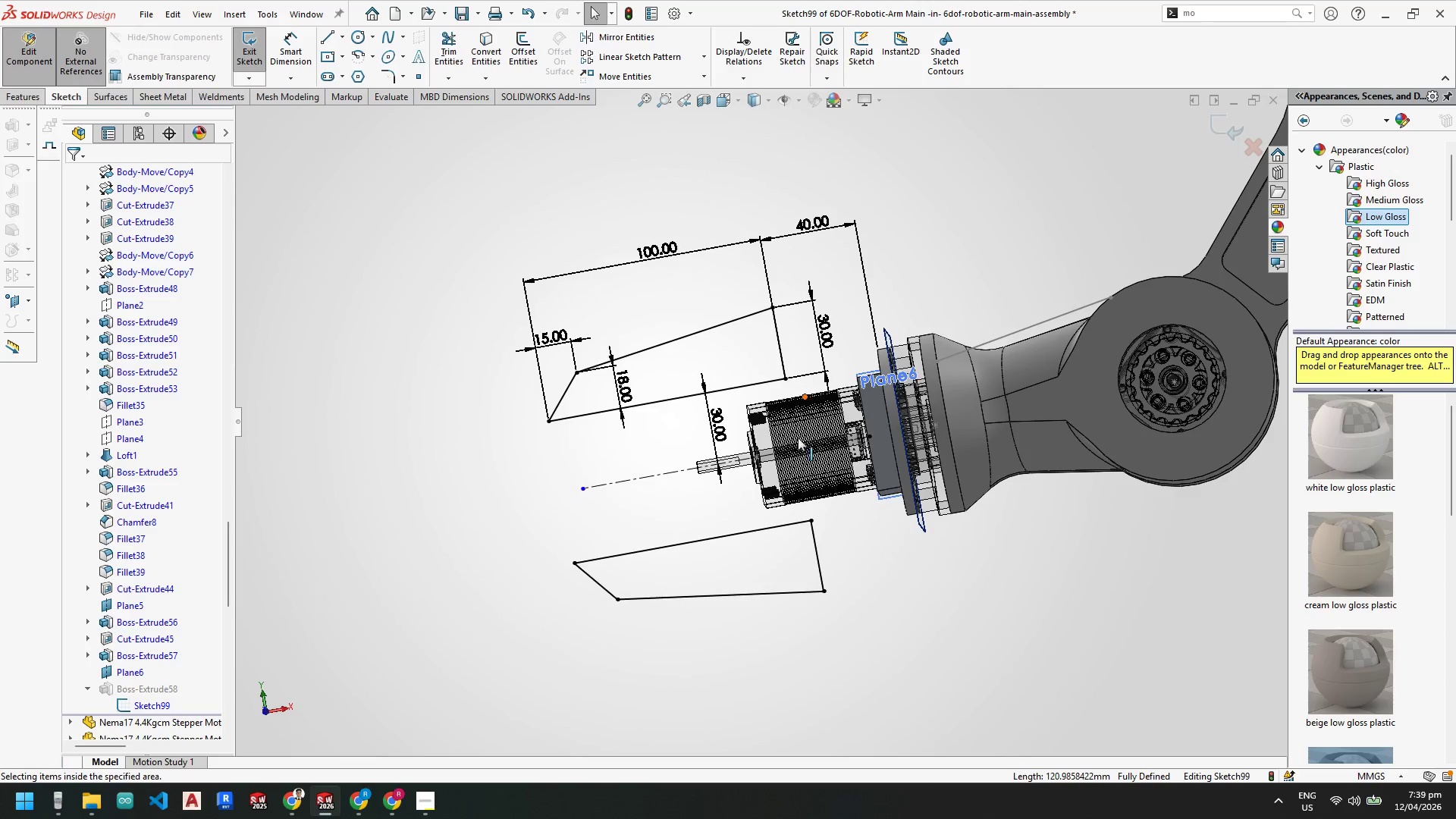 
wait(5.23)
 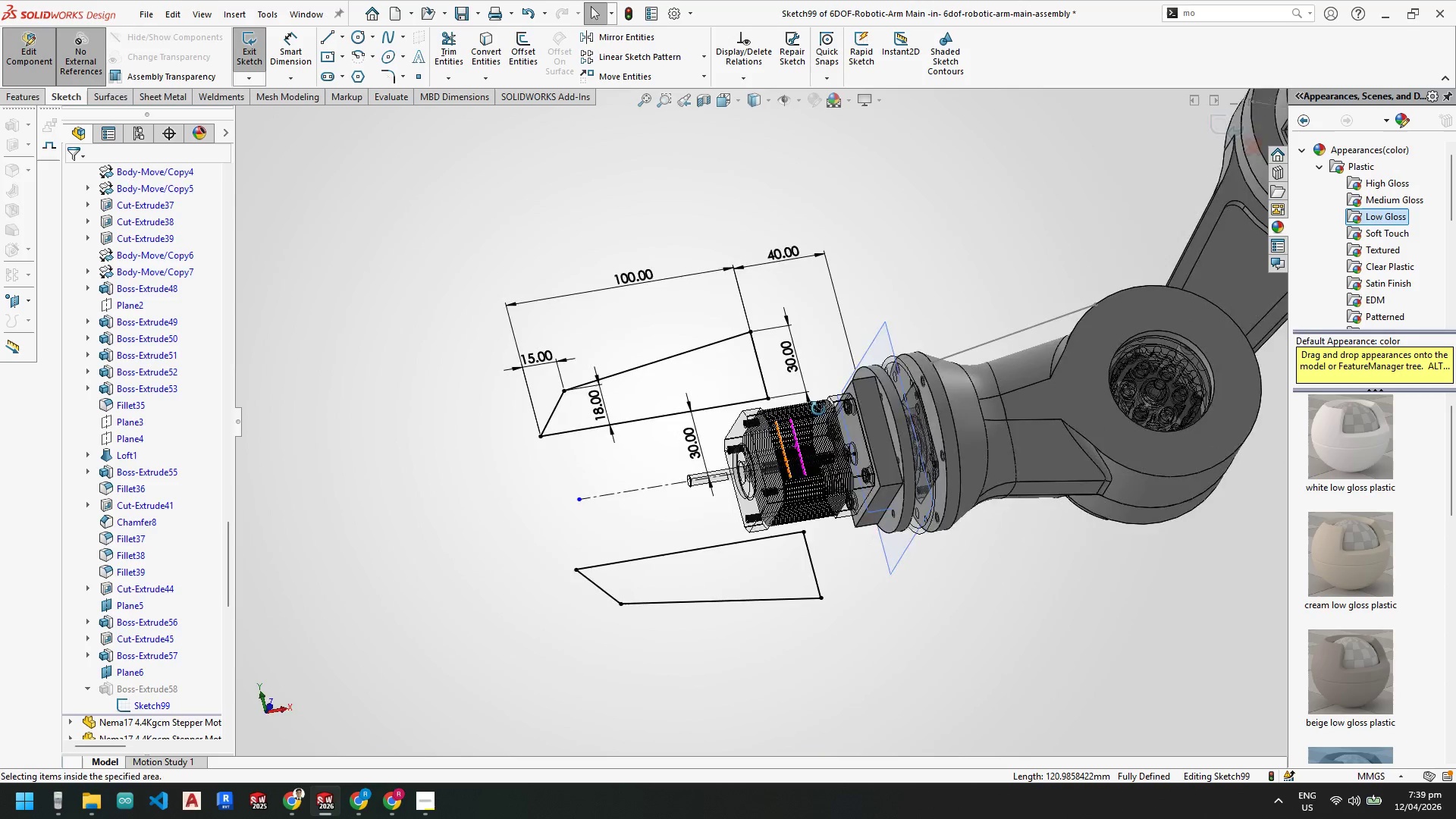 
scroll: coordinate [789, 519], scroll_direction: up, amount: 4.0
 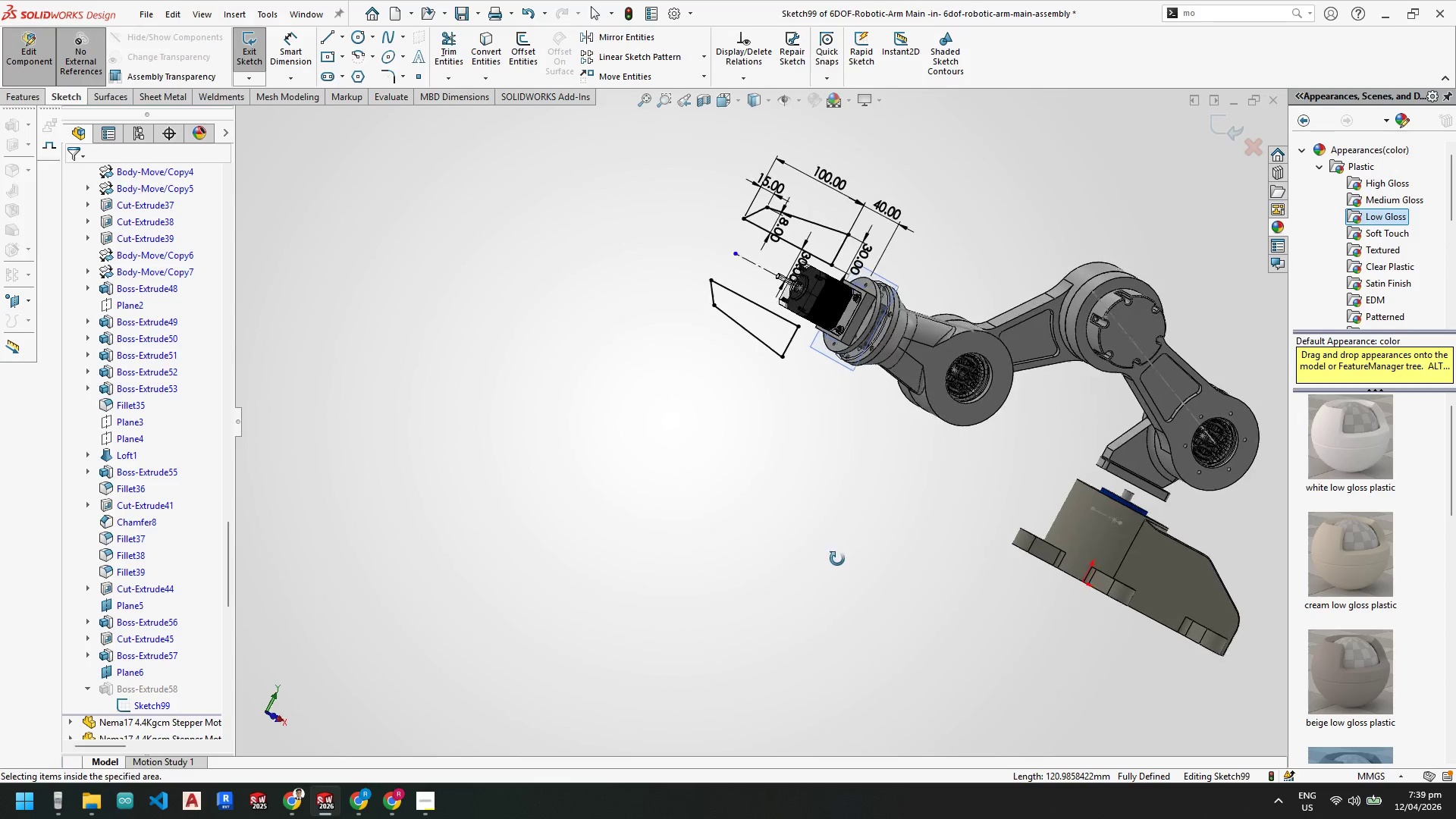 
scroll: coordinate [761, 280], scroll_direction: down, amount: 5.0
 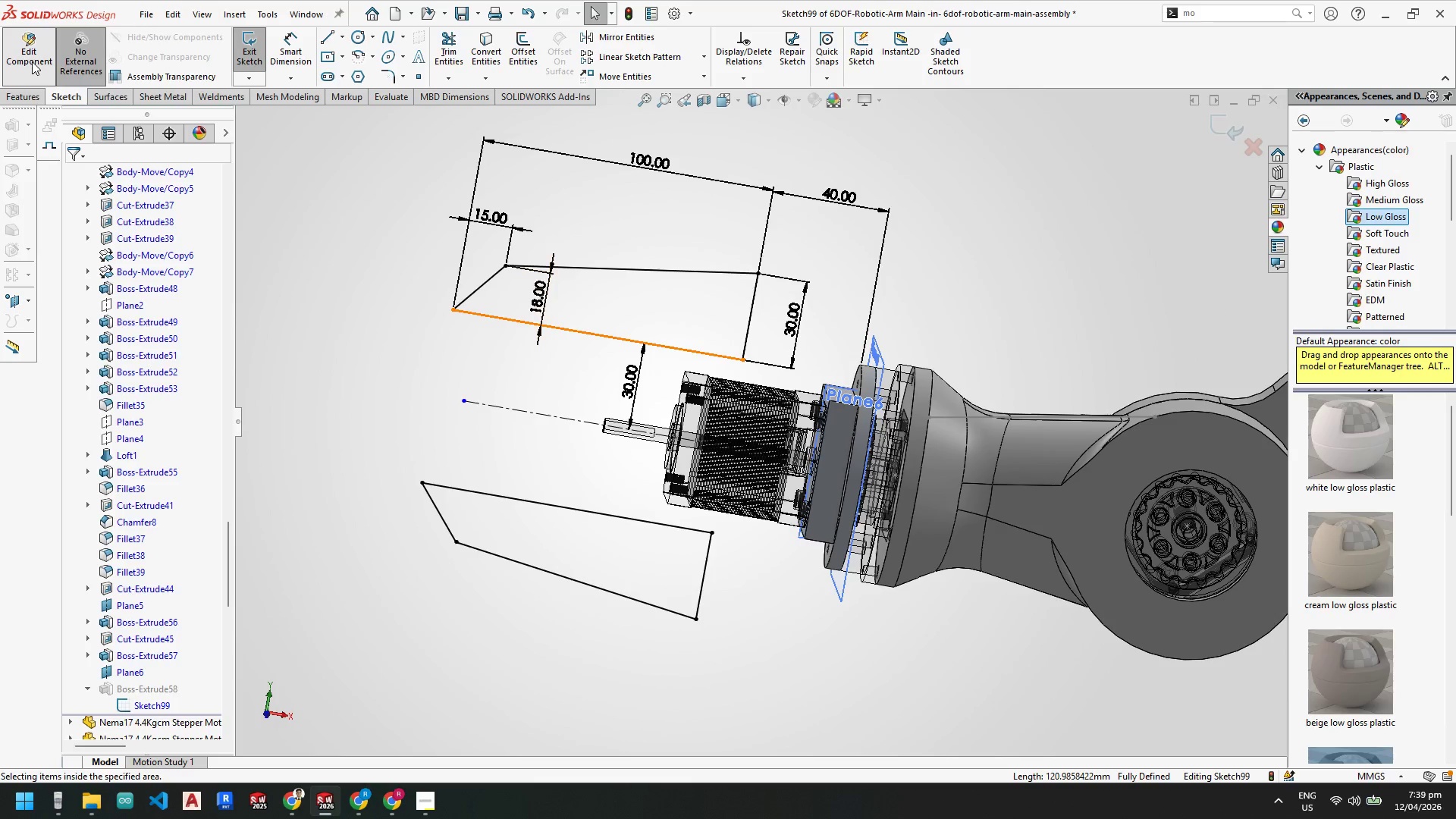 
left_click([30, 56])
 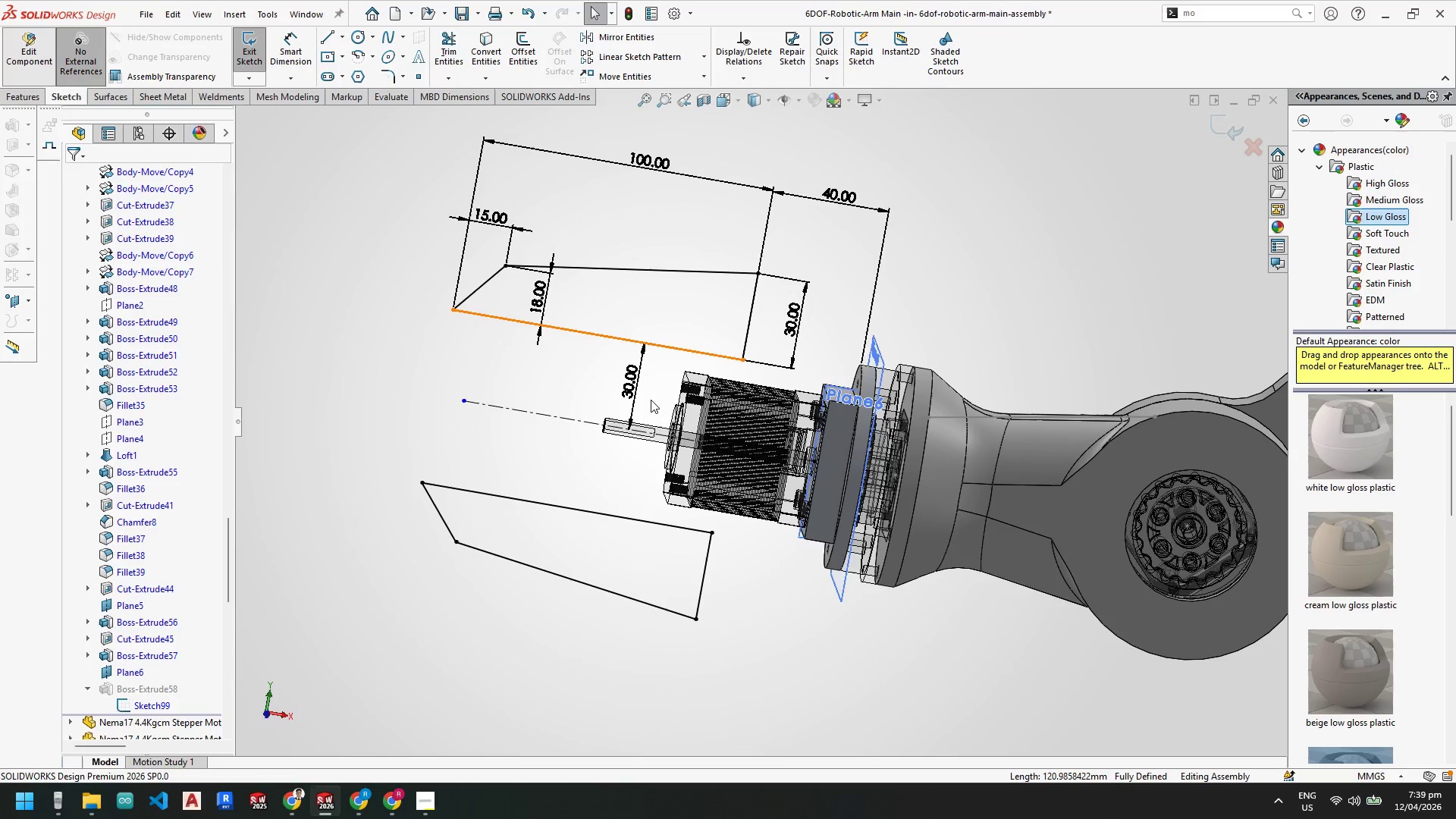 
scroll: coordinate [661, 408], scroll_direction: up, amount: 1.0
 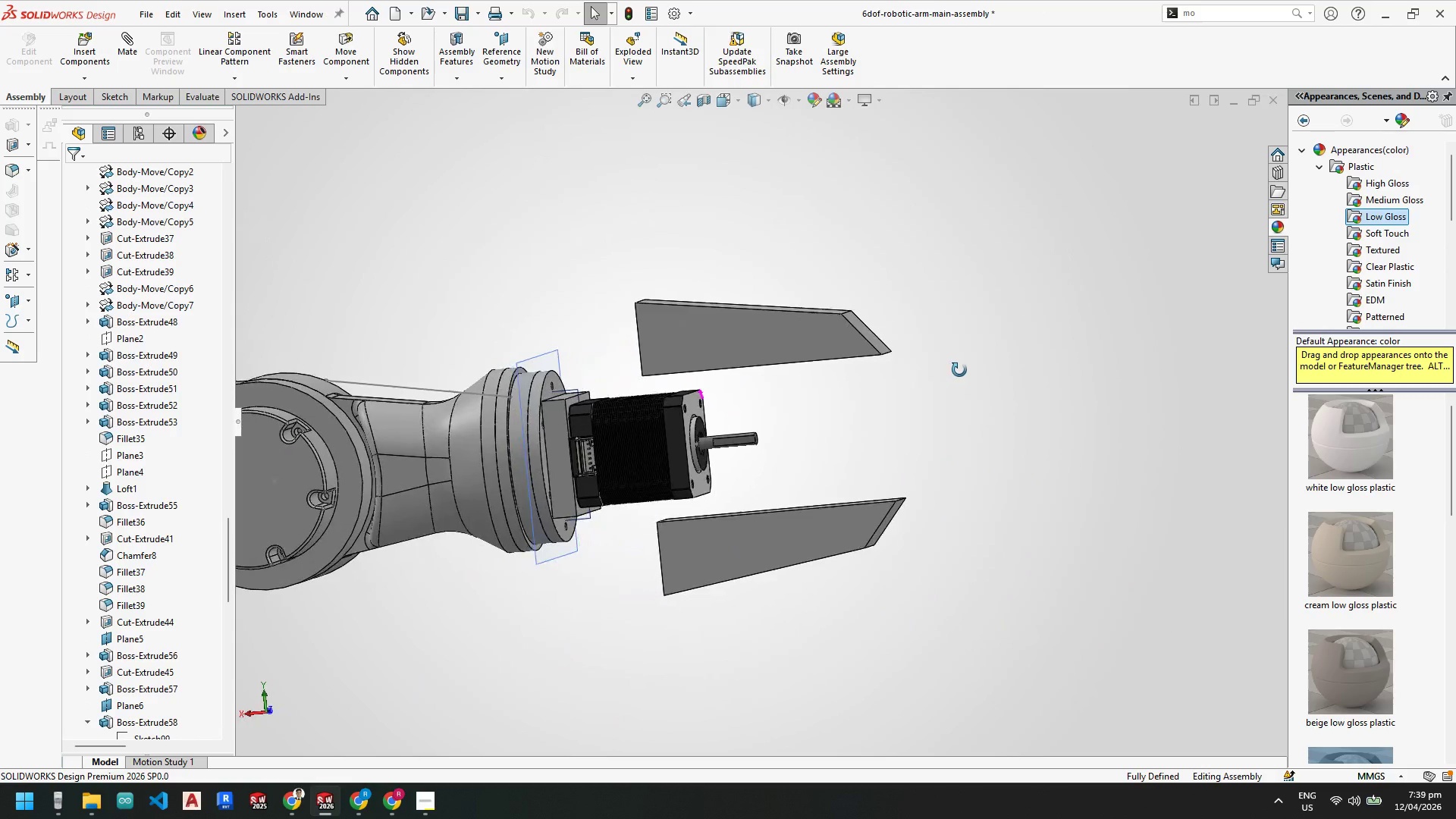 
scroll: coordinate [756, 453], scroll_direction: down, amount: 4.0
 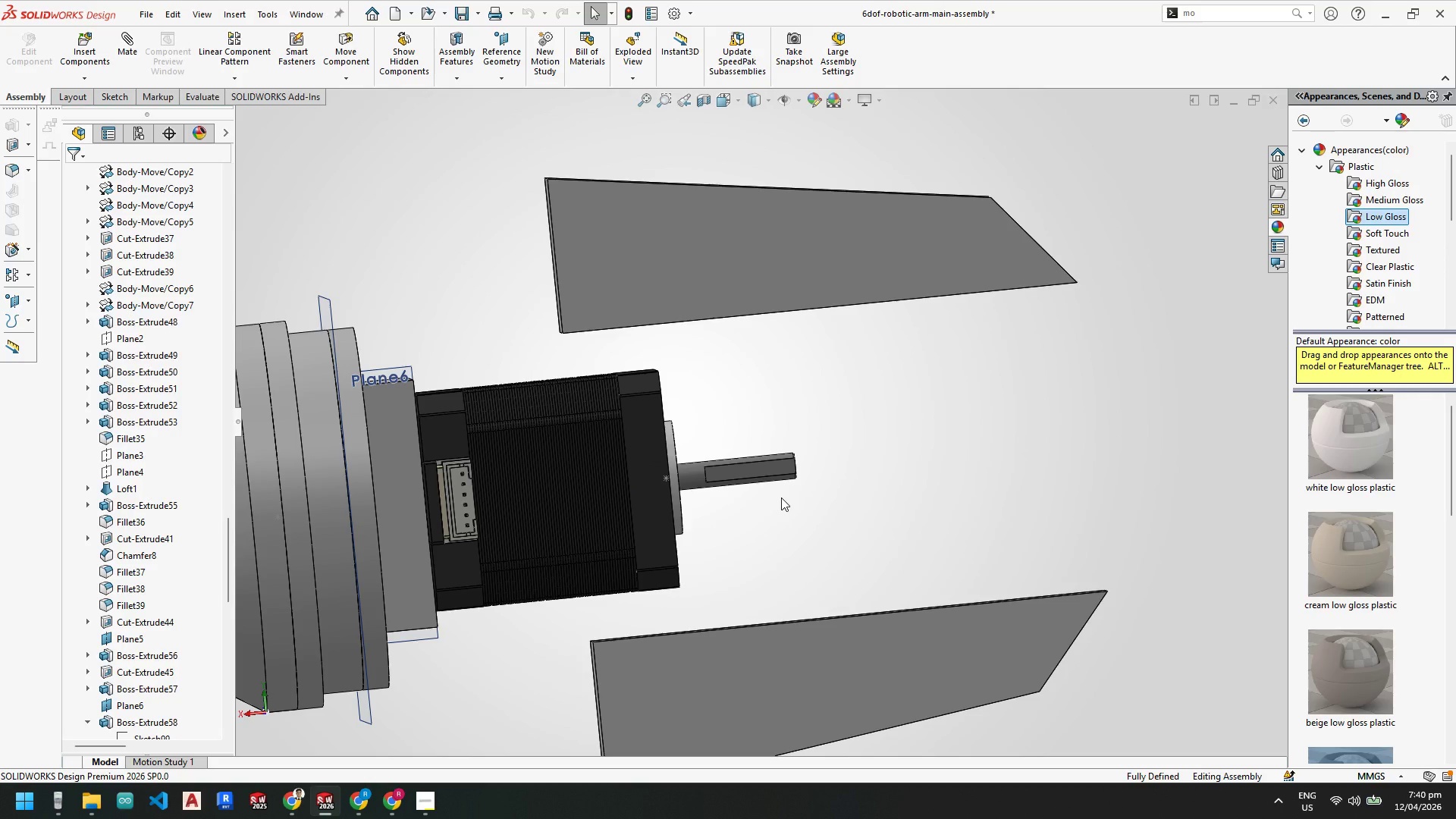 
scroll: coordinate [776, 485], scroll_direction: up, amount: 2.0
 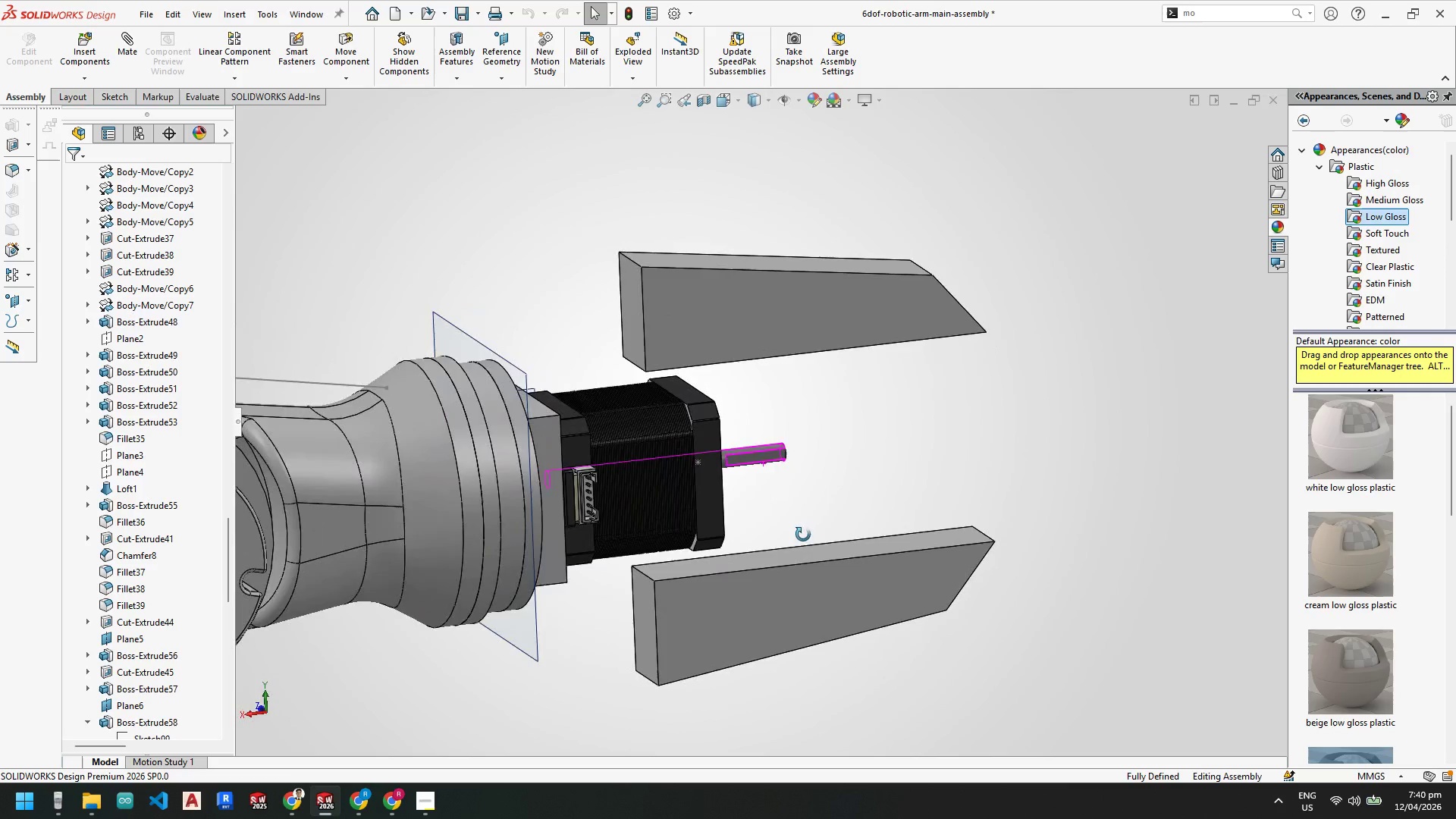 
left_click([631, 331])
 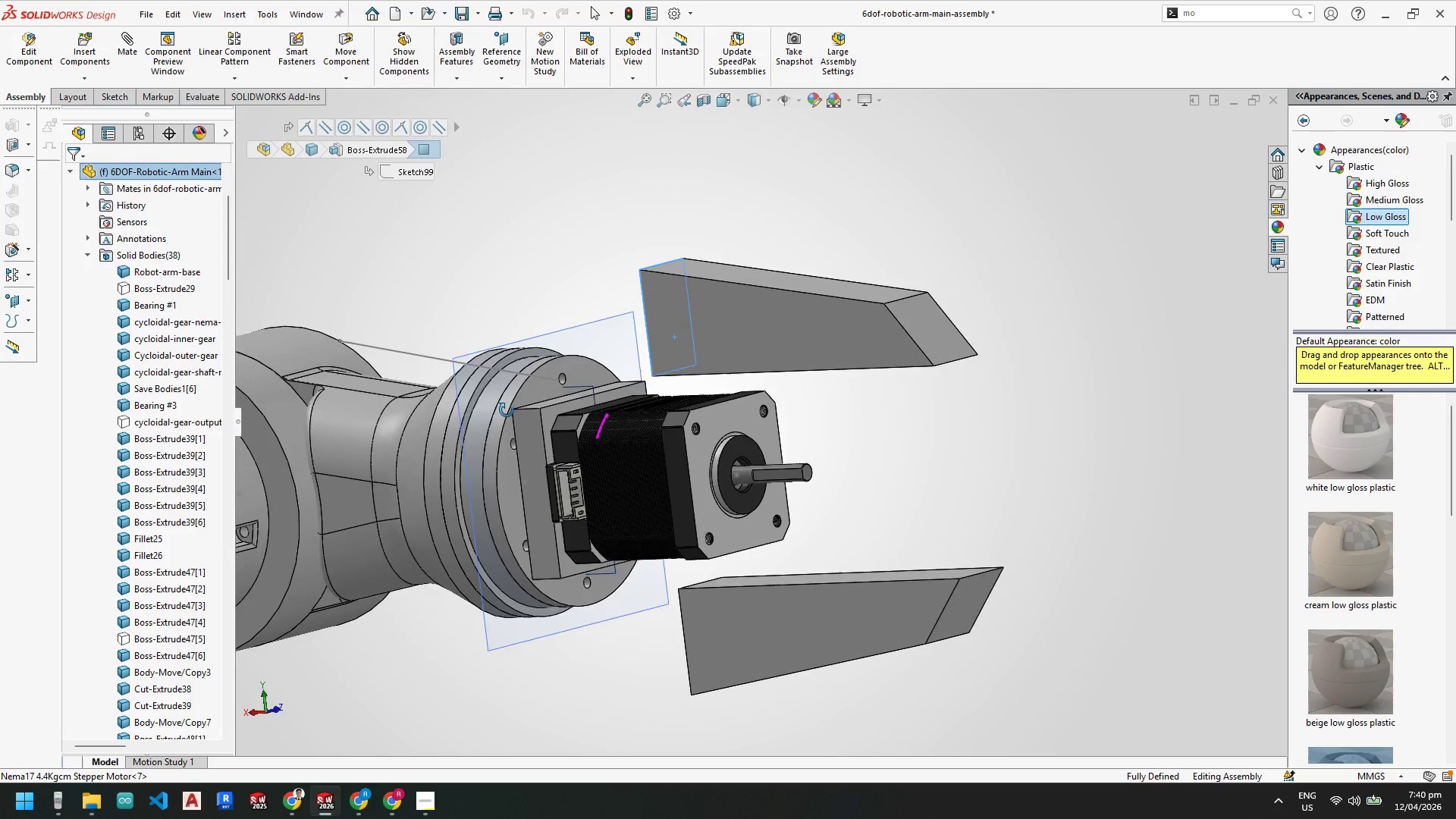 
wait(5.44)
 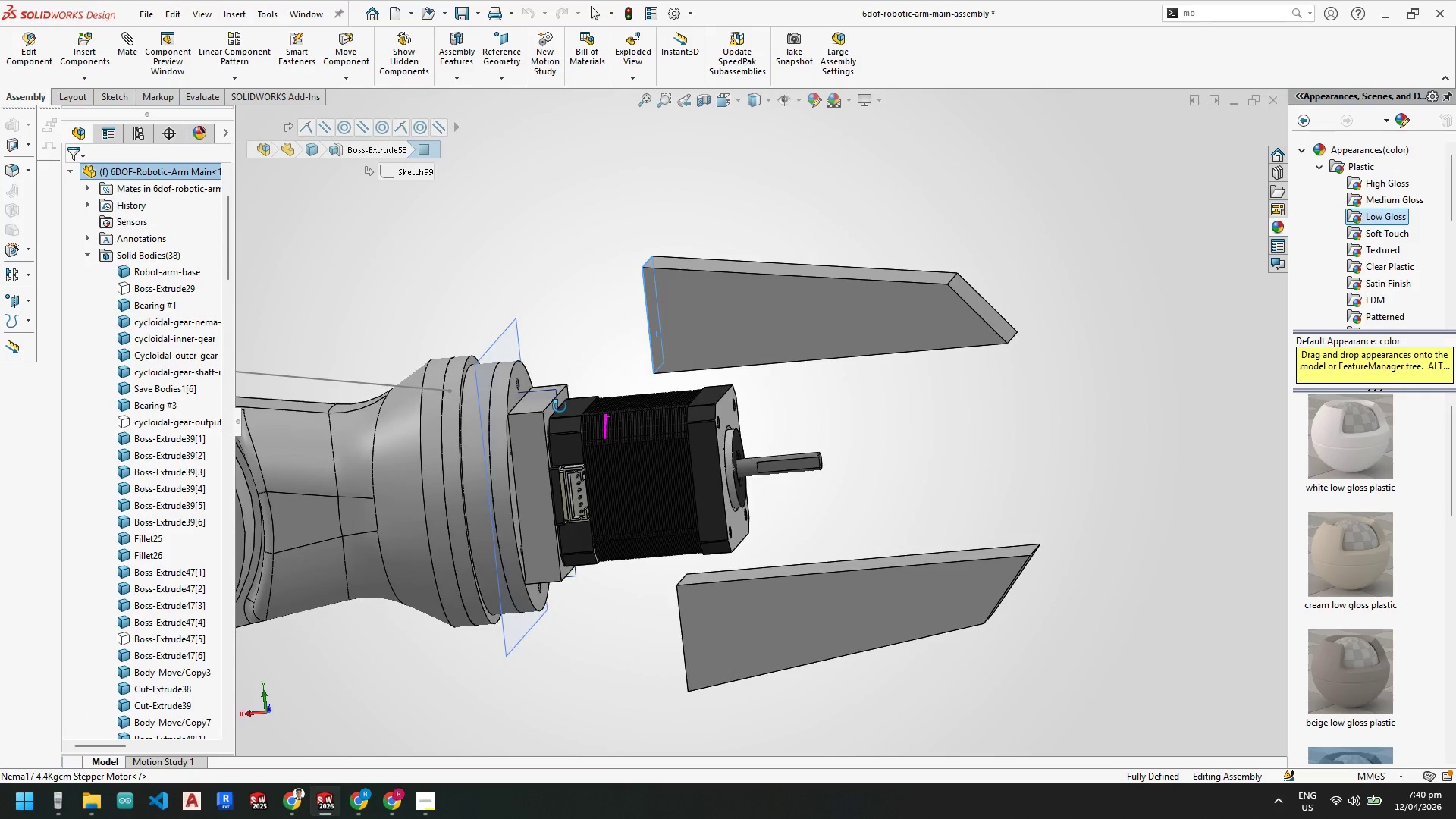 
mouse_move([348, 782])
 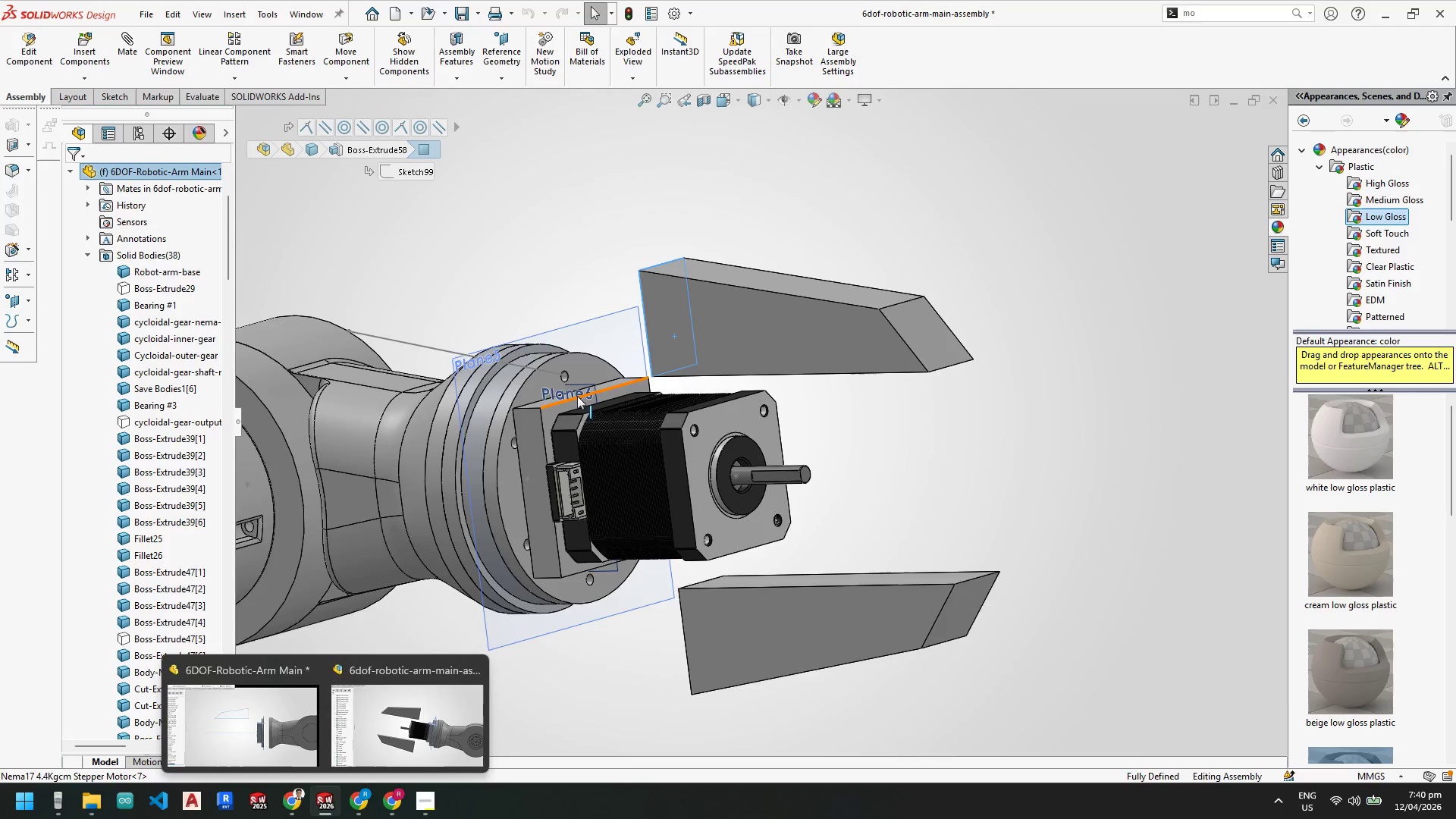 
scroll: coordinate [578, 400], scroll_direction: down, amount: 3.0
 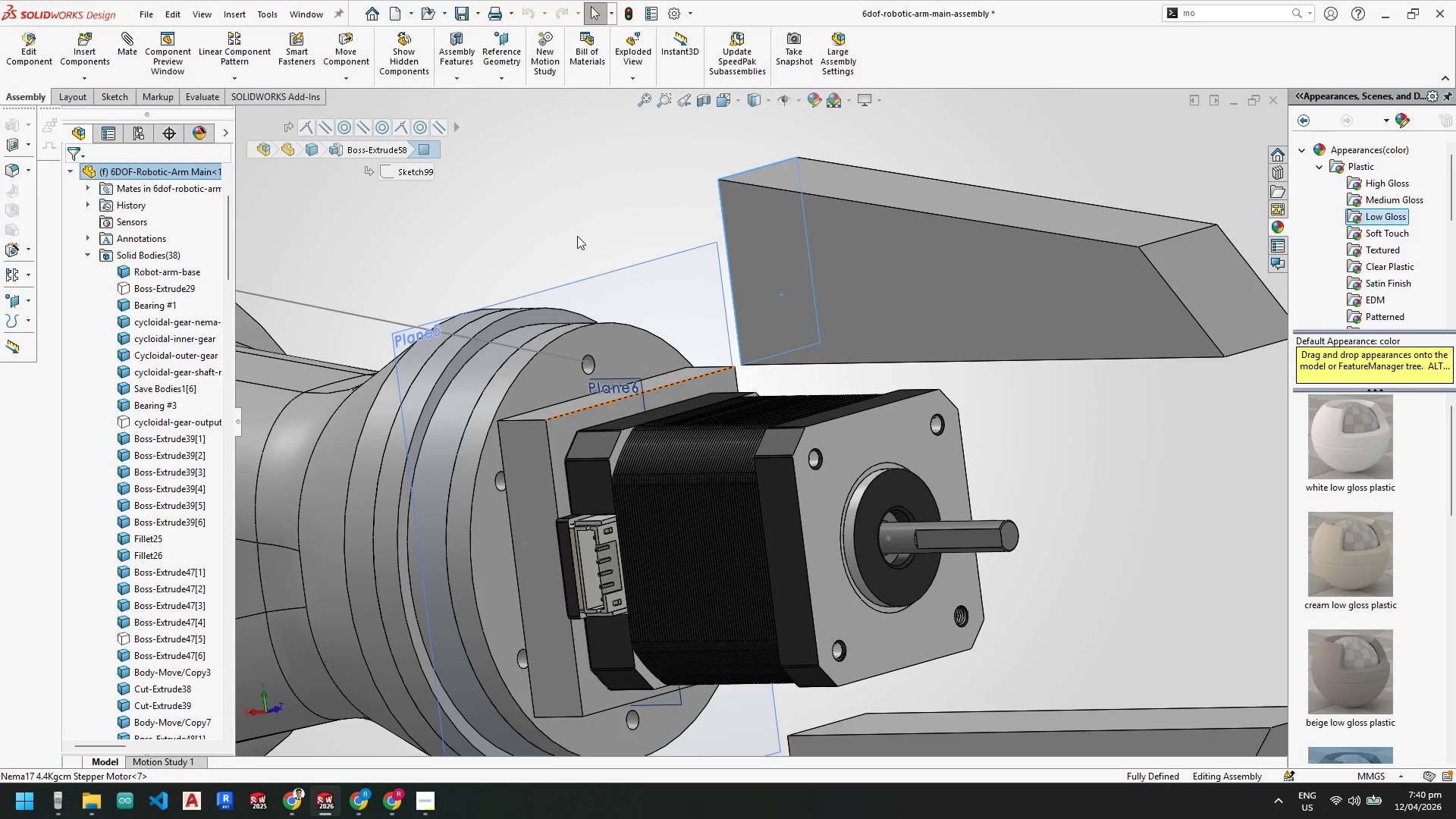 
left_click([577, 235])
 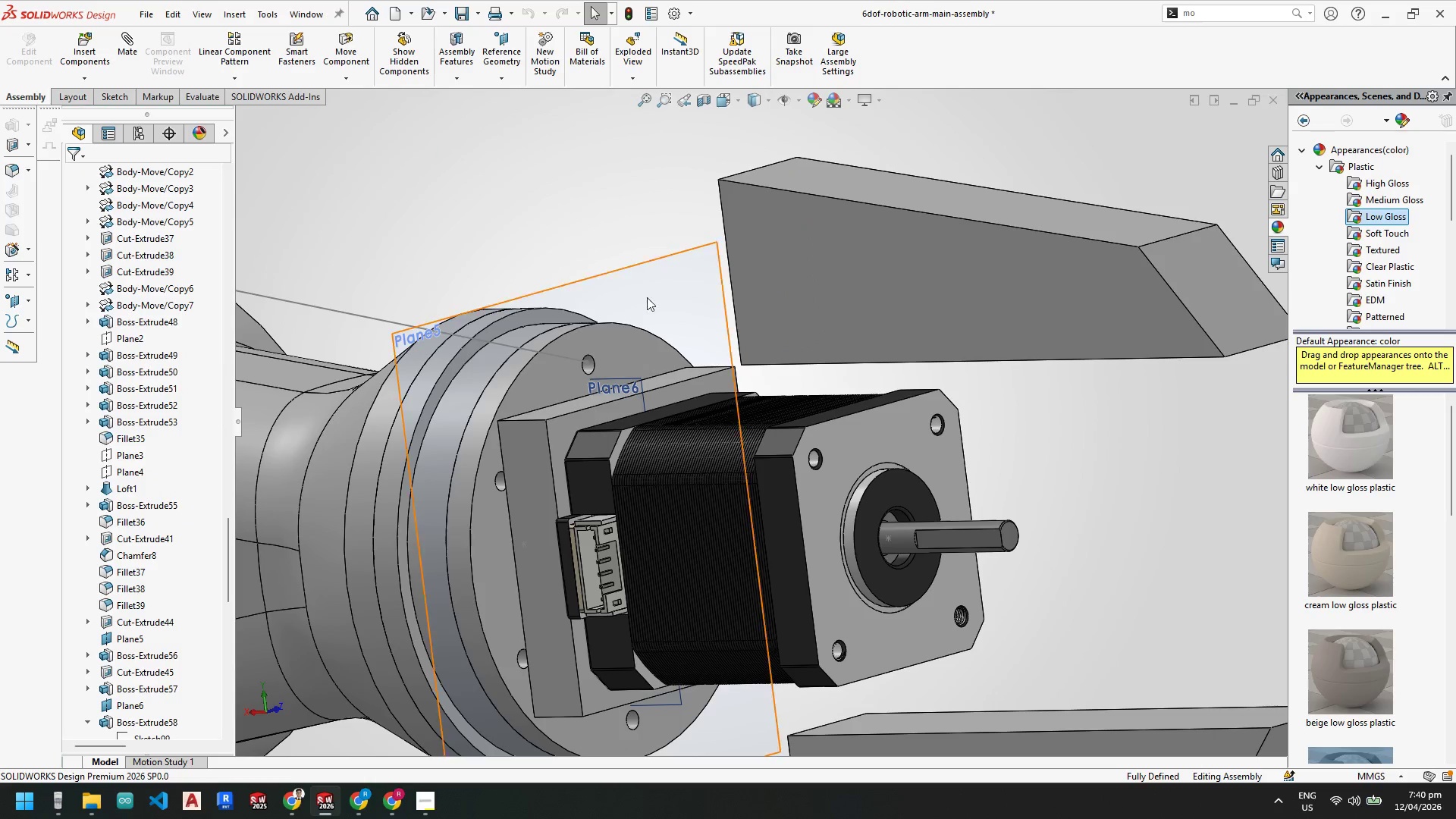 
scroll: coordinate [648, 339], scroll_direction: up, amount: 3.0
 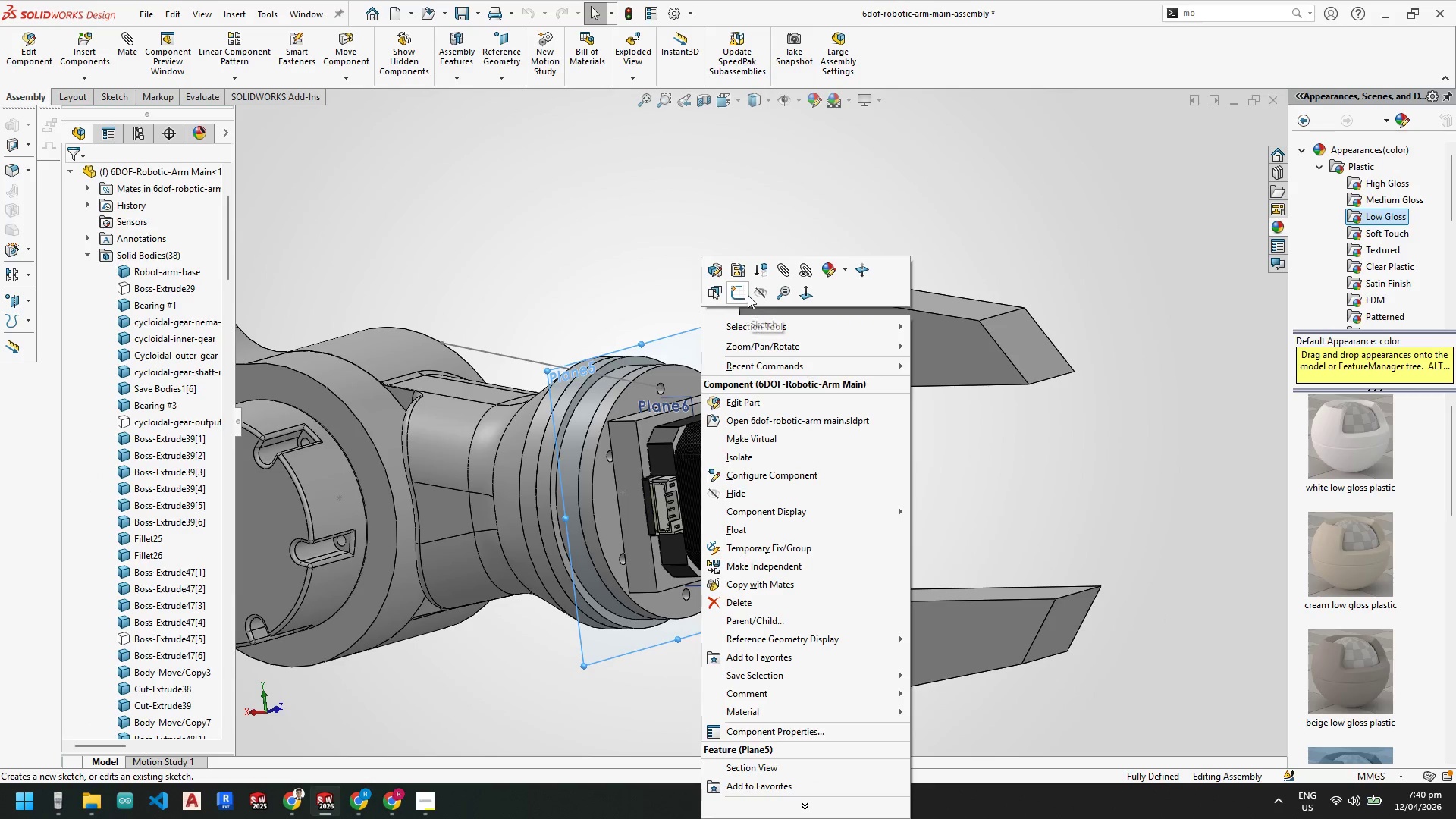 
left_click([753, 295])
 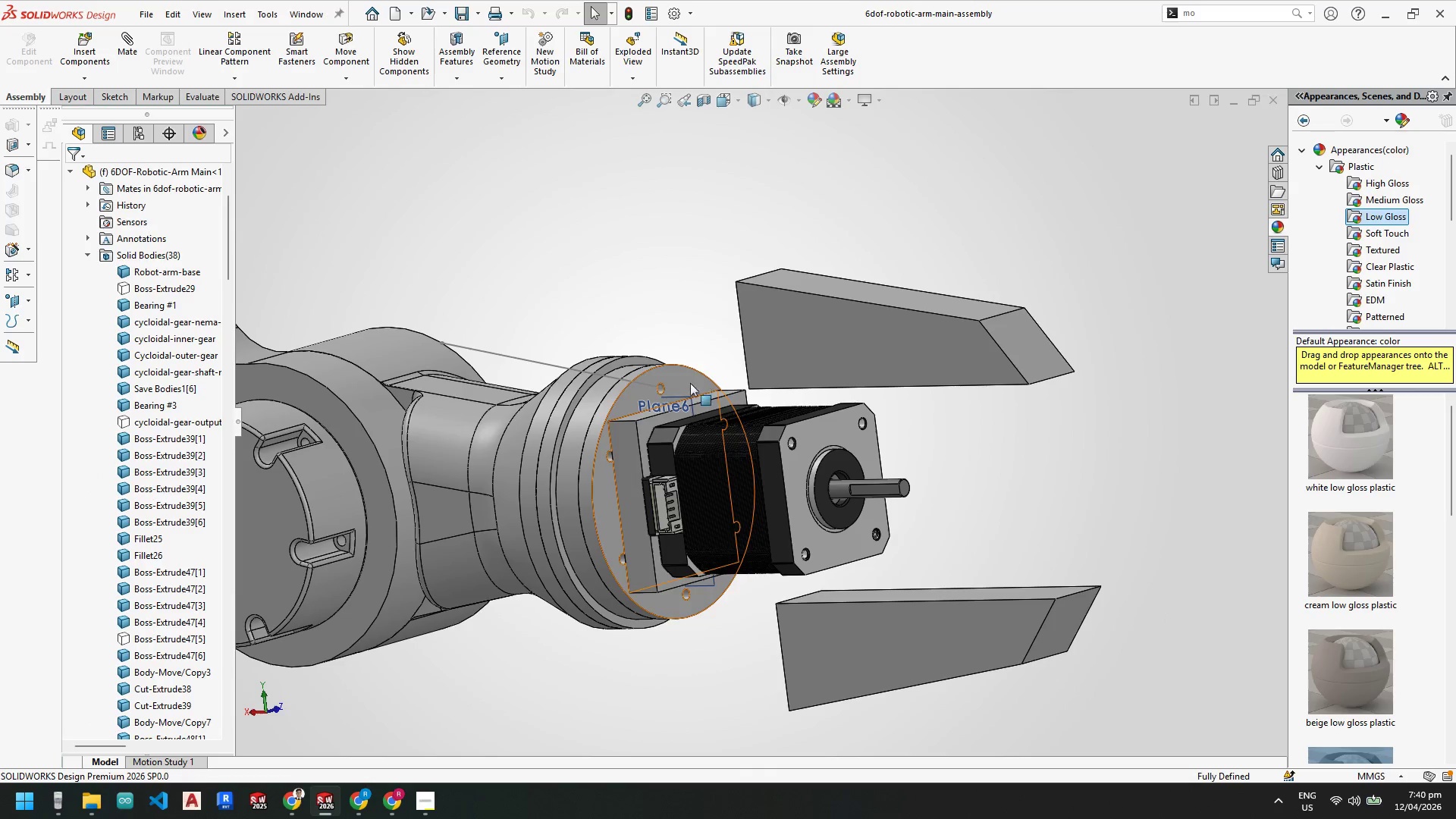 
scroll: coordinate [694, 401], scroll_direction: down, amount: 1.0
 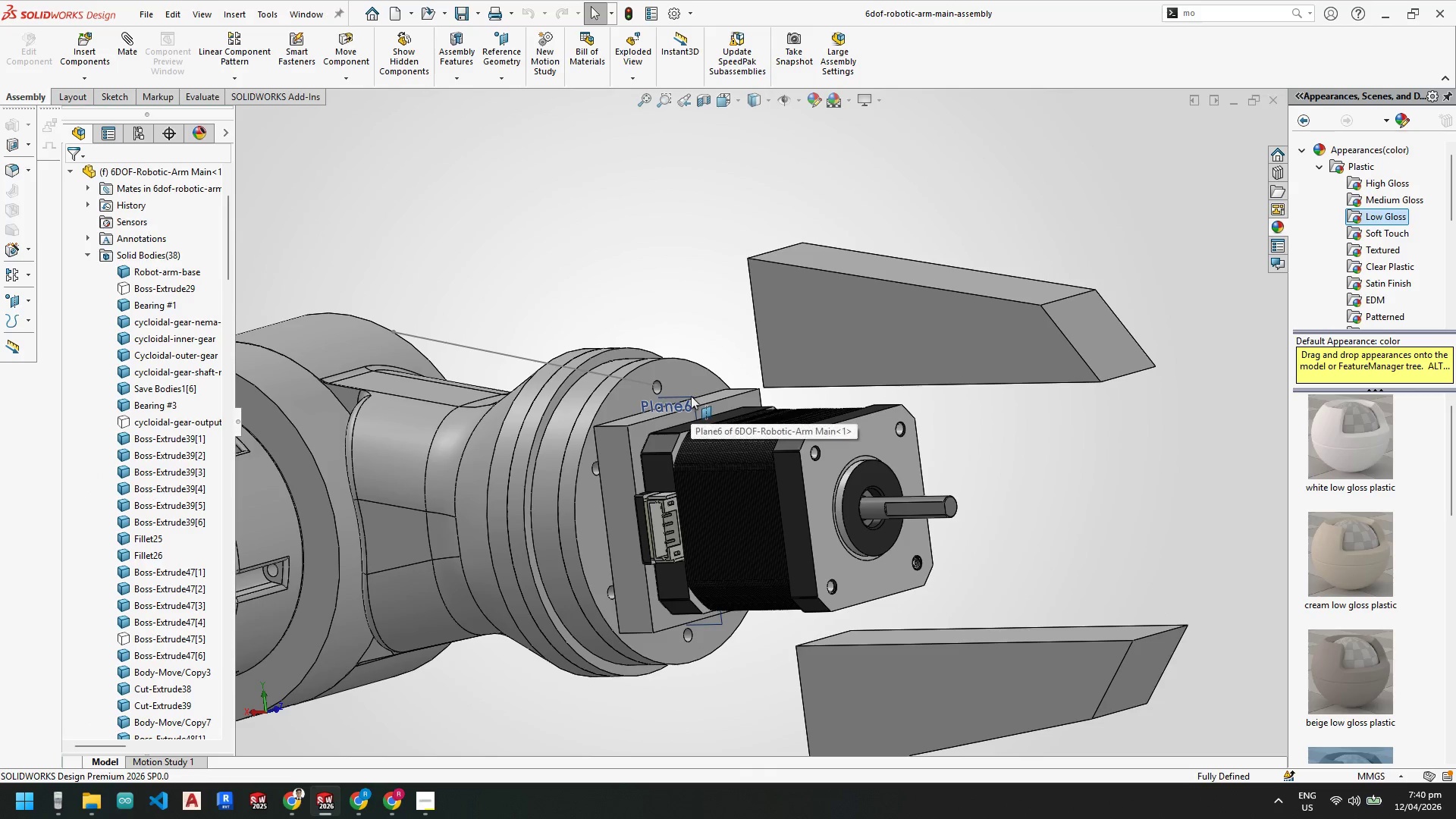 
right_click([691, 398])
 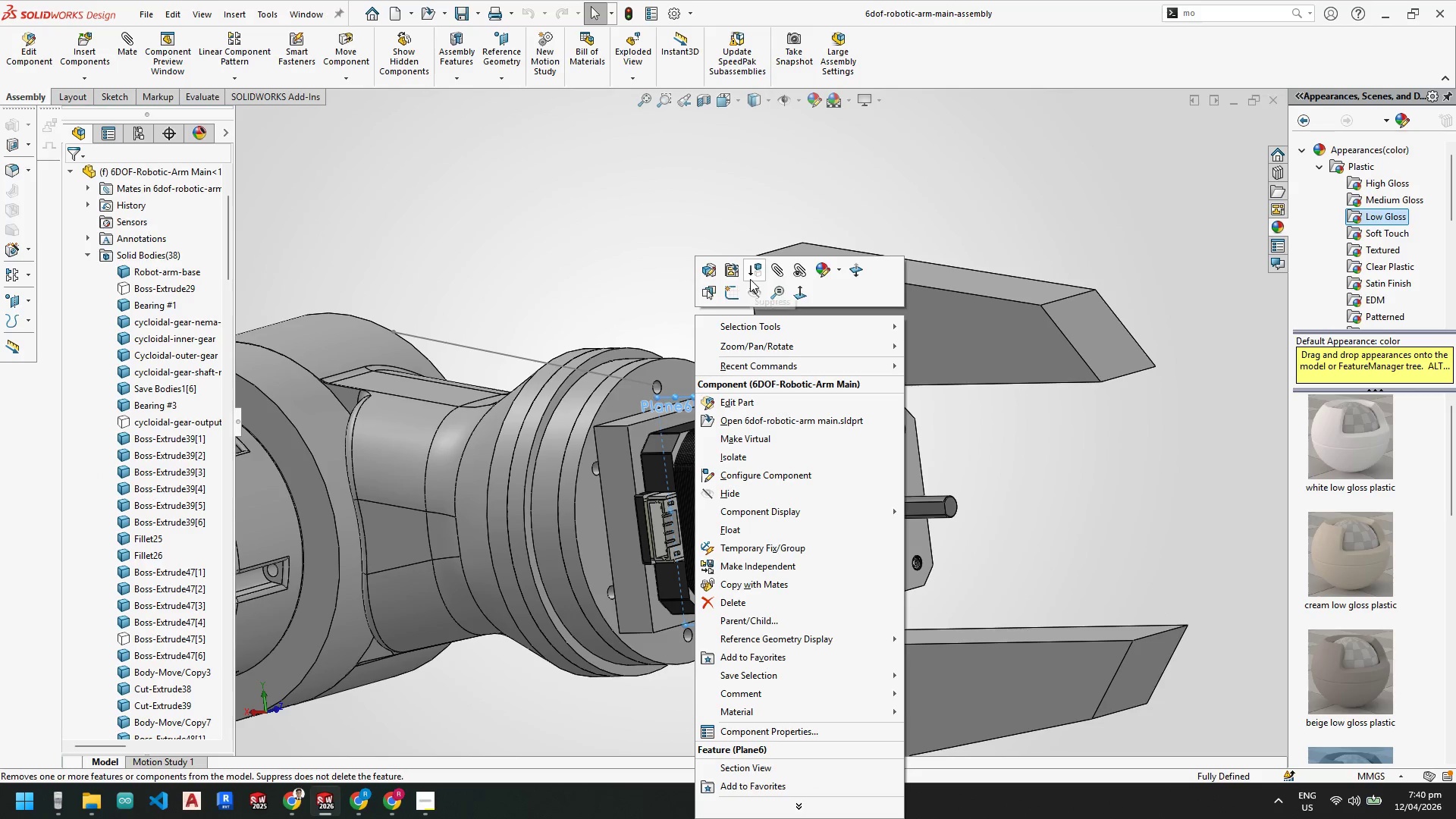 
left_click([752, 290])
 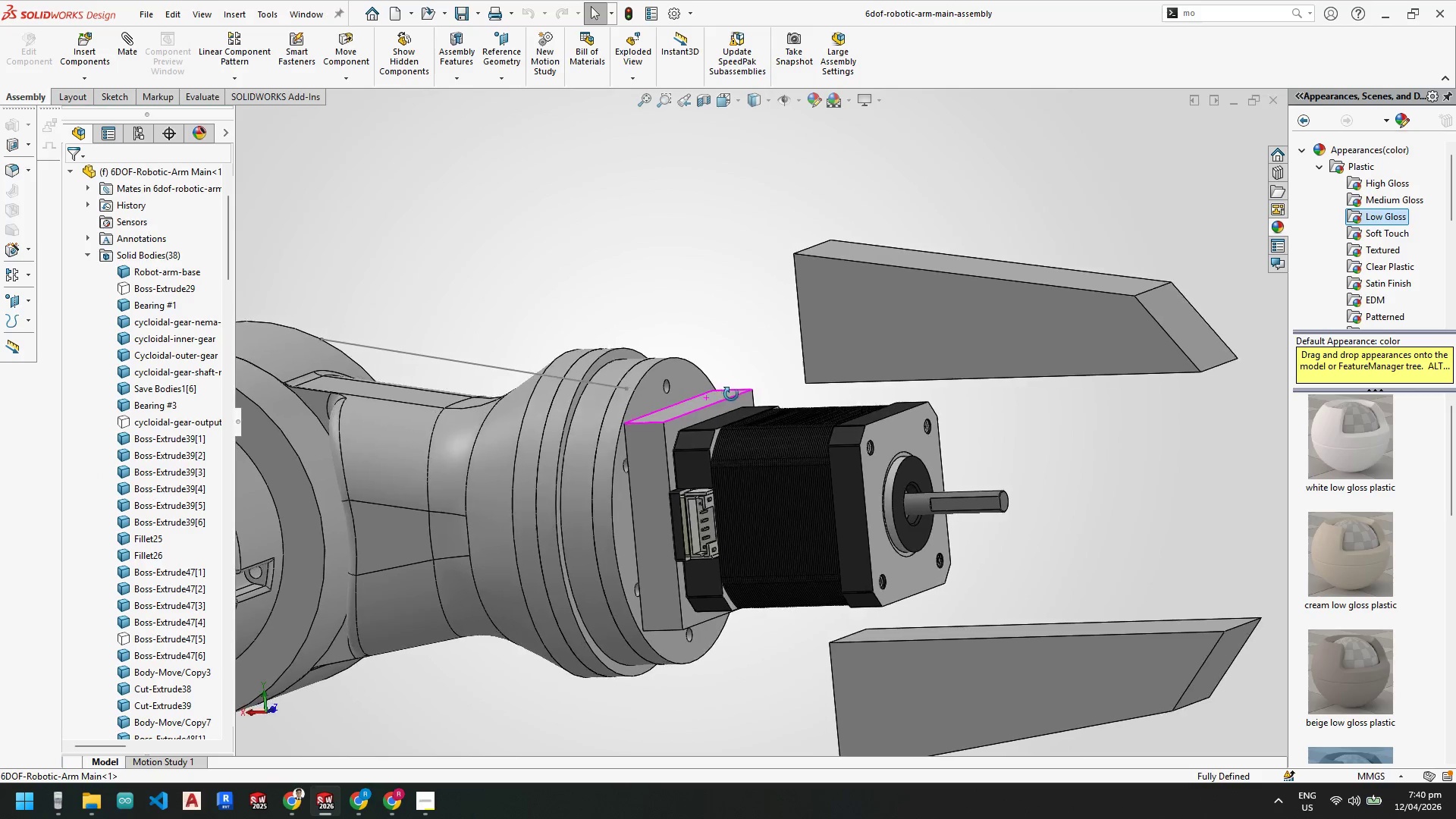 
right_click([500, 372])
 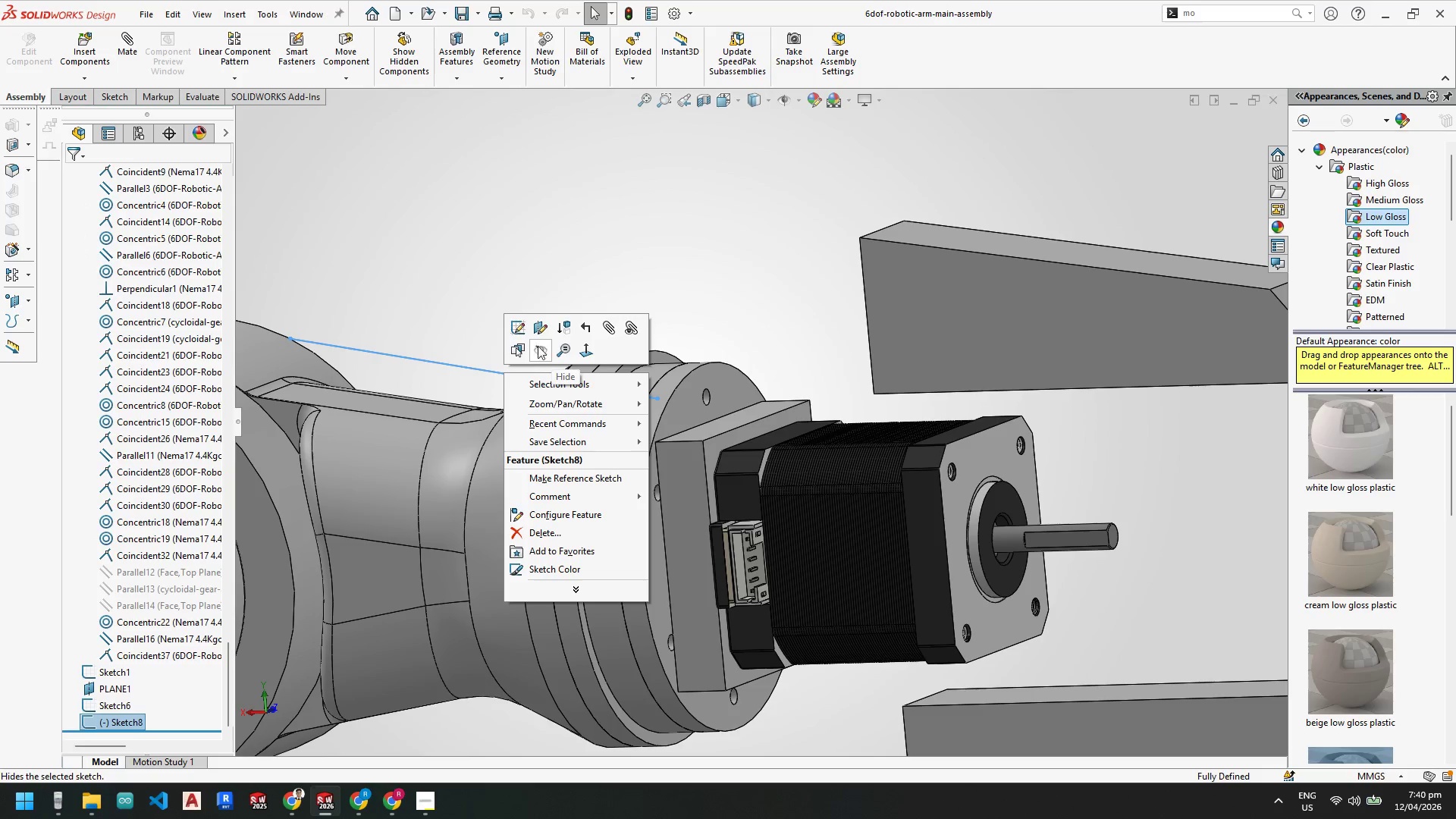 
scroll: coordinate [529, 353], scroll_direction: down, amount: 1.0
 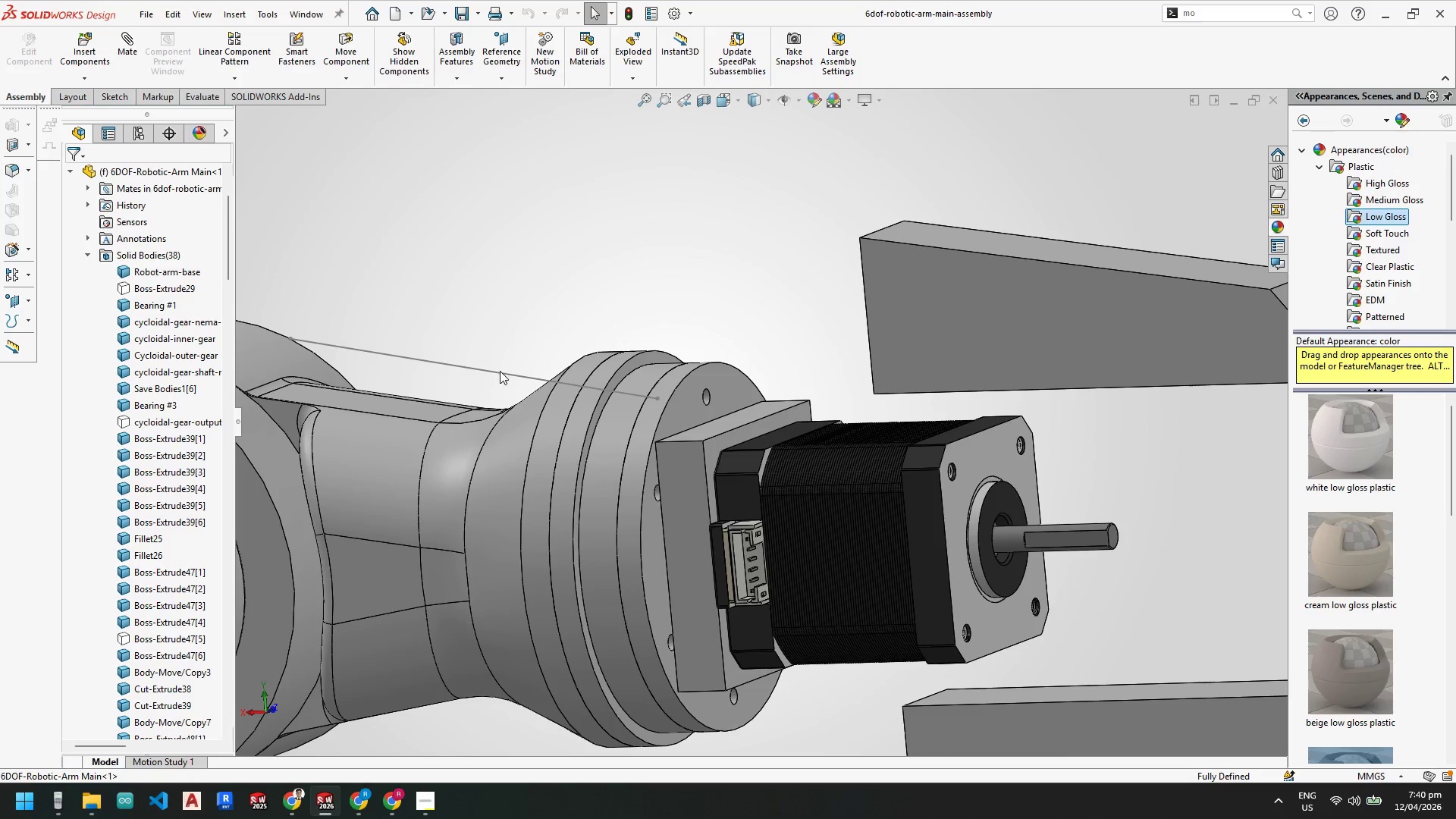 
scroll: coordinate [419, 287], scroll_direction: up, amount: 4.0
 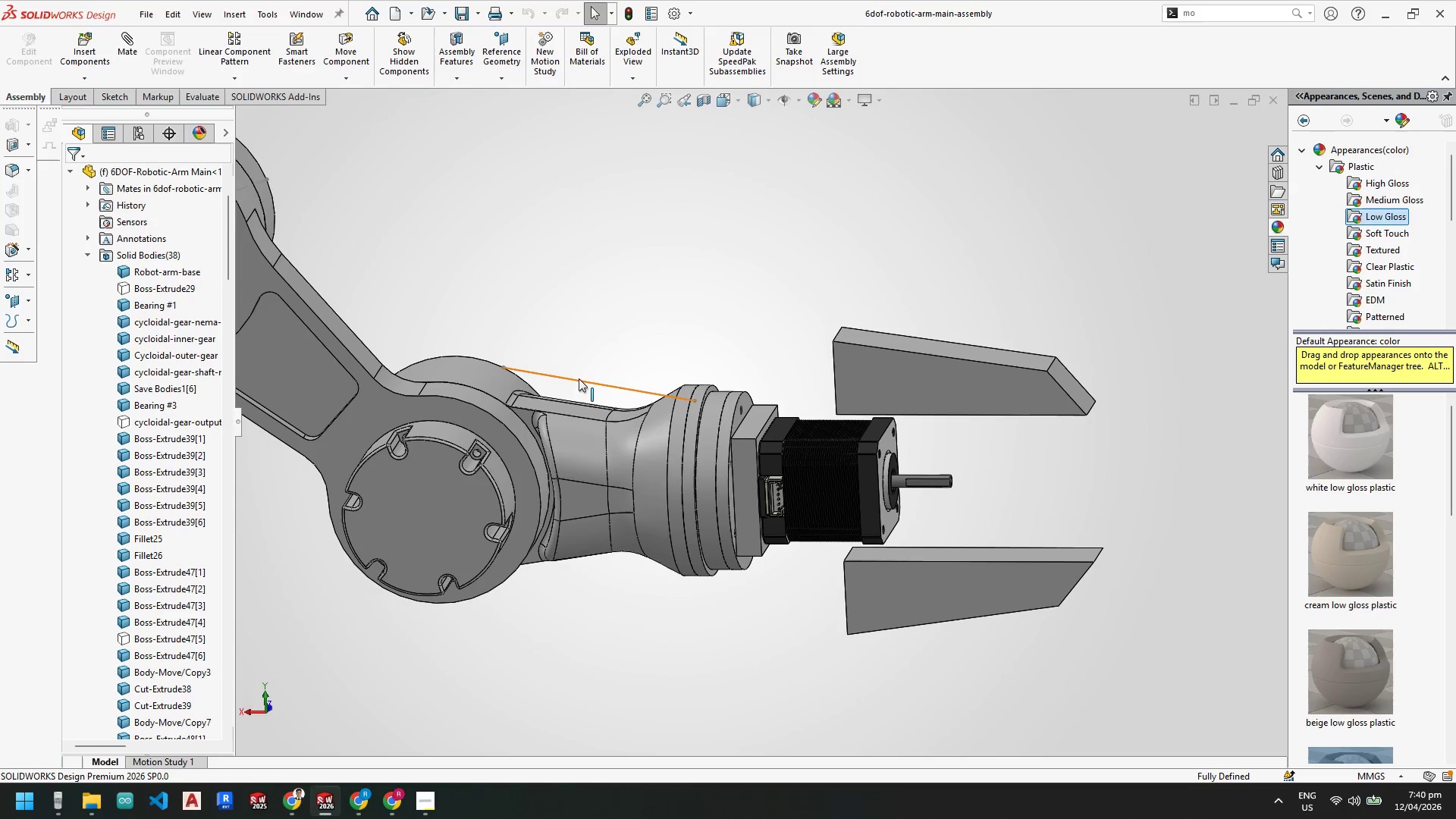 
right_click([577, 379])
 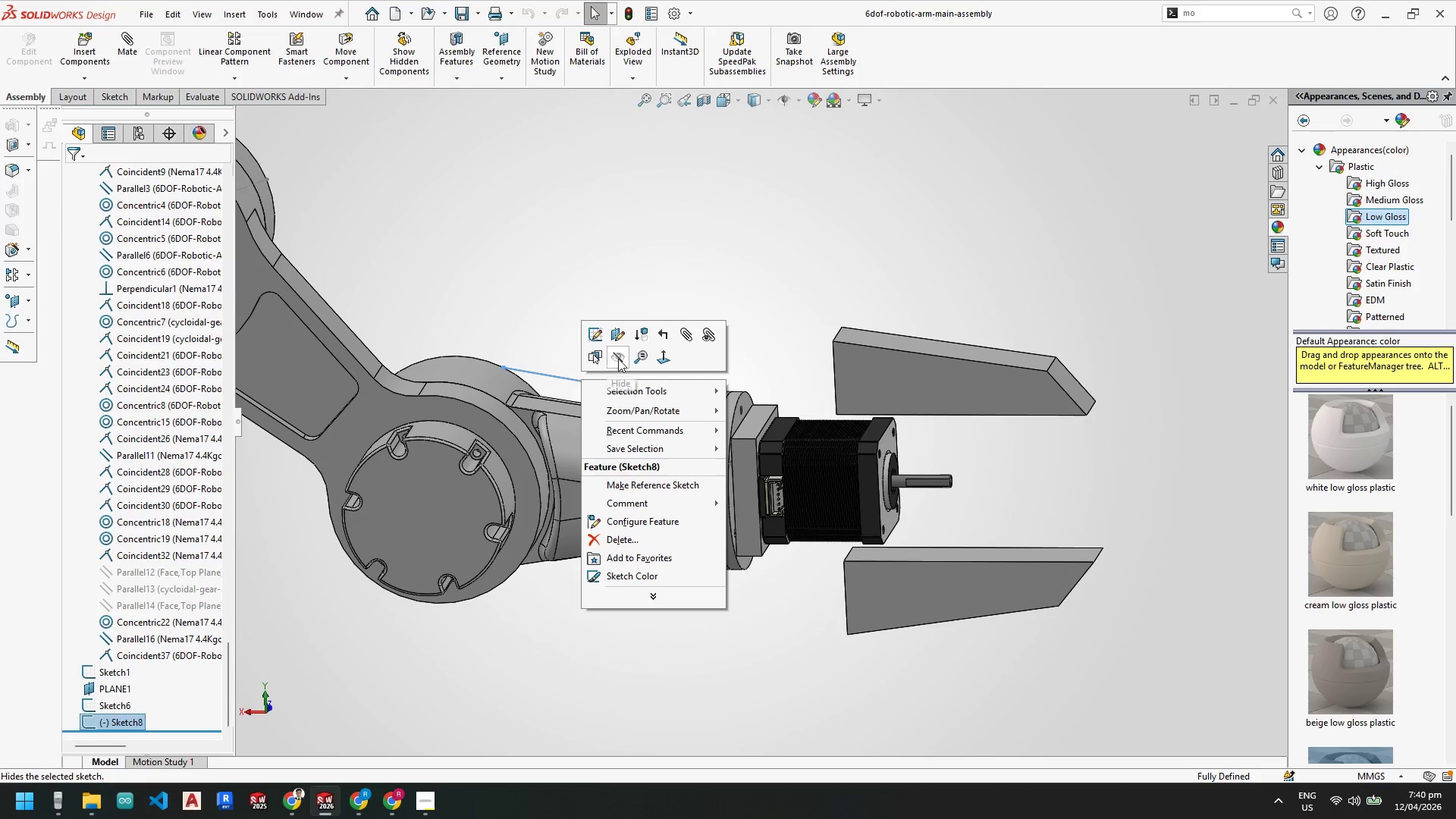 
left_click([621, 357])
 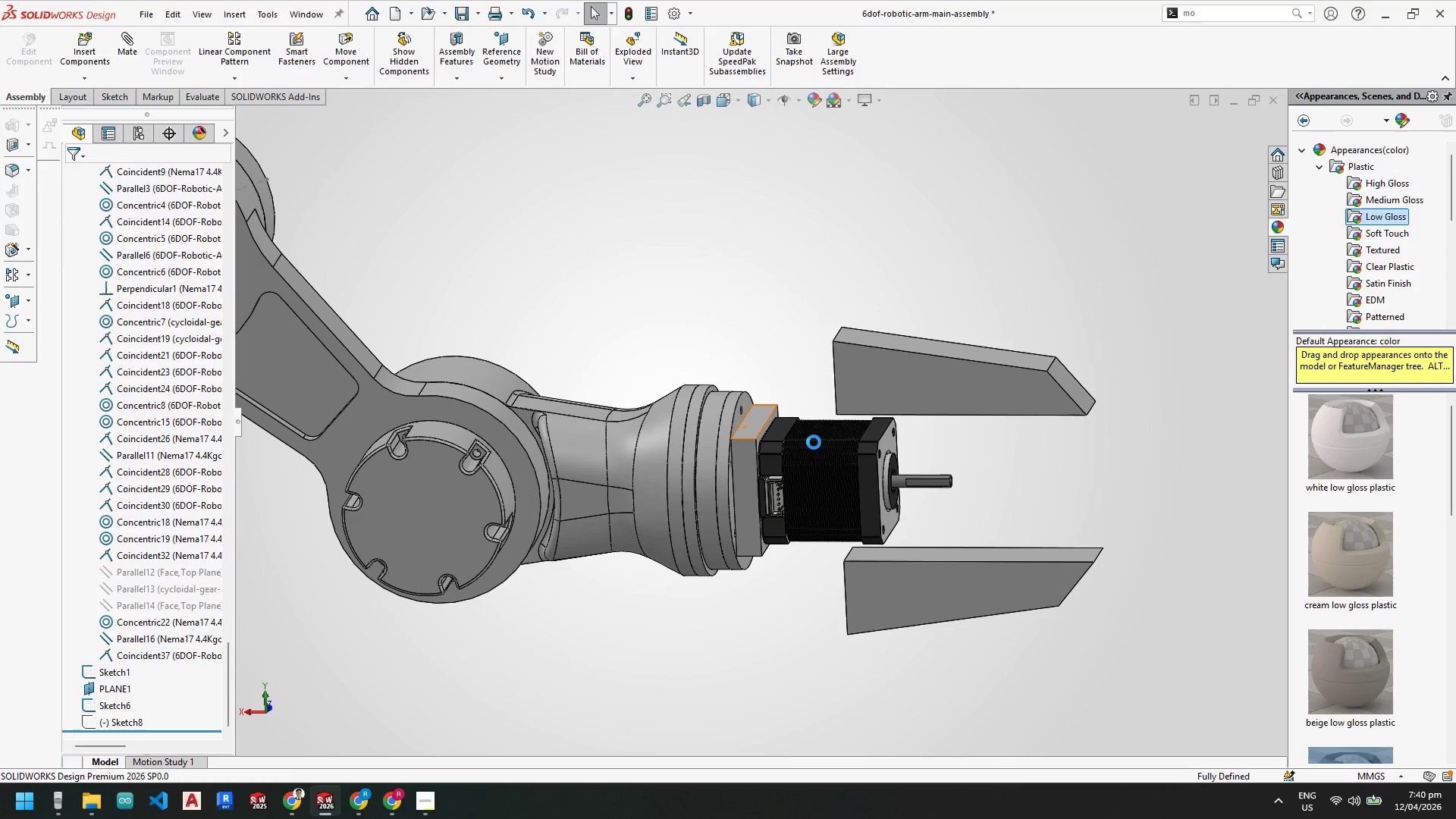 
scroll: coordinate [885, 468], scroll_direction: down, amount: 2.0
 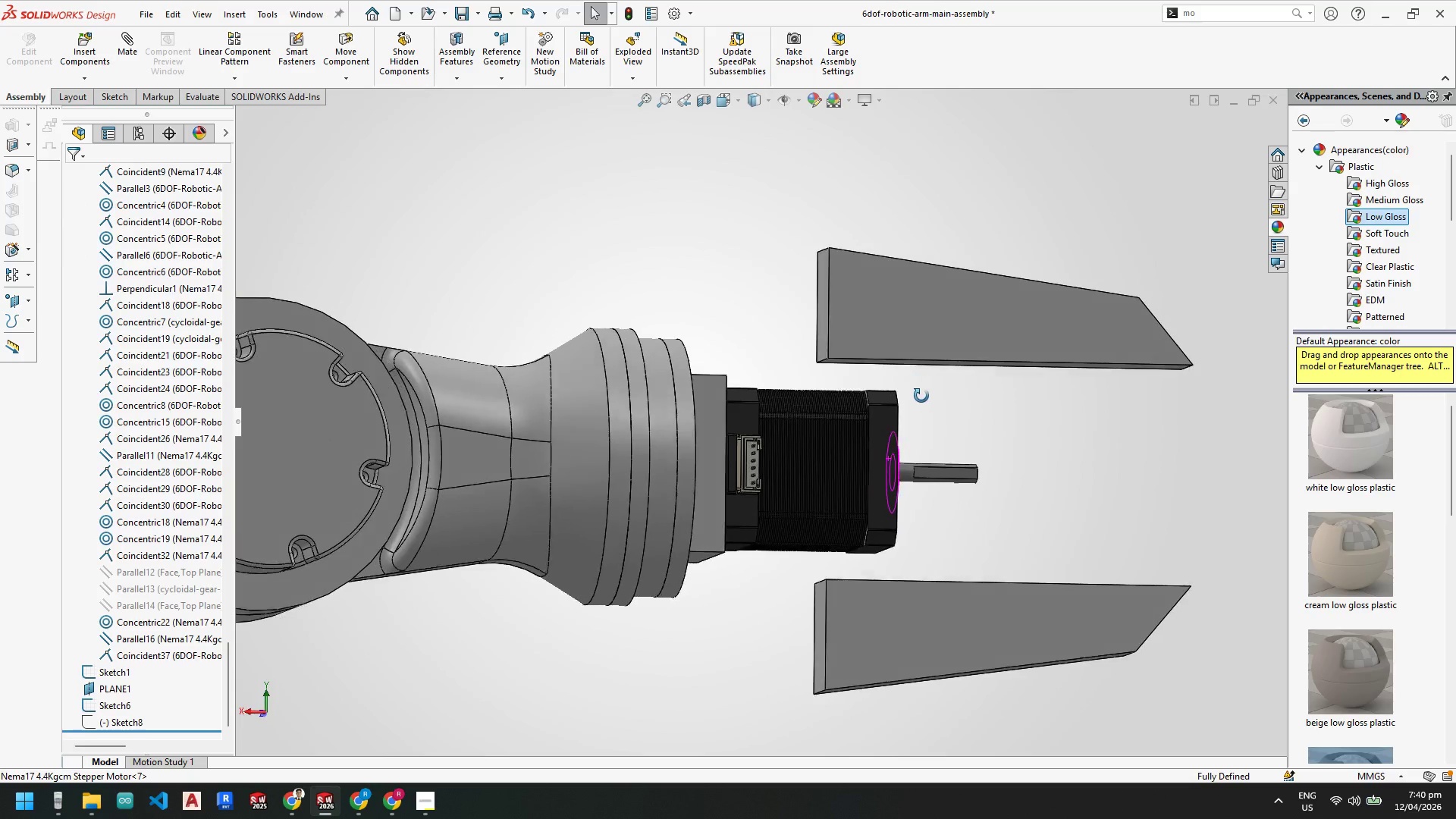 
scroll: coordinate [808, 446], scroll_direction: up, amount: 5.0
 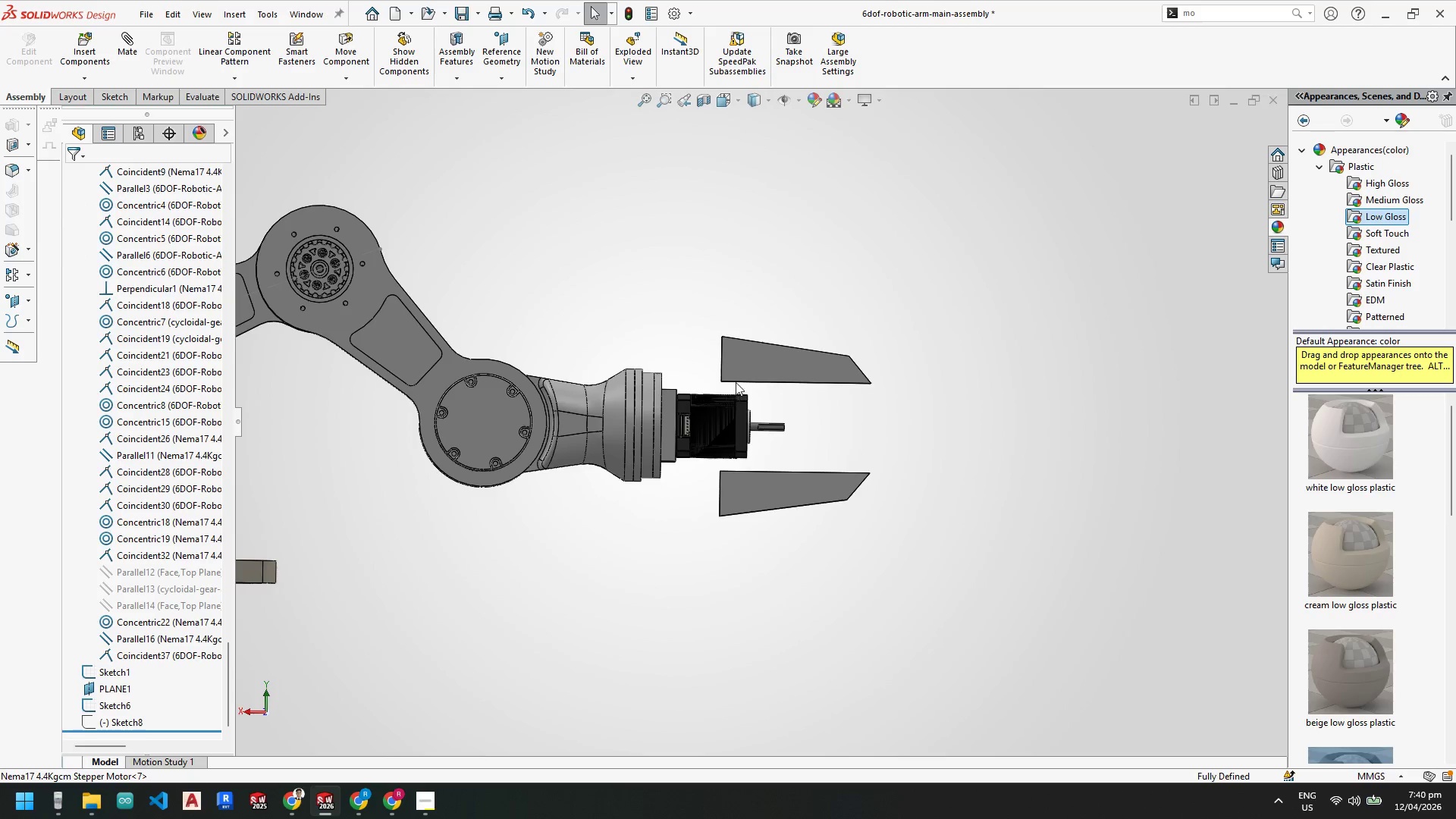 
scroll: coordinate [738, 382], scroll_direction: down, amount: 3.0
 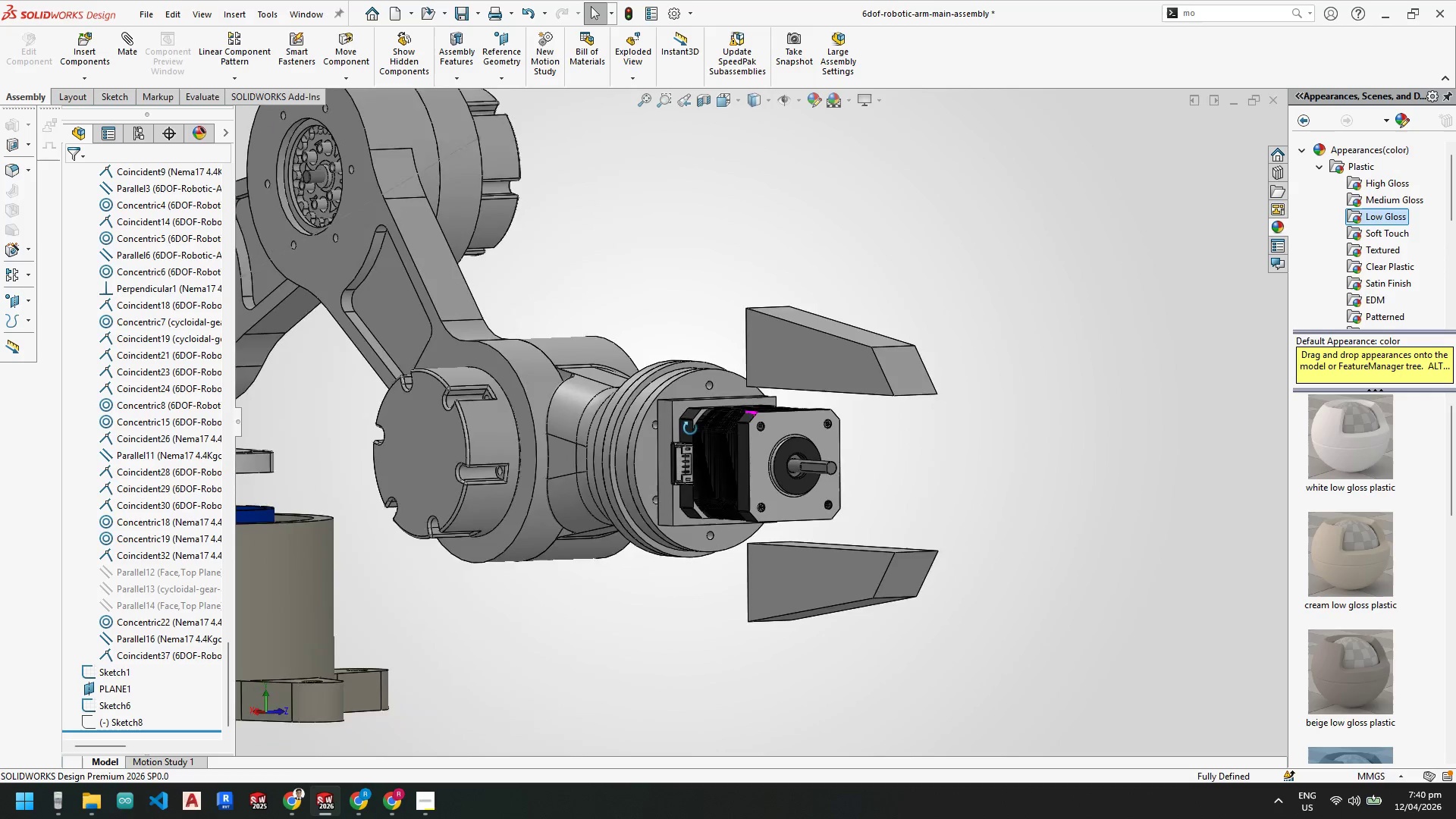 
wait(8.31)
 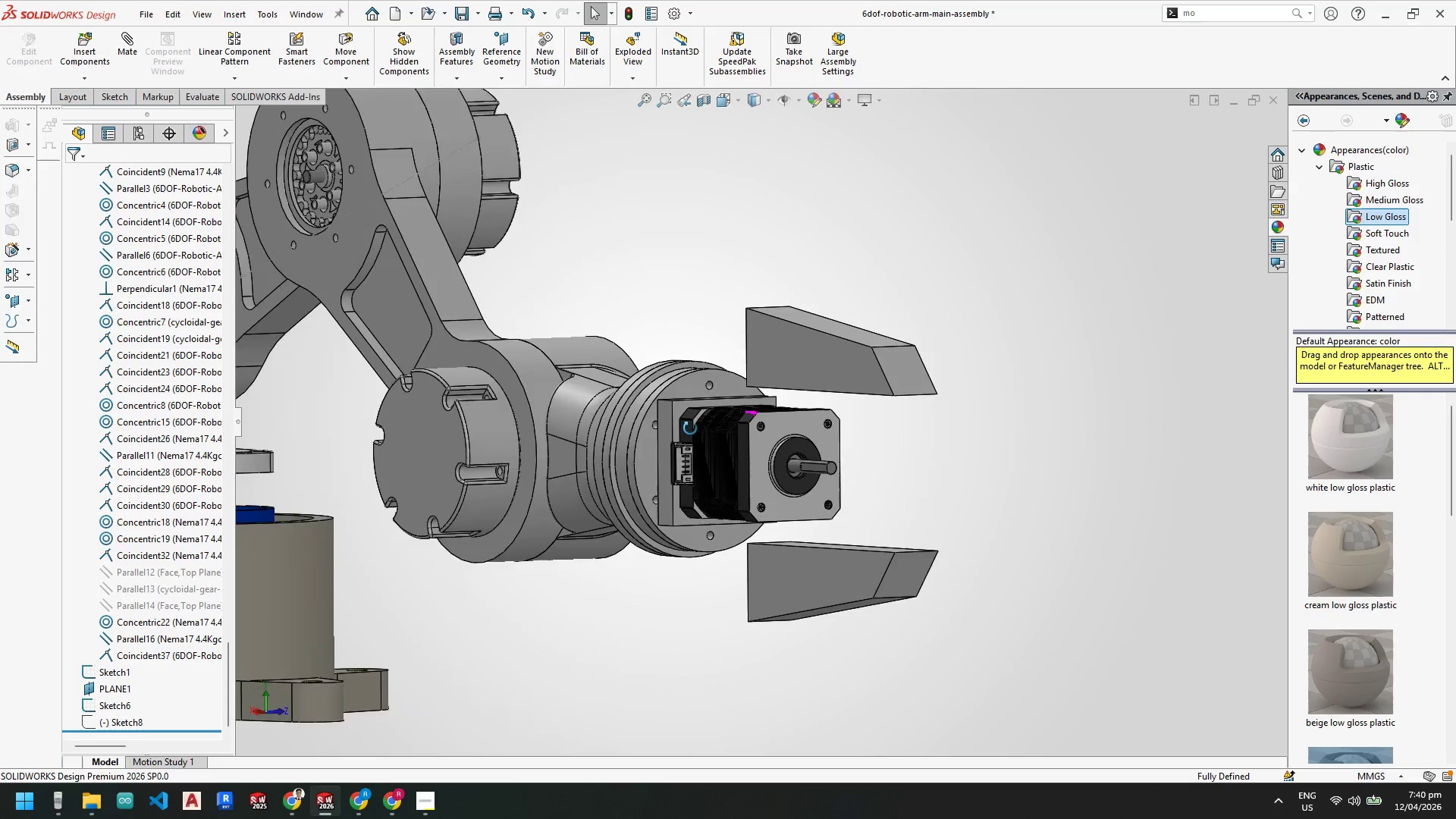 
left_click([299, 739])
 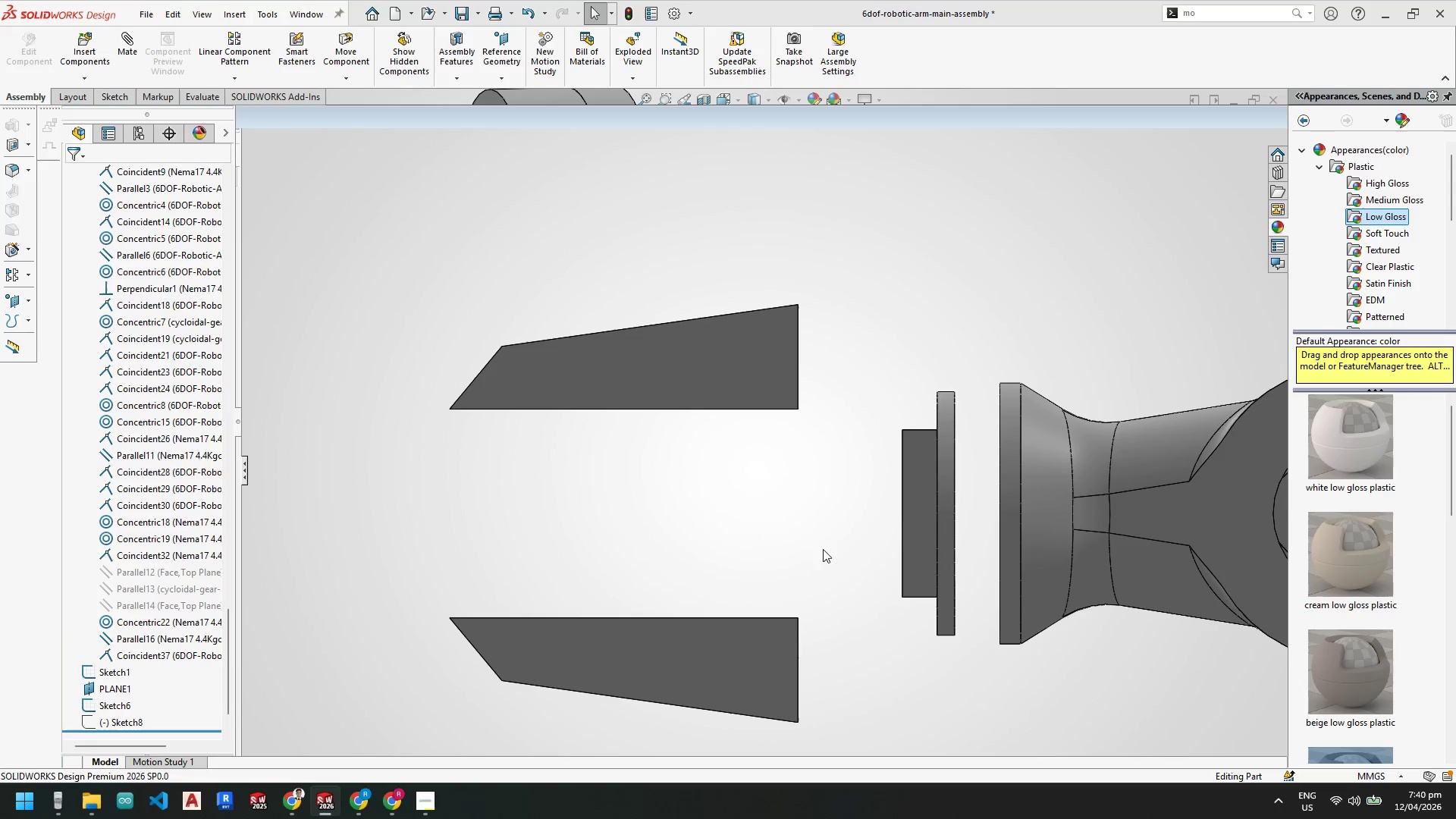 
scroll: coordinate [697, 438], scroll_direction: none, amount: 0.0
 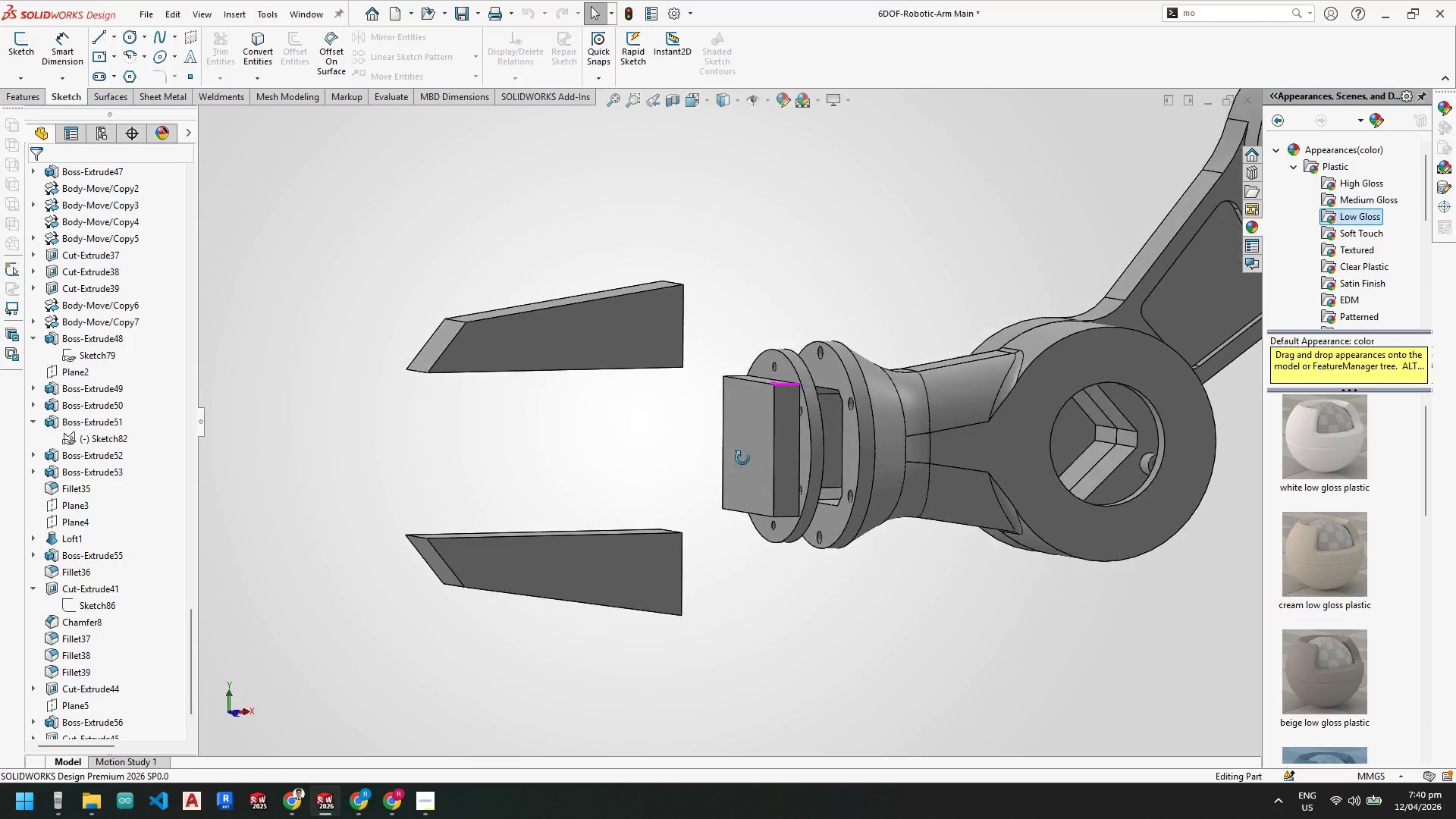 
mouse_move([366, 799])
 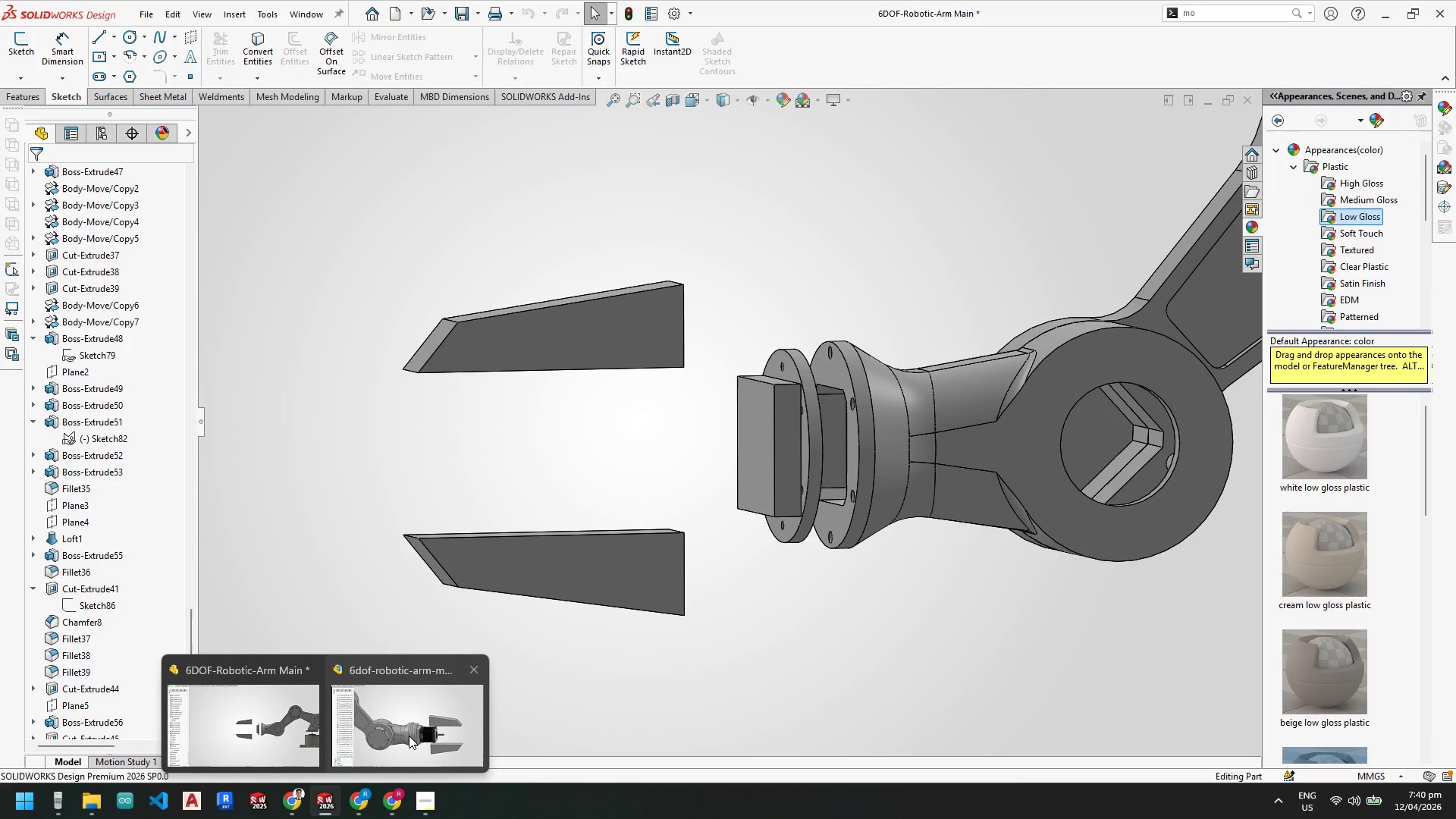 
left_click([409, 736])
 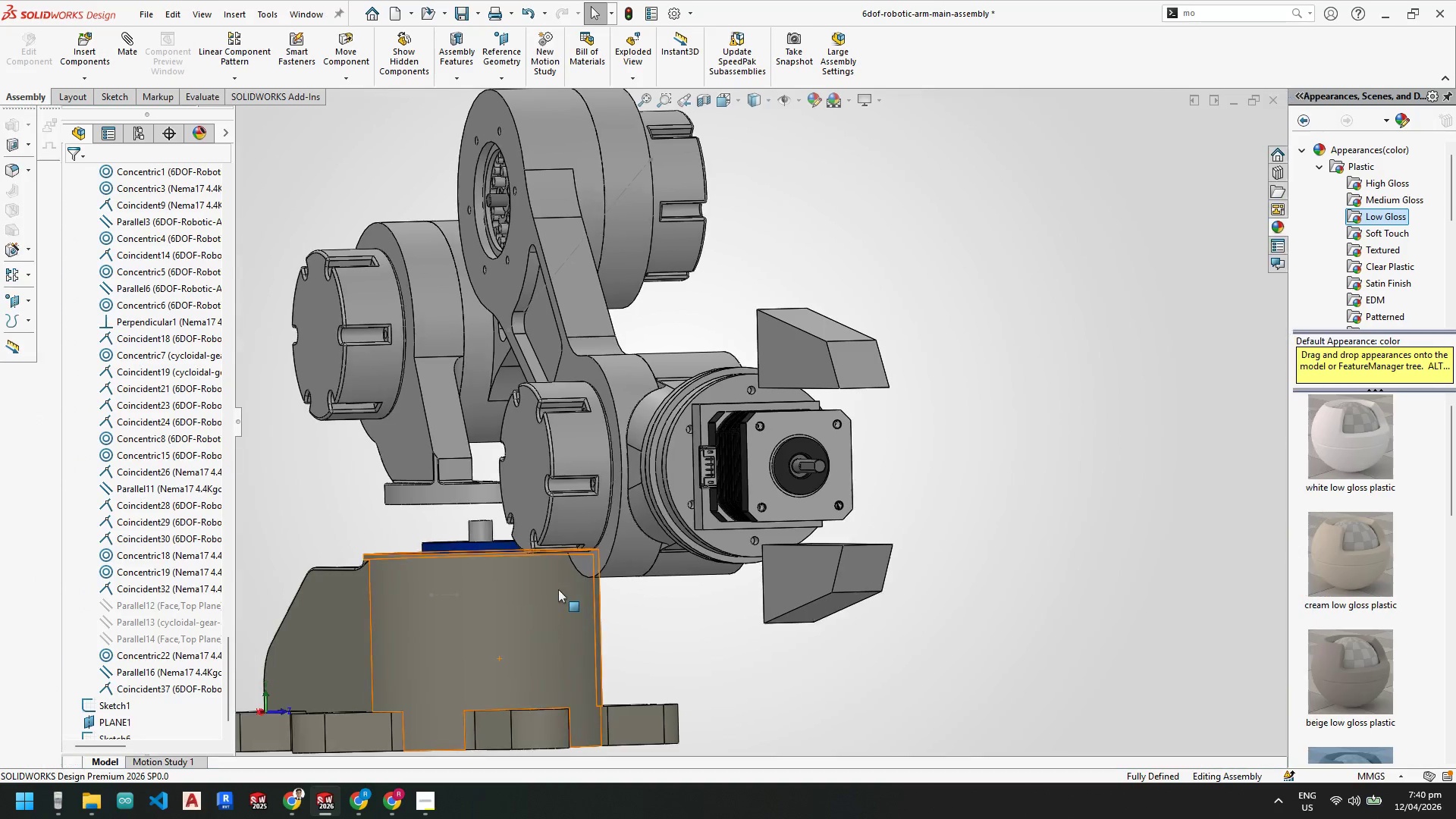 
scroll: coordinate [717, 409], scroll_direction: down, amount: 4.0
 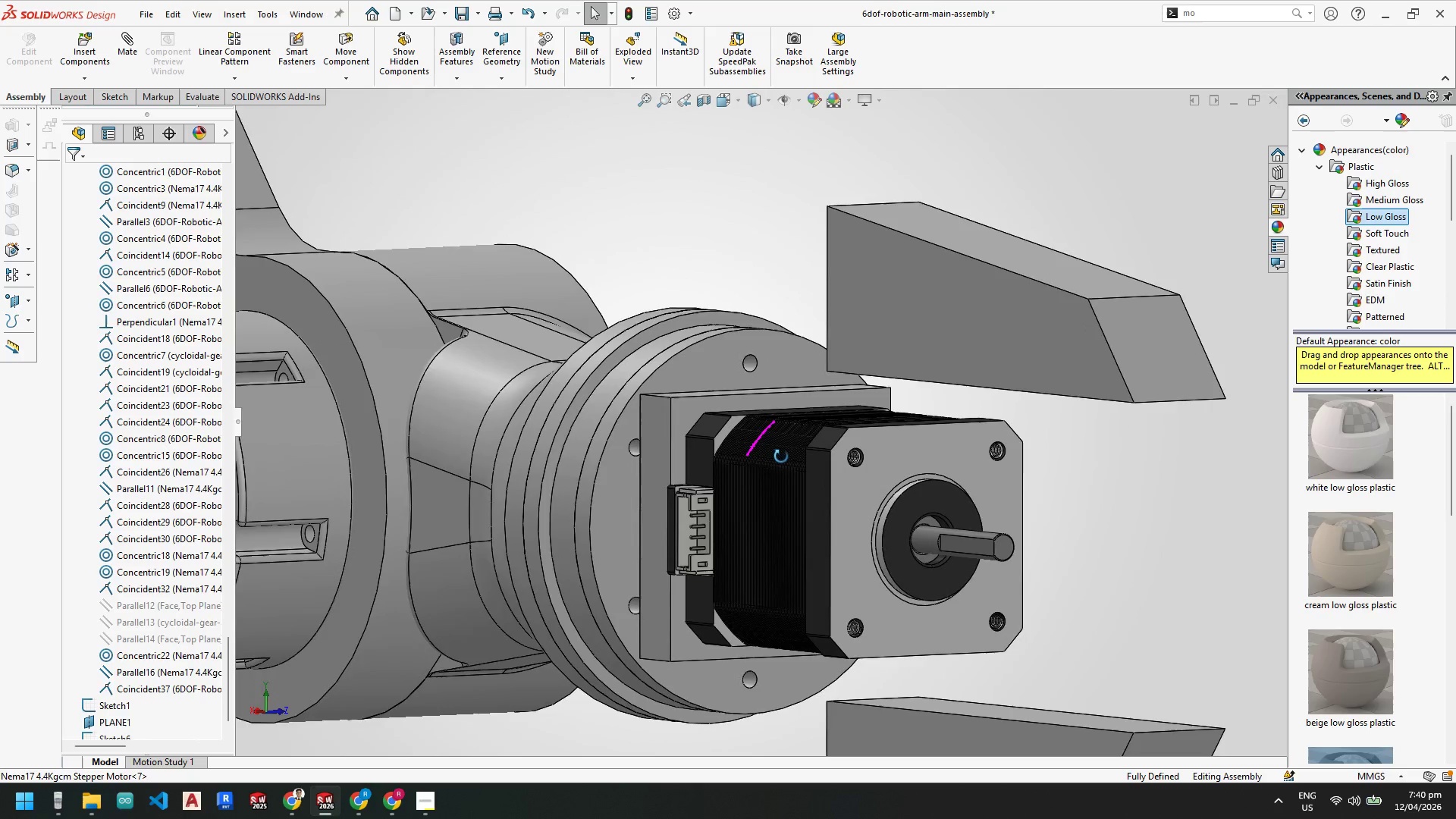 
wait(12.16)
 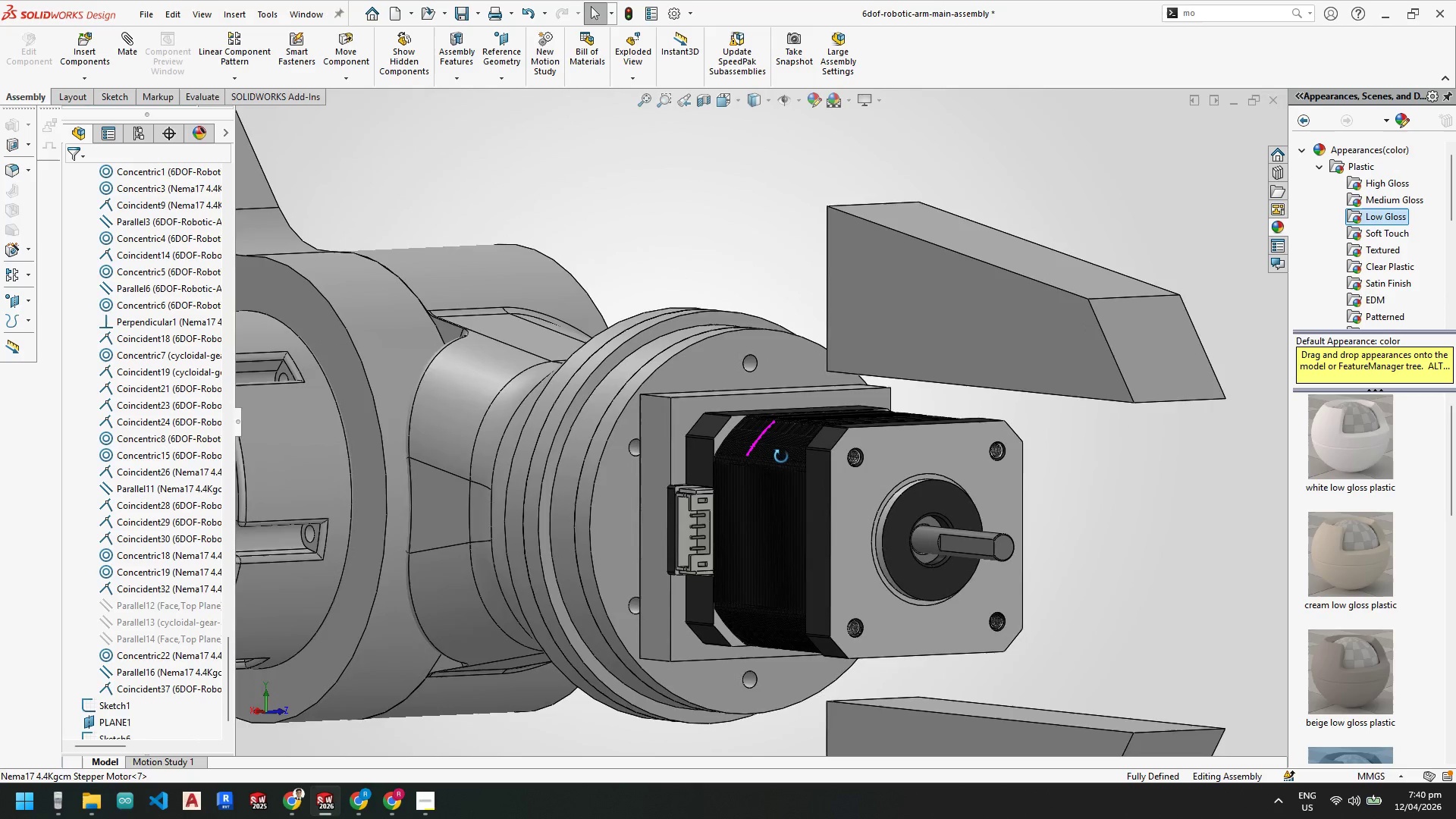 
scroll: coordinate [866, 439], scroll_direction: up, amount: 3.0
 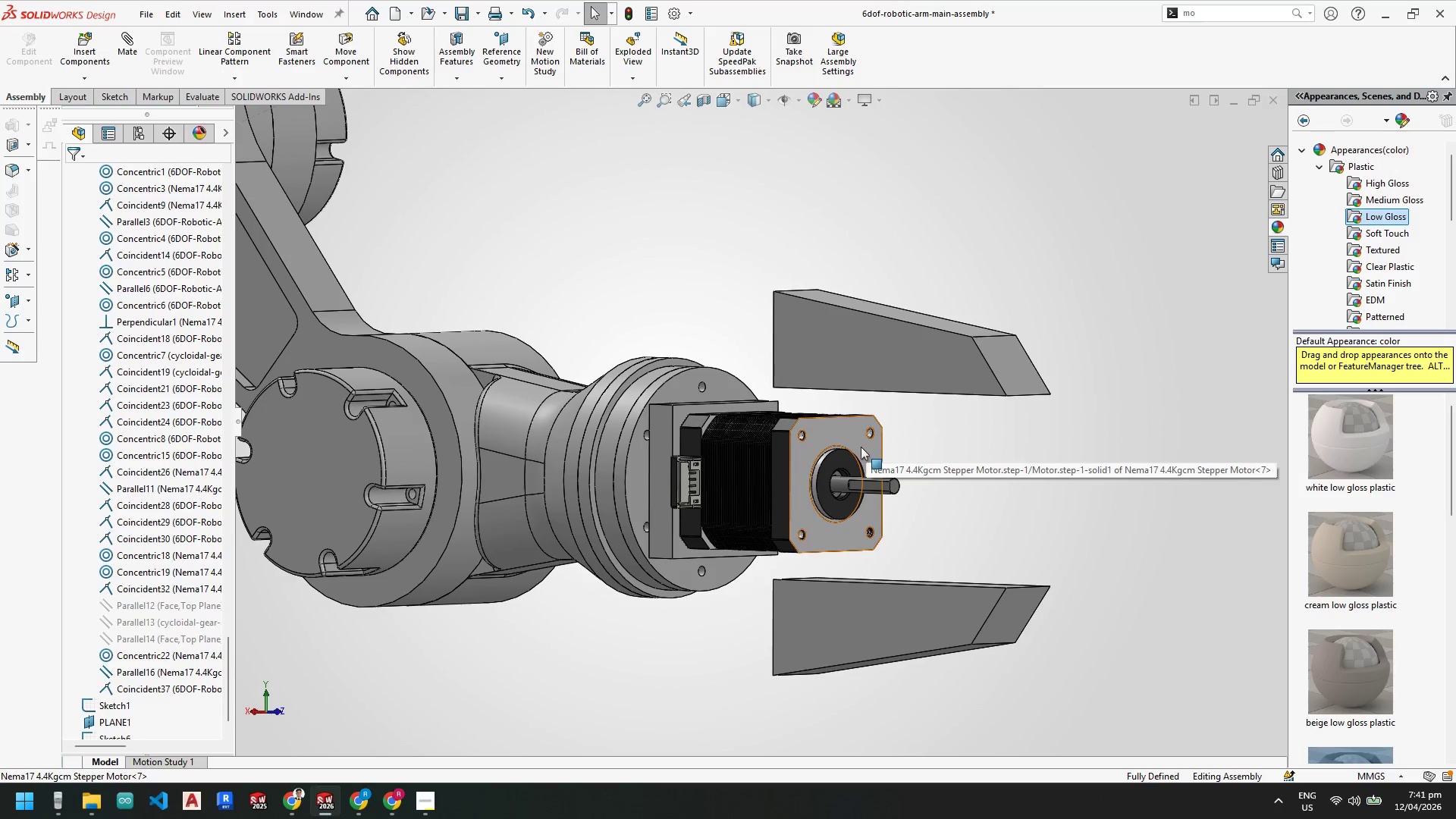 
scroll: coordinate [814, 419], scroll_direction: down, amount: 2.0
 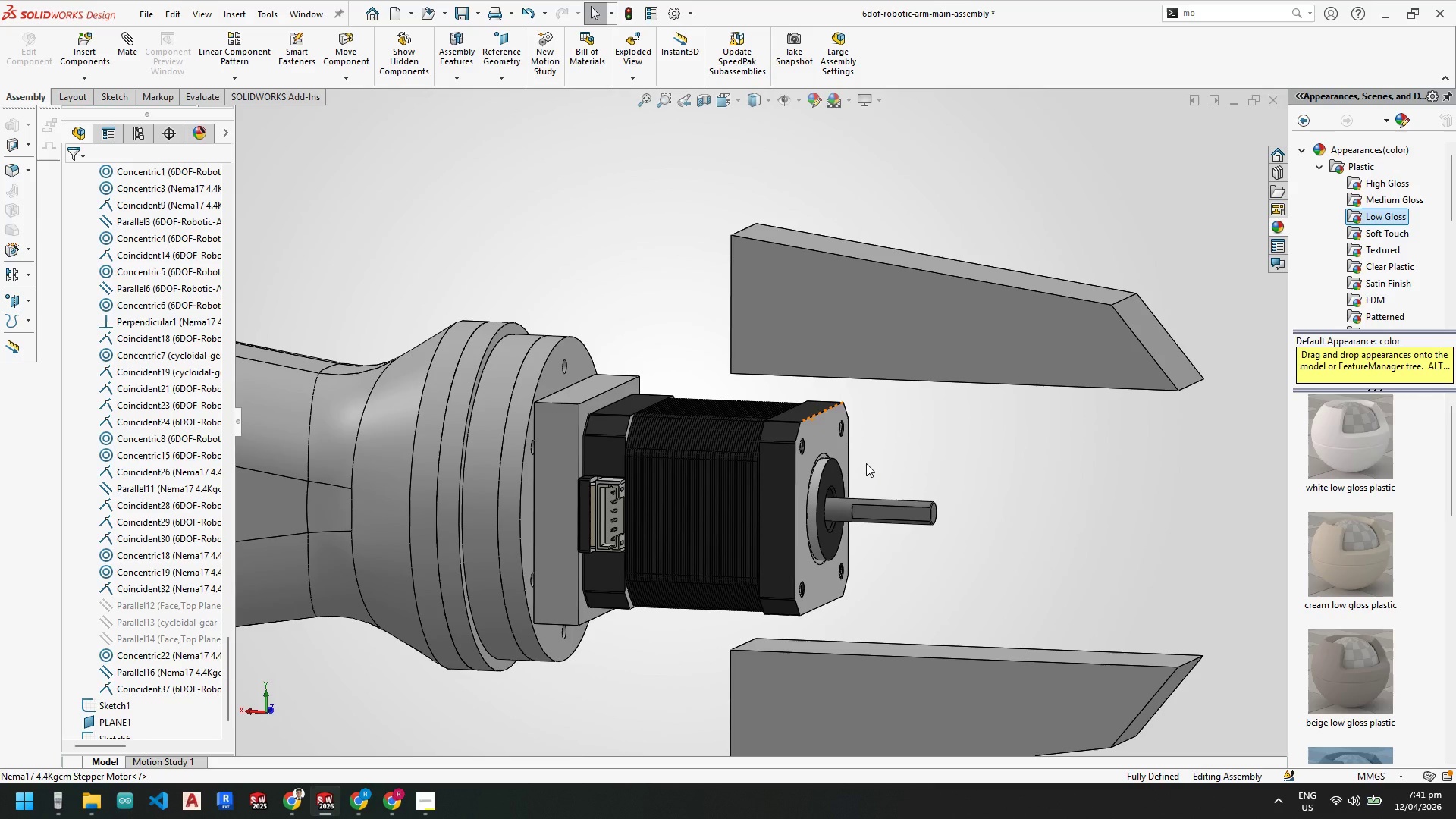 
wait(9.11)
 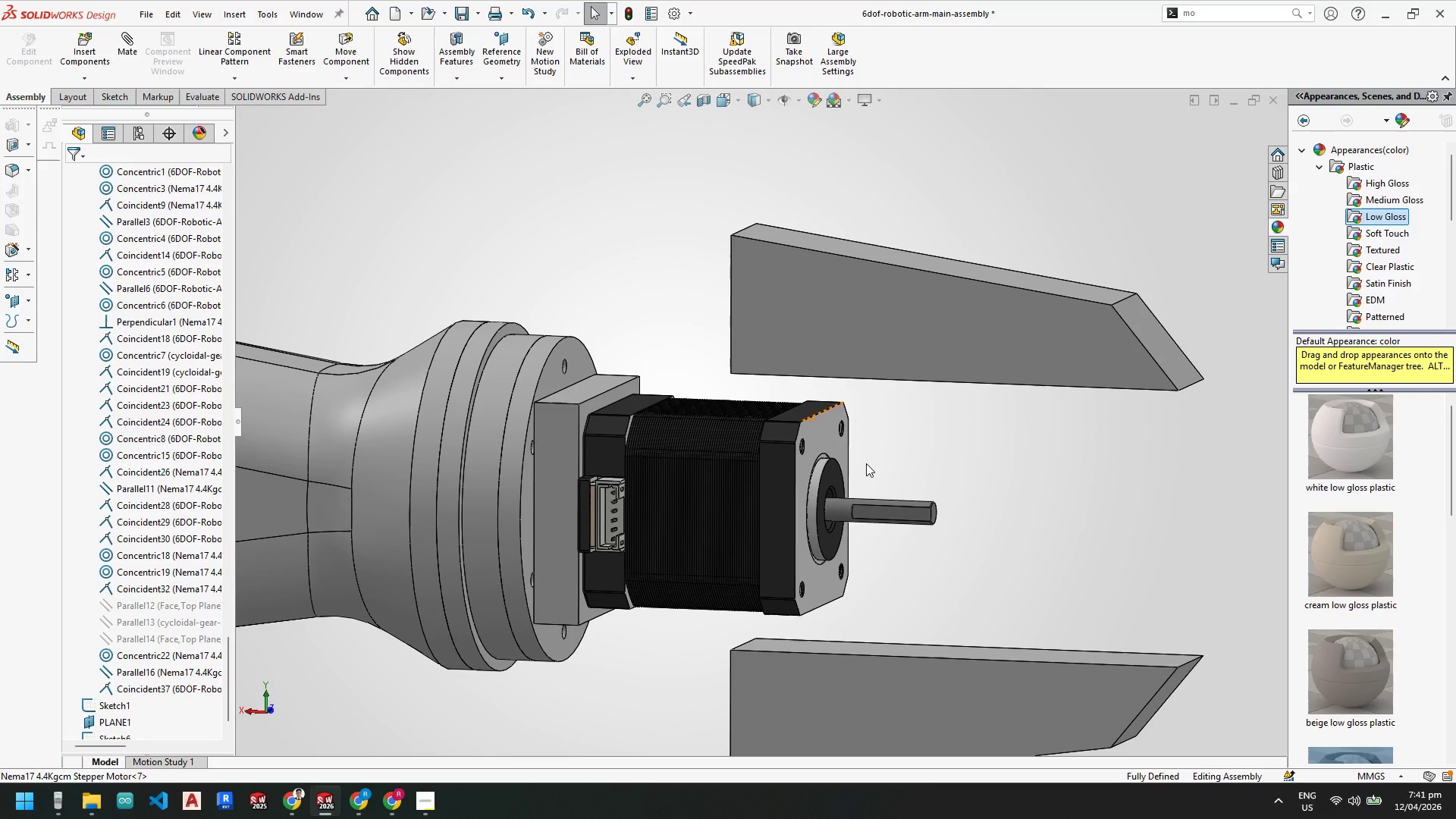 
scroll: coordinate [902, 551], scroll_direction: up, amount: 2.0
 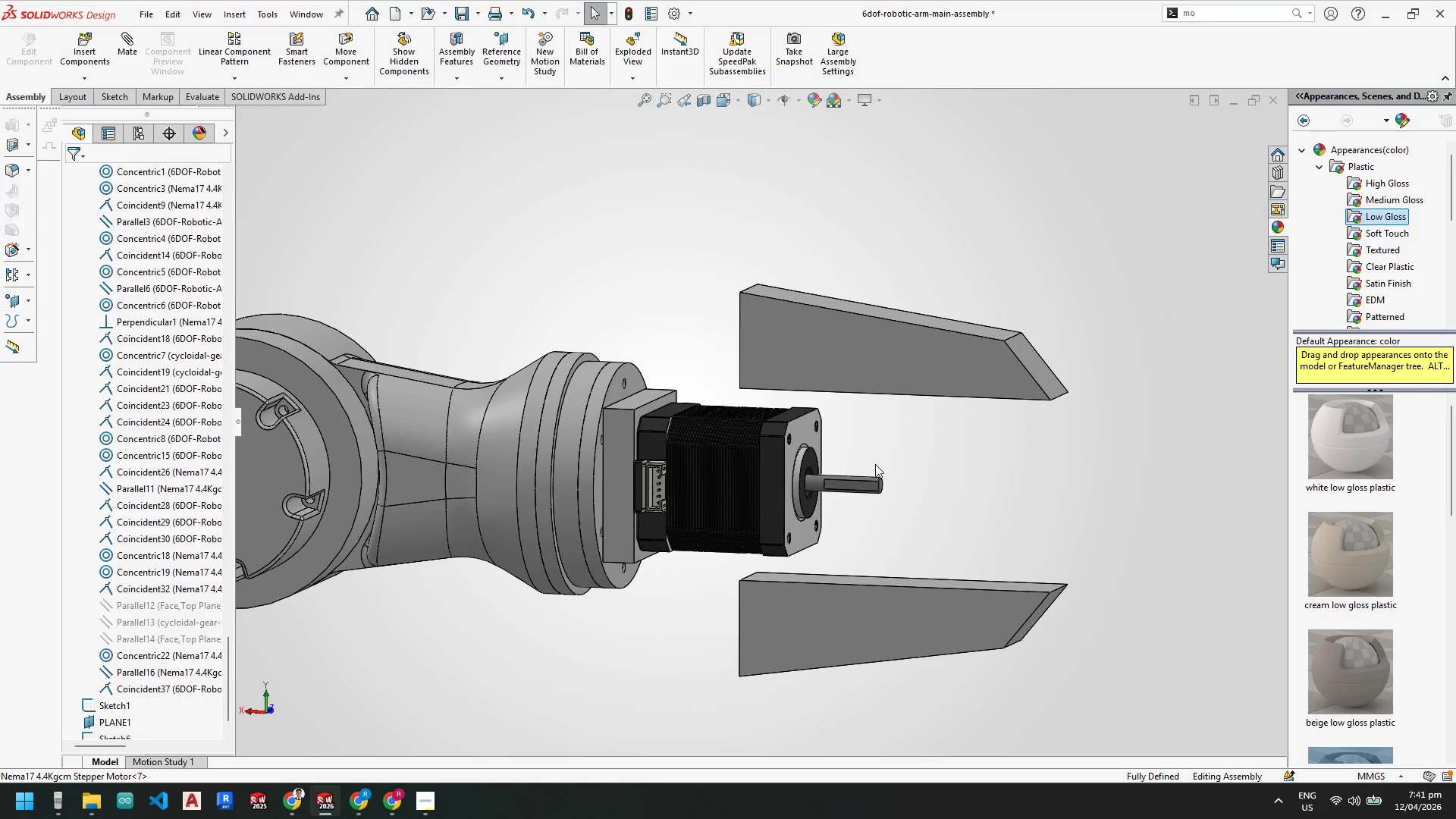 
scroll: coordinate [853, 460], scroll_direction: down, amount: 3.0
 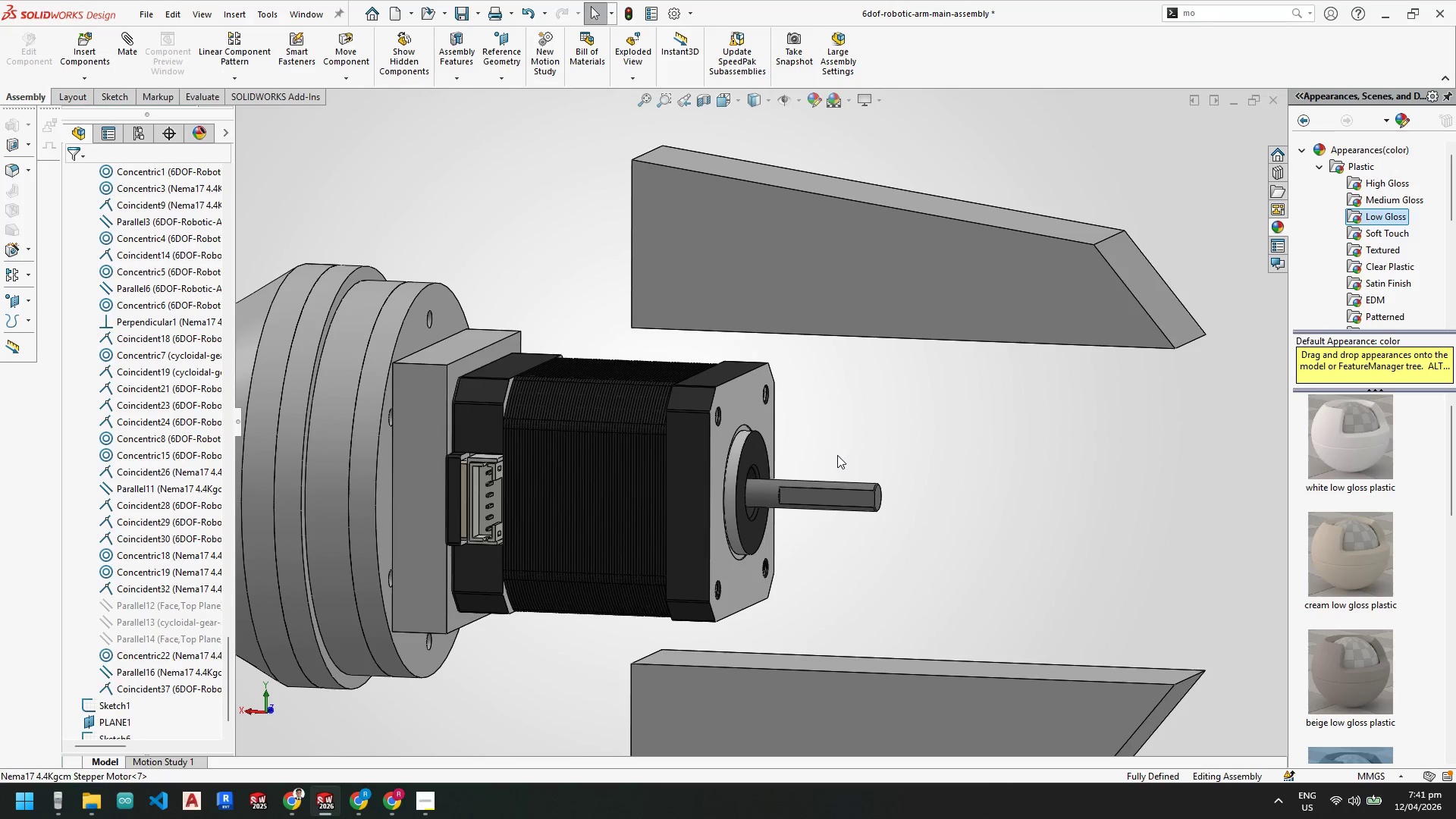 
scroll: coordinate [822, 457], scroll_direction: up, amount: 2.0
 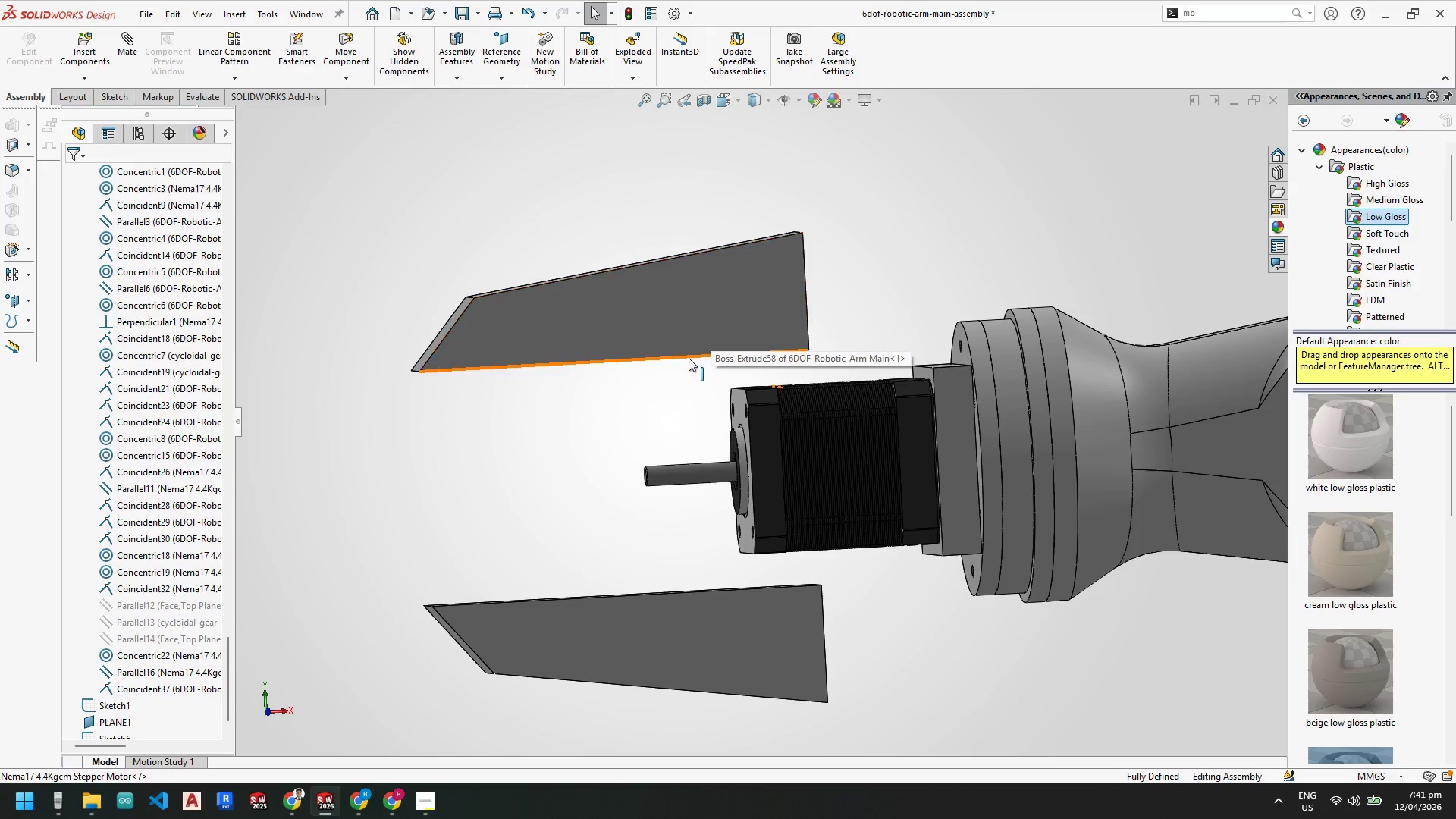 
wait(14.3)
 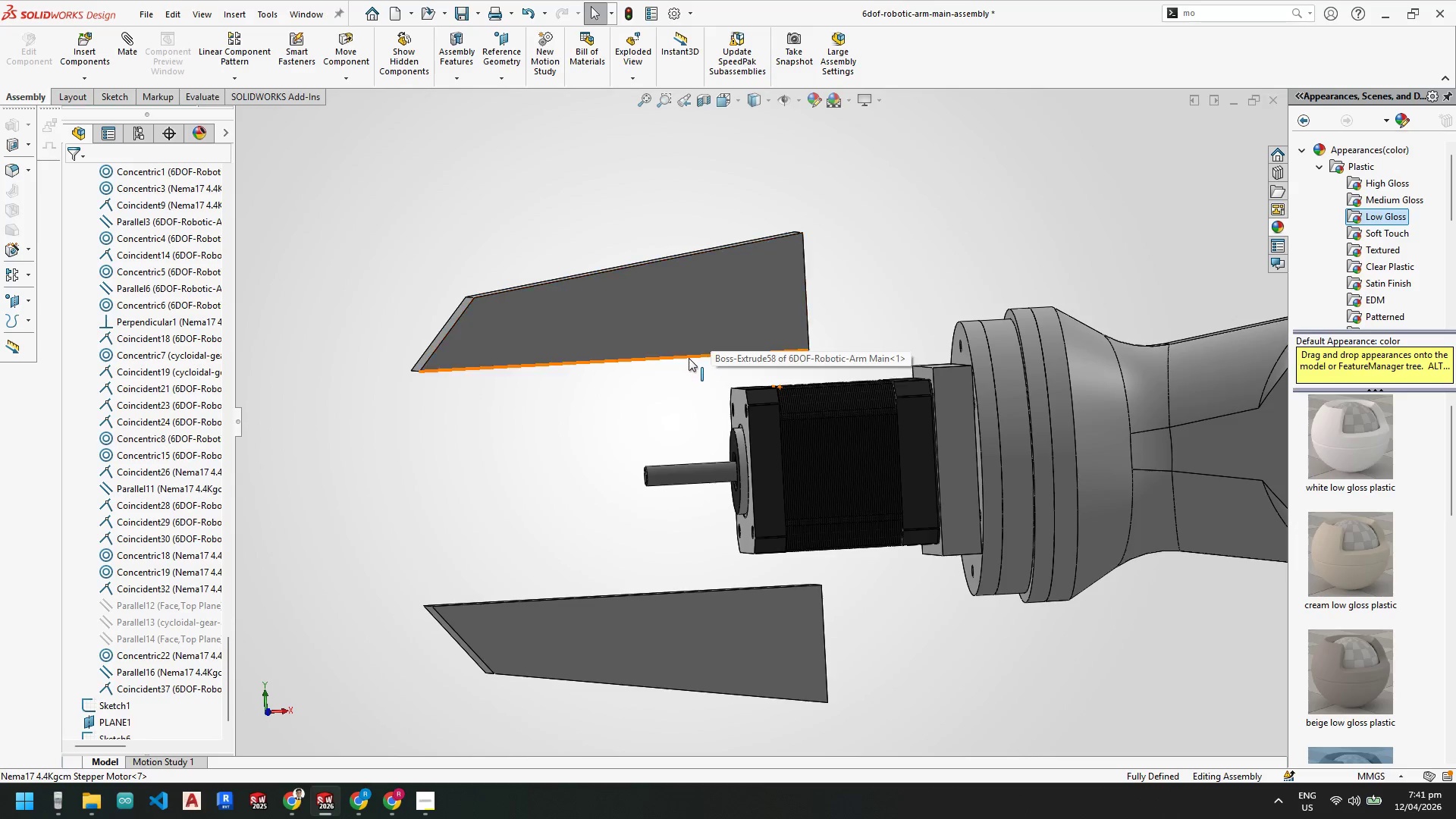 
scroll: coordinate [722, 412], scroll_direction: down, amount: 1.0
 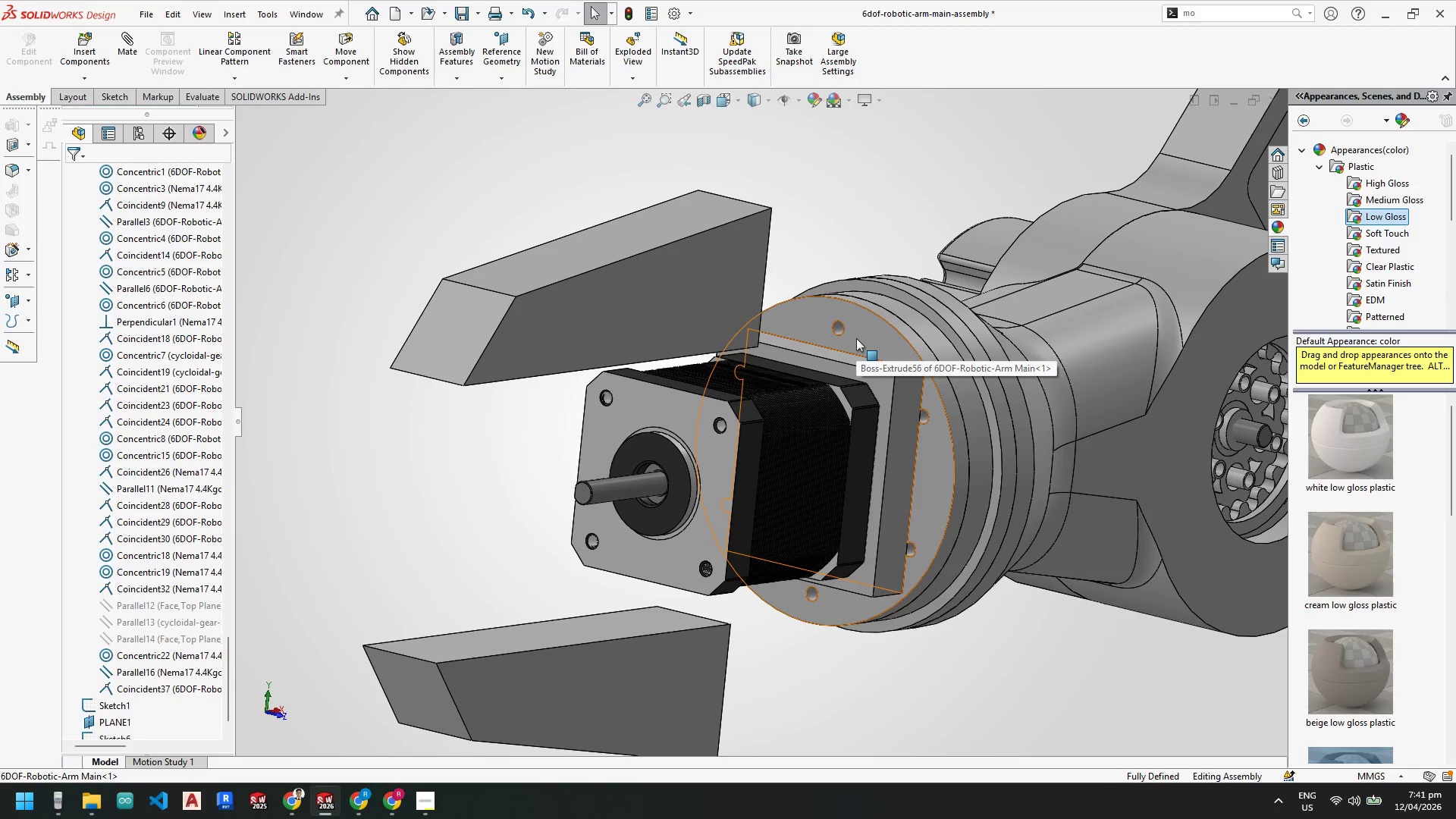 
wait(28.09)
 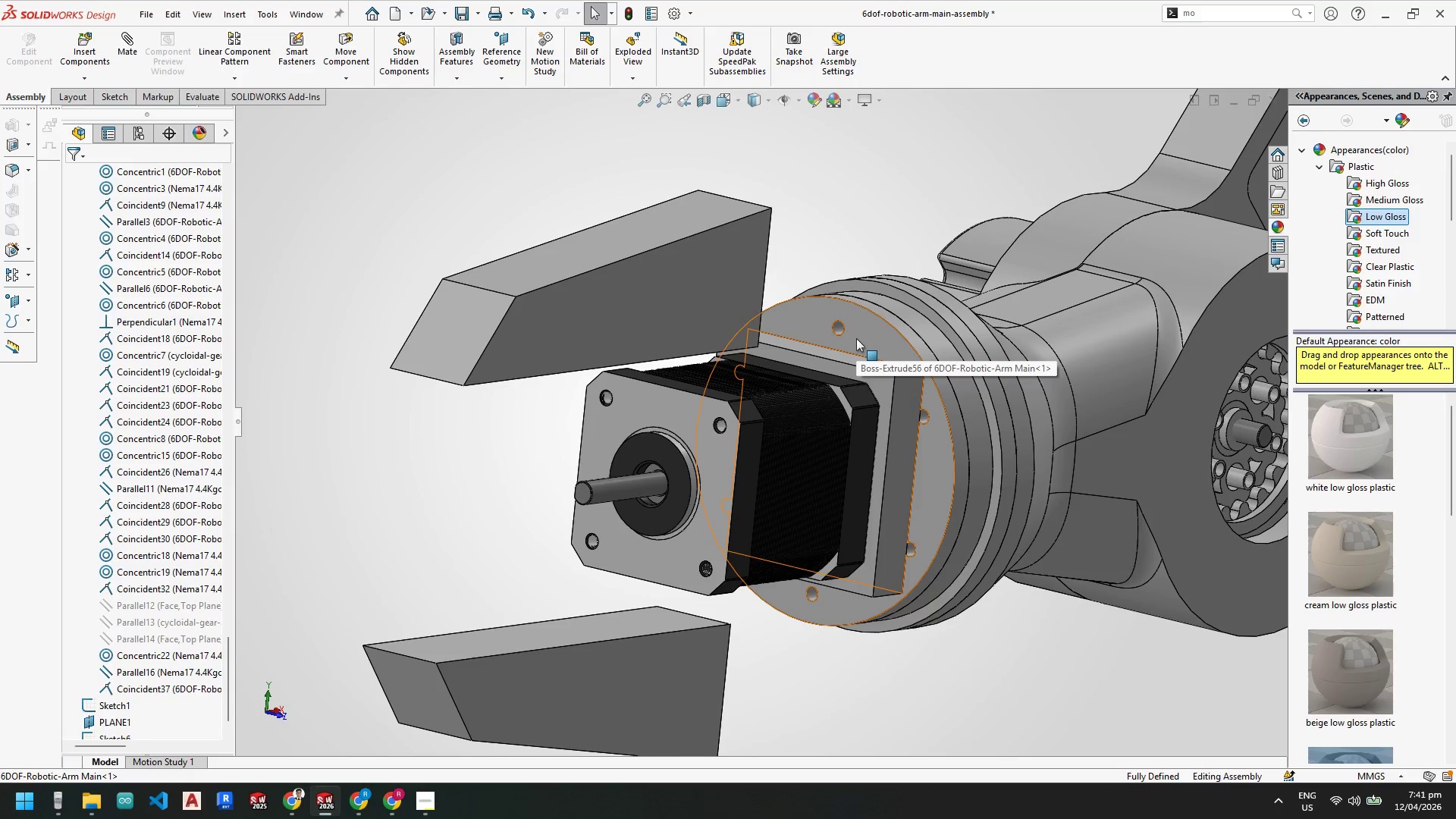 
scroll: coordinate [780, 419], scroll_direction: down, amount: 2.0
 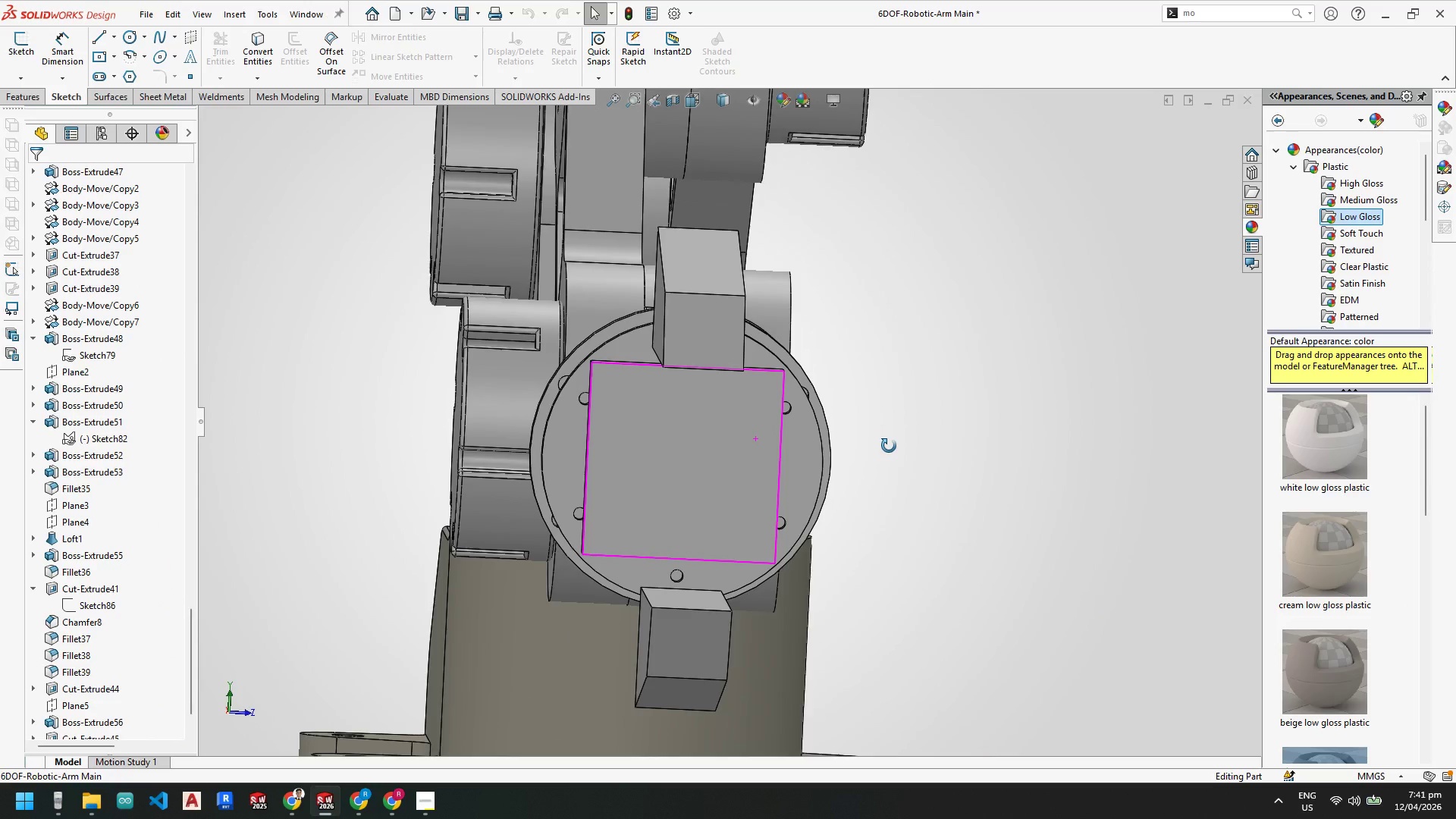 
mouse_move([662, 449])
 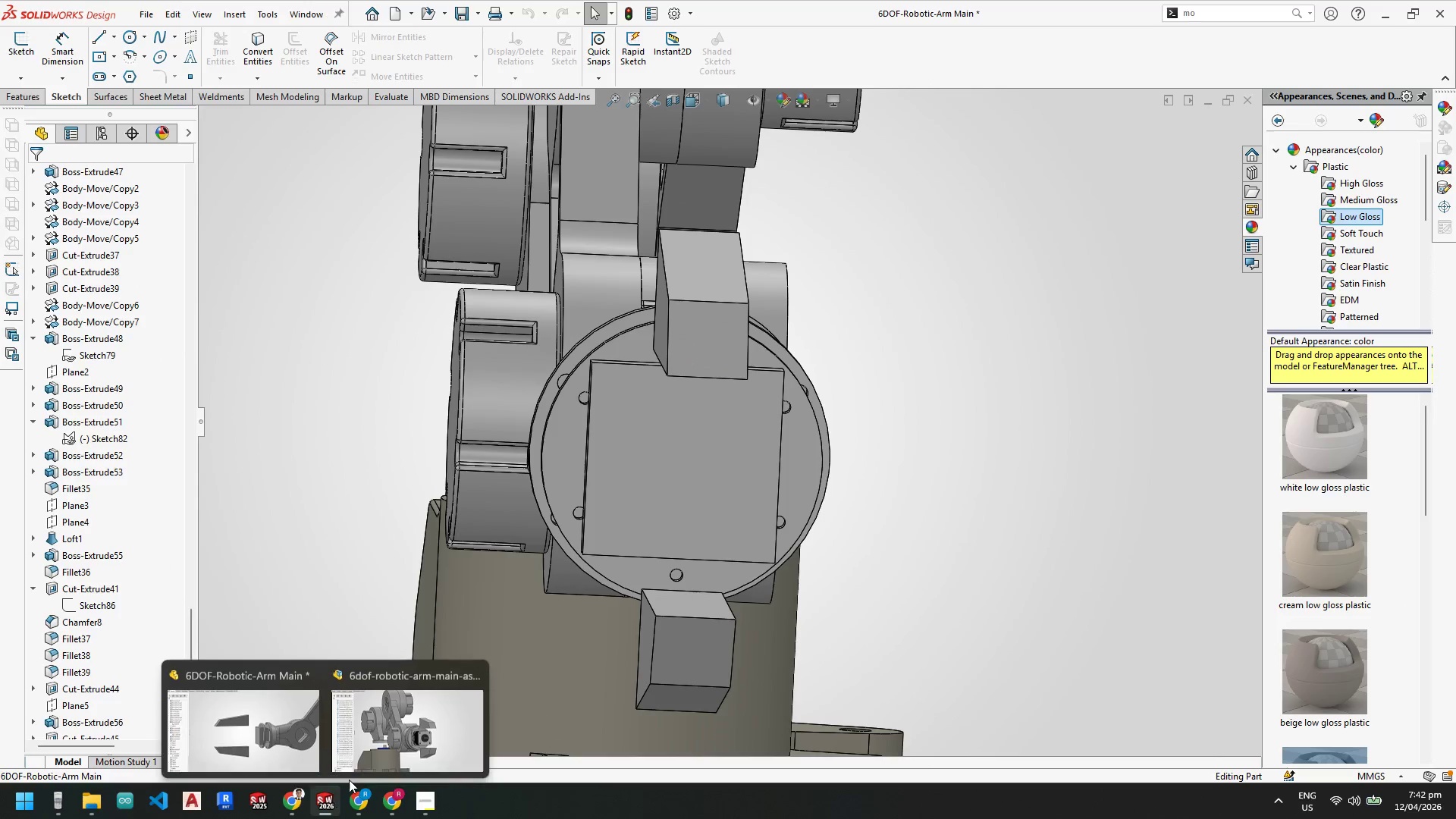 
left_click([399, 745])
 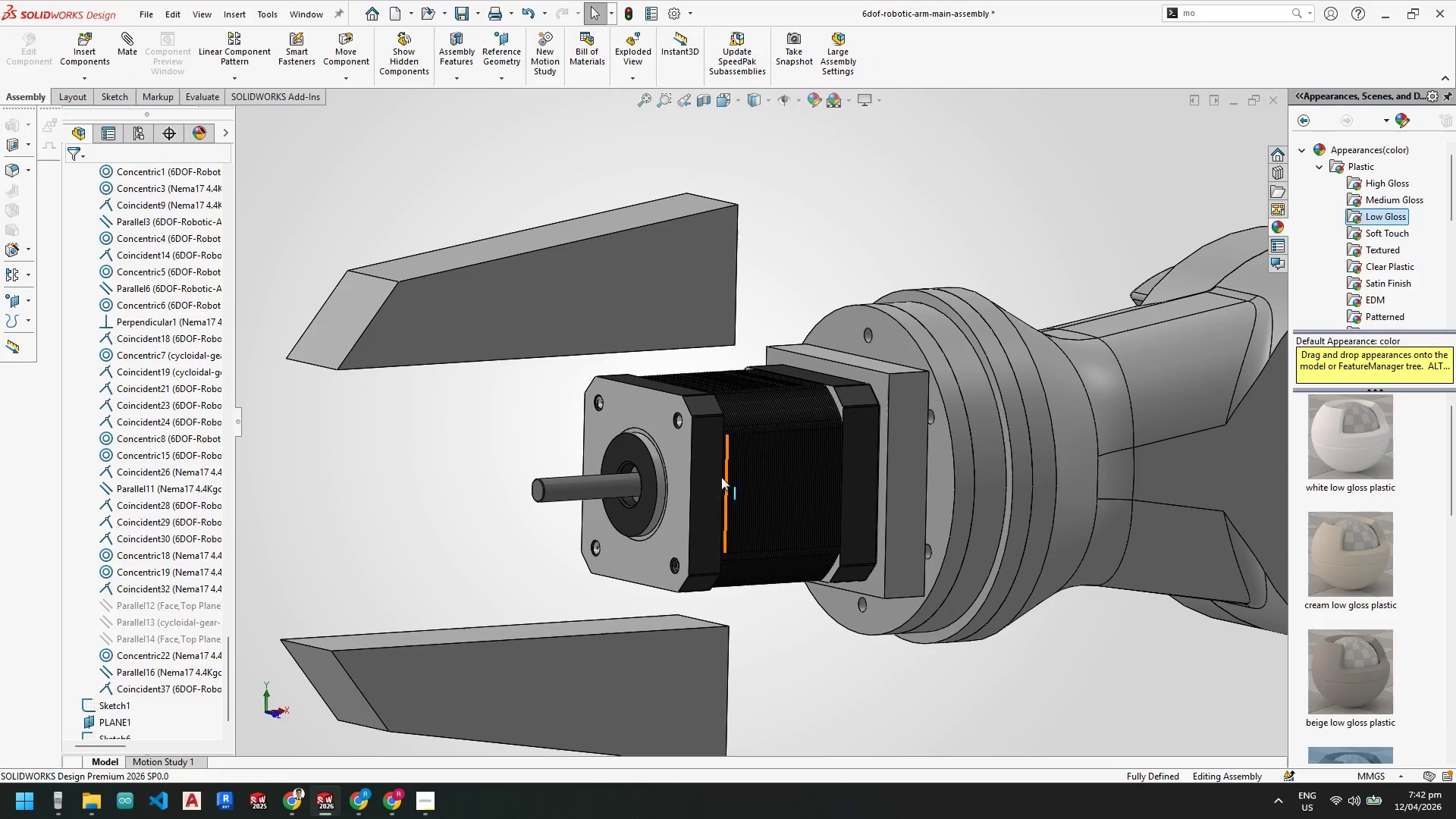 
scroll: coordinate [857, 410], scroll_direction: down, amount: 1.0
 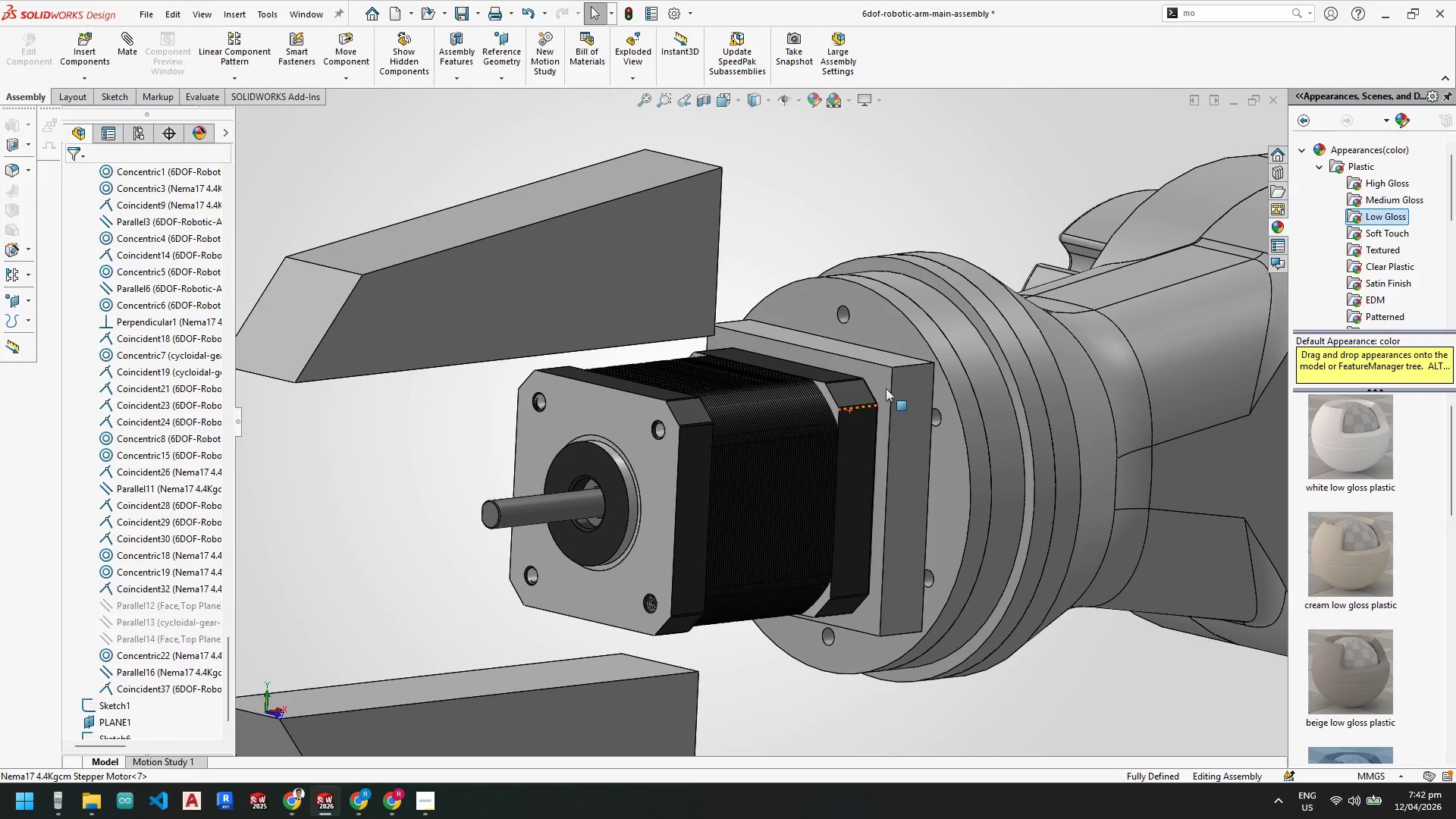 
left_click([875, 378])
 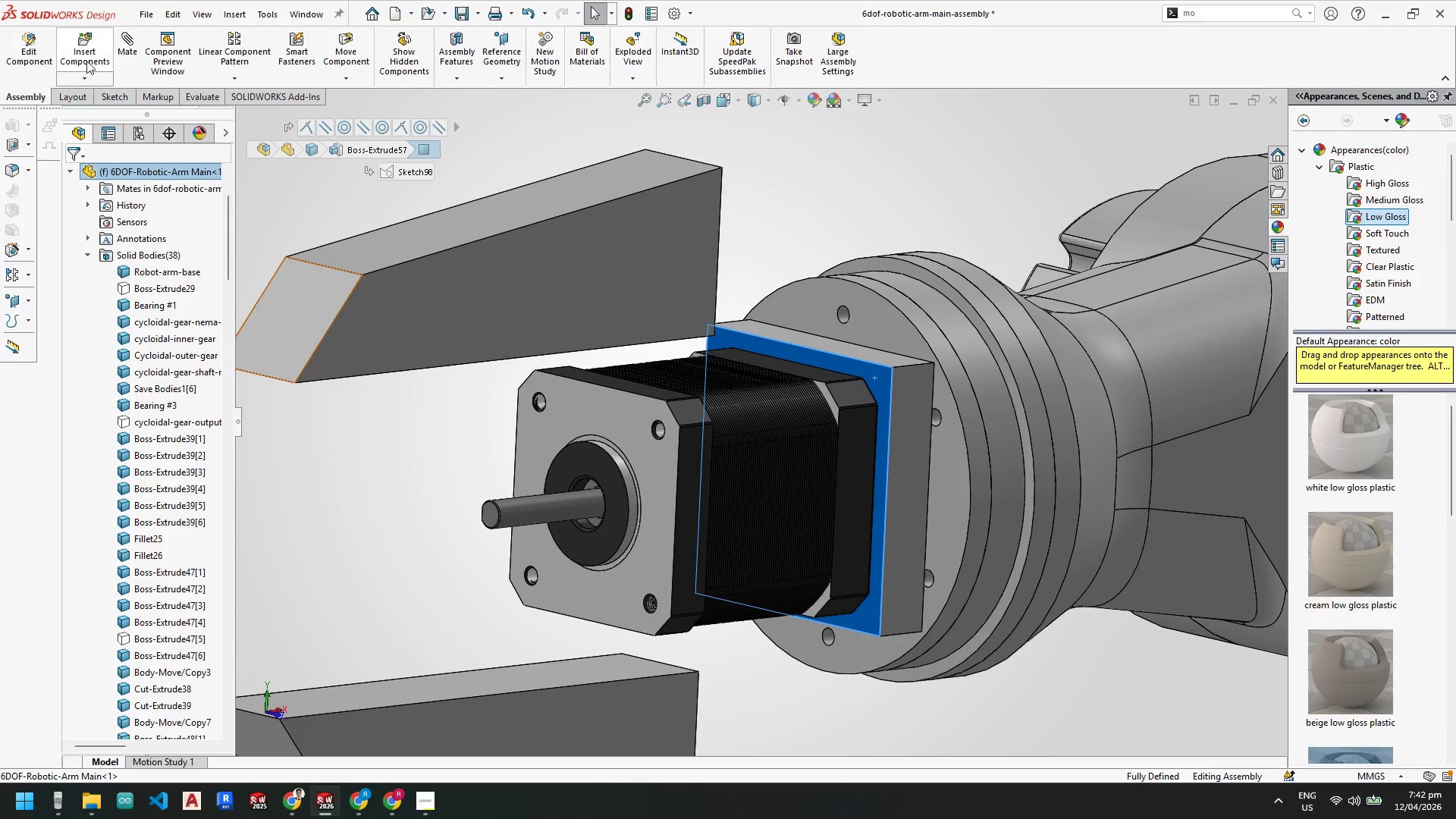 
left_click([25, 51])
 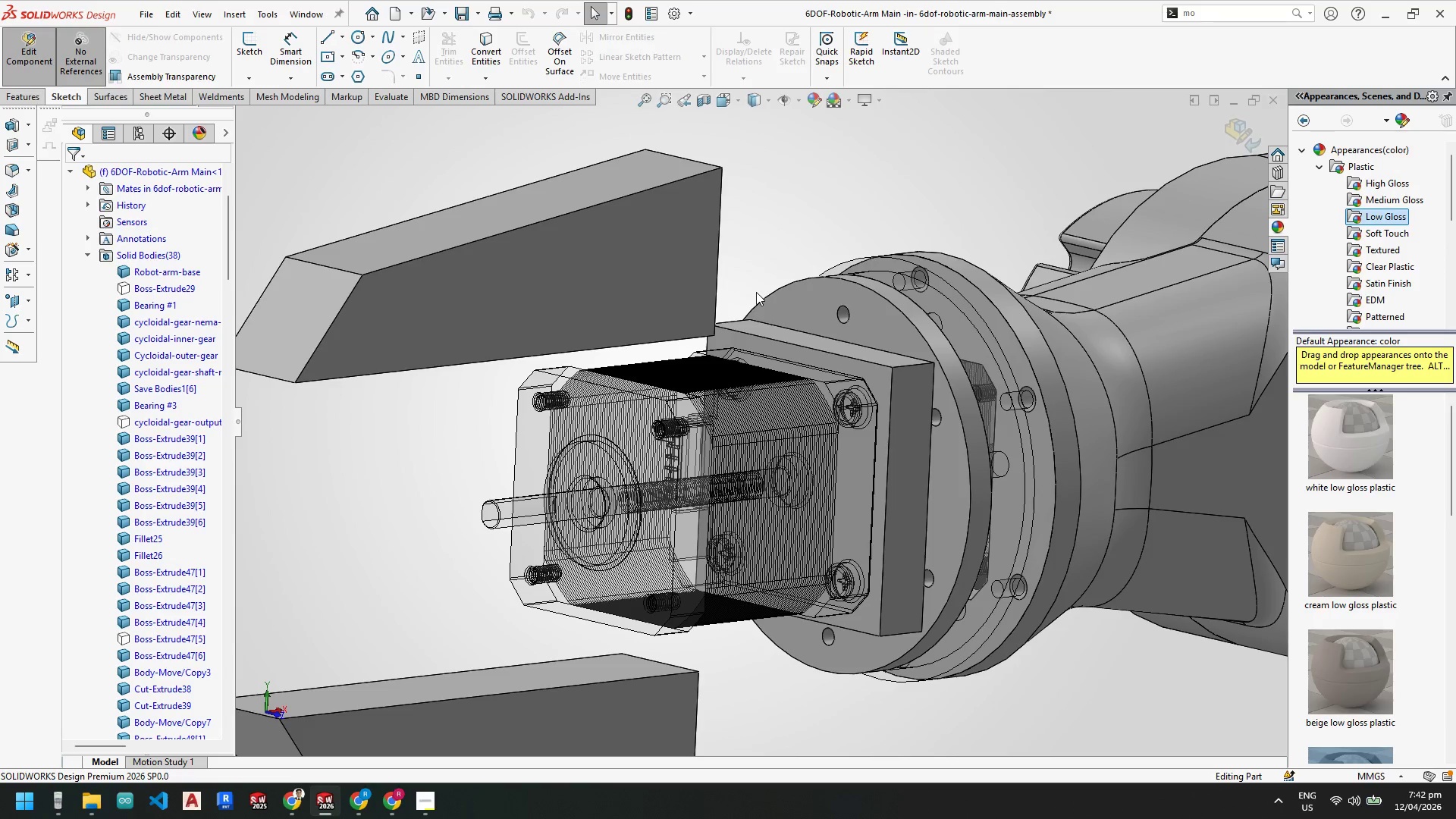 
scroll: coordinate [792, 357], scroll_direction: down, amount: 1.0
 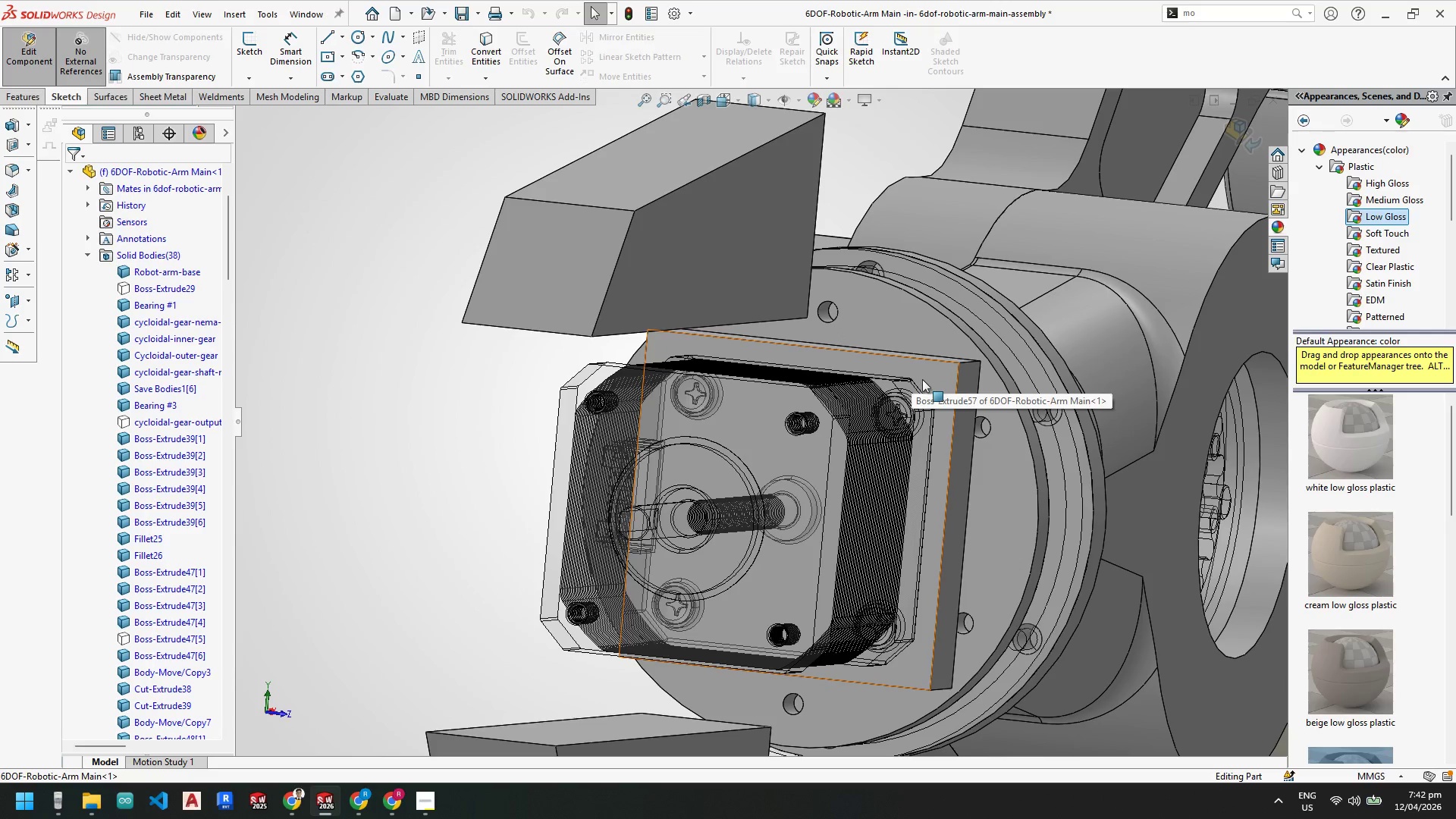 
right_click([939, 406])
 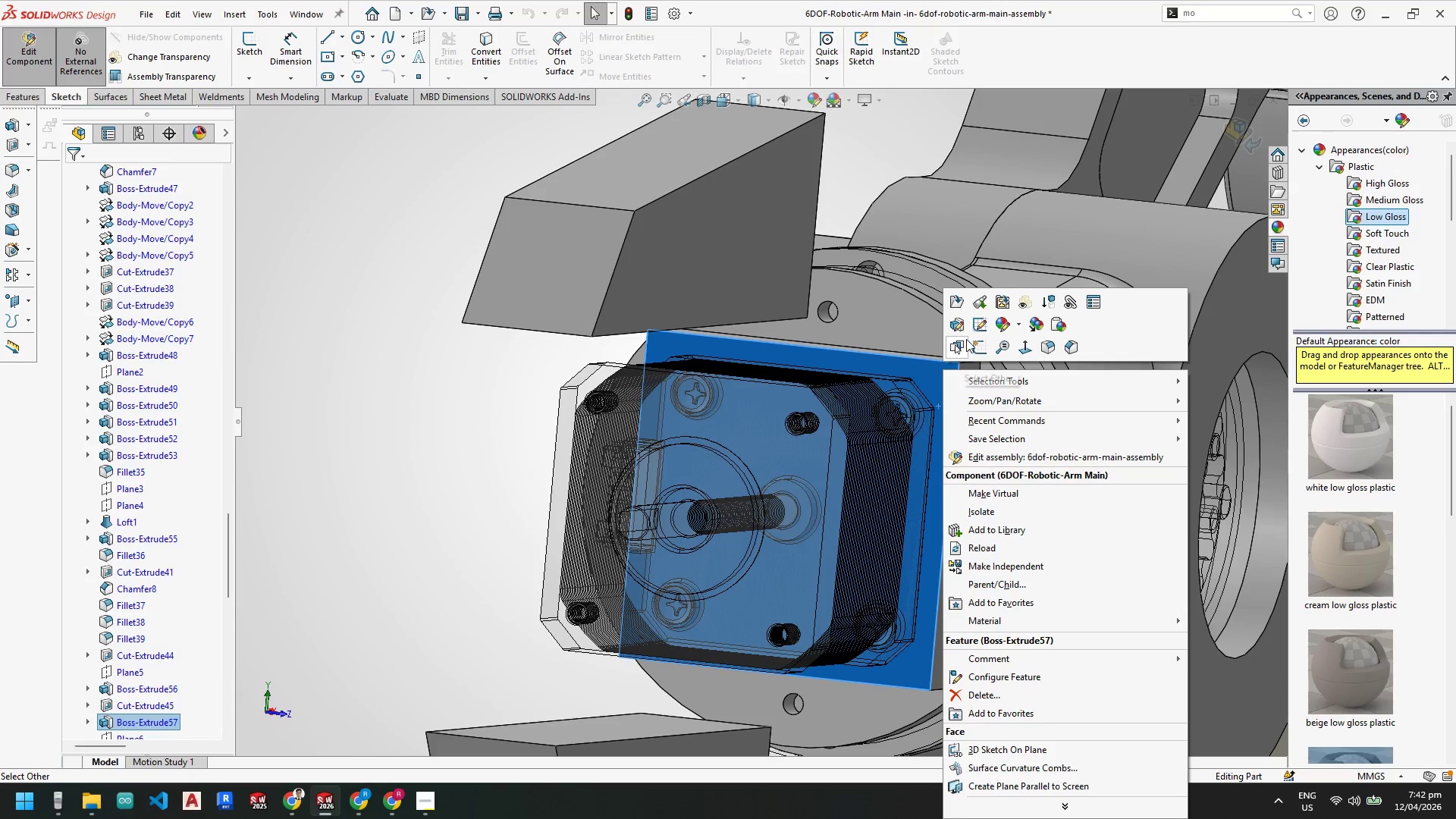 
left_click([974, 350])
 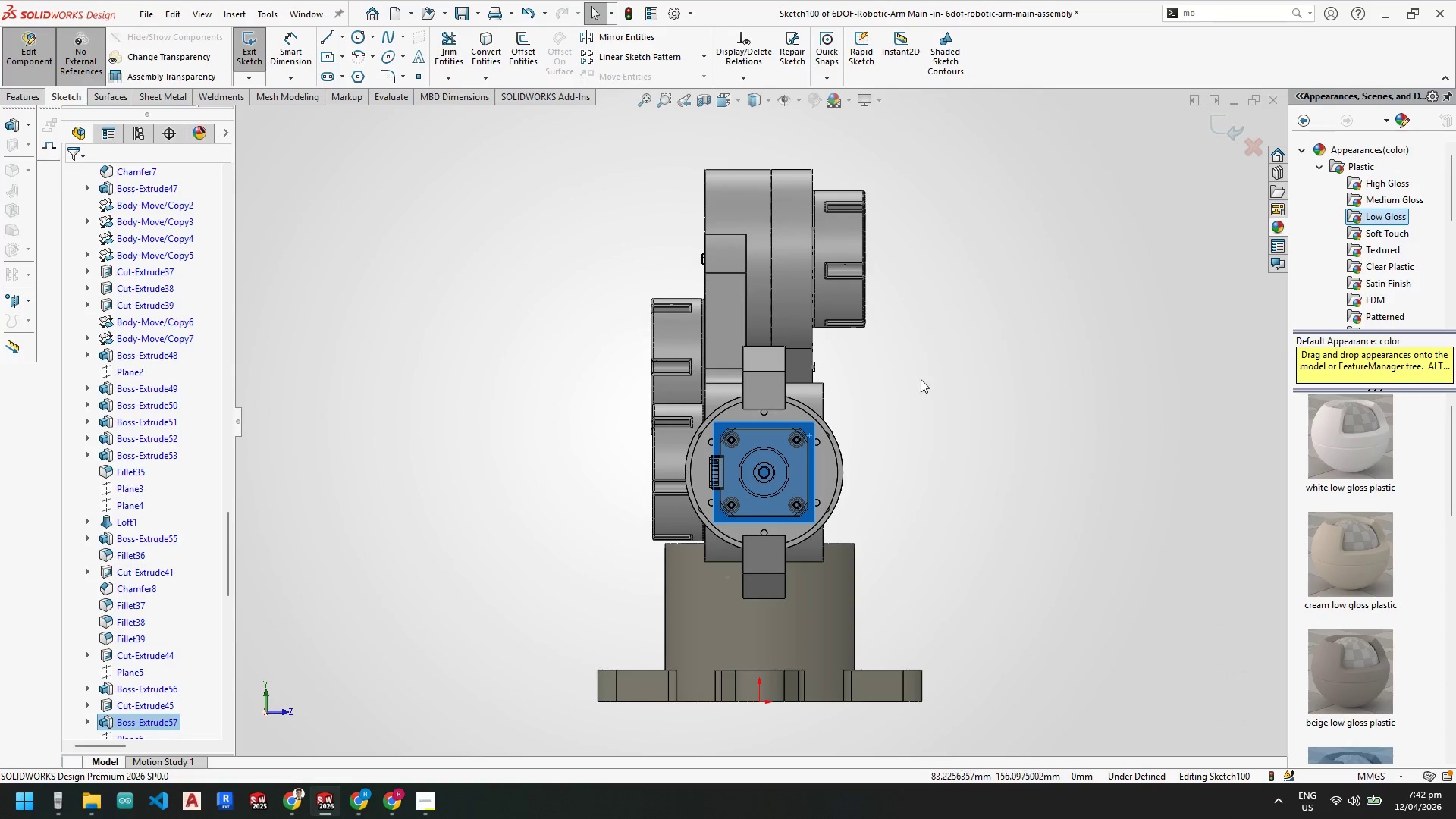 
scroll: coordinate [857, 377], scroll_direction: down, amount: 6.0
 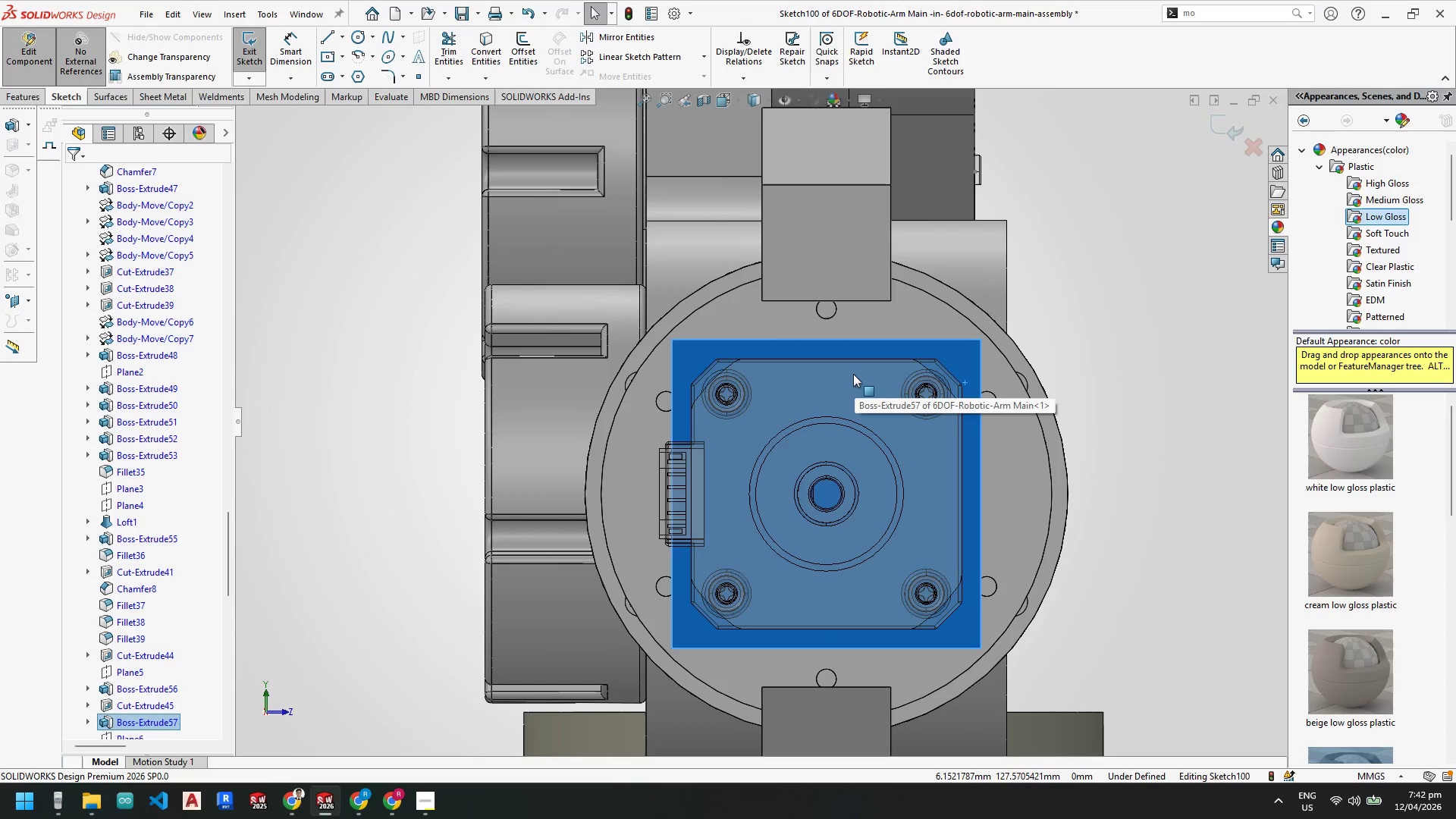 
key(Escape)
 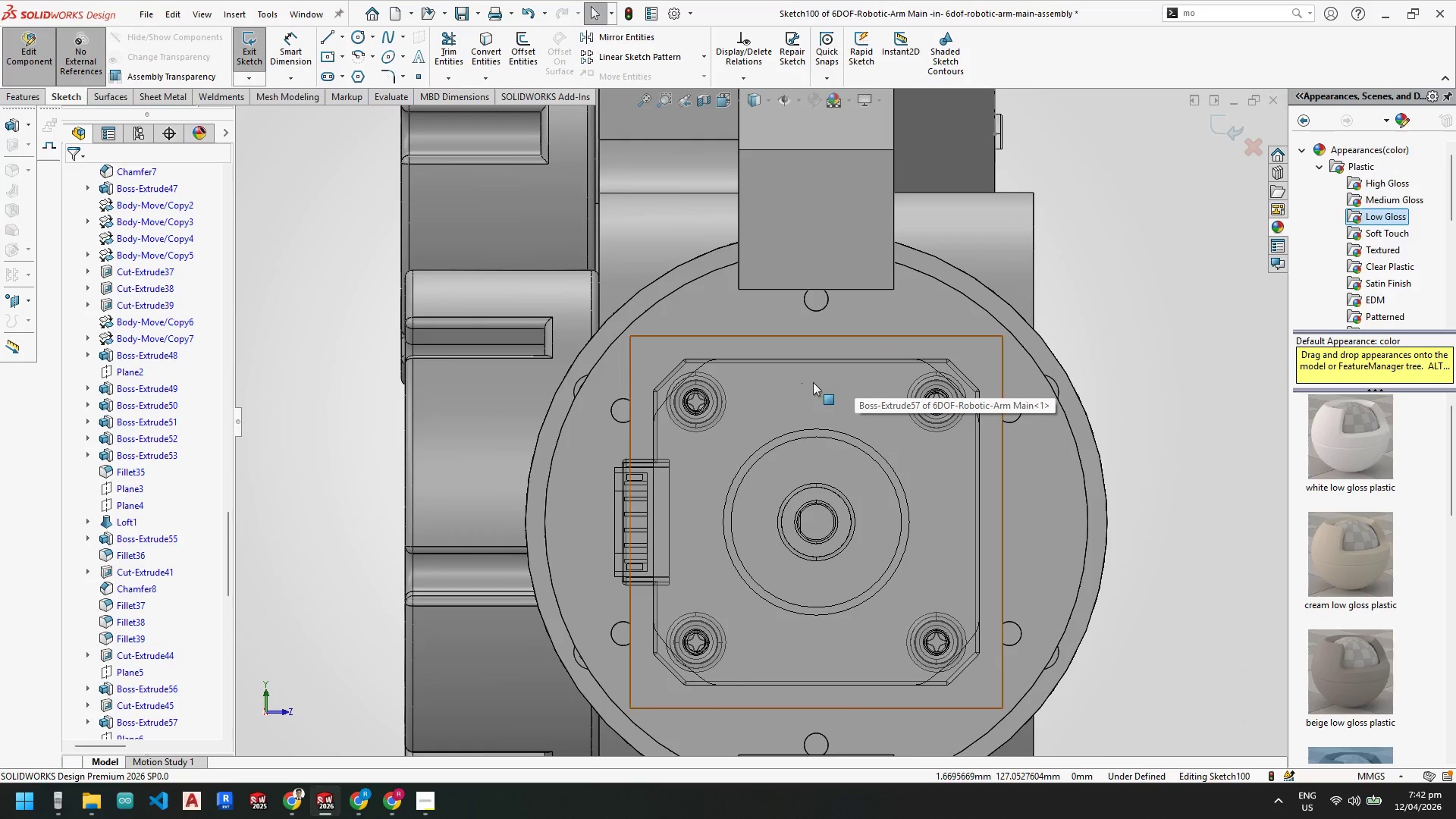 
scroll: coordinate [797, 390], scroll_direction: down, amount: 3.0
 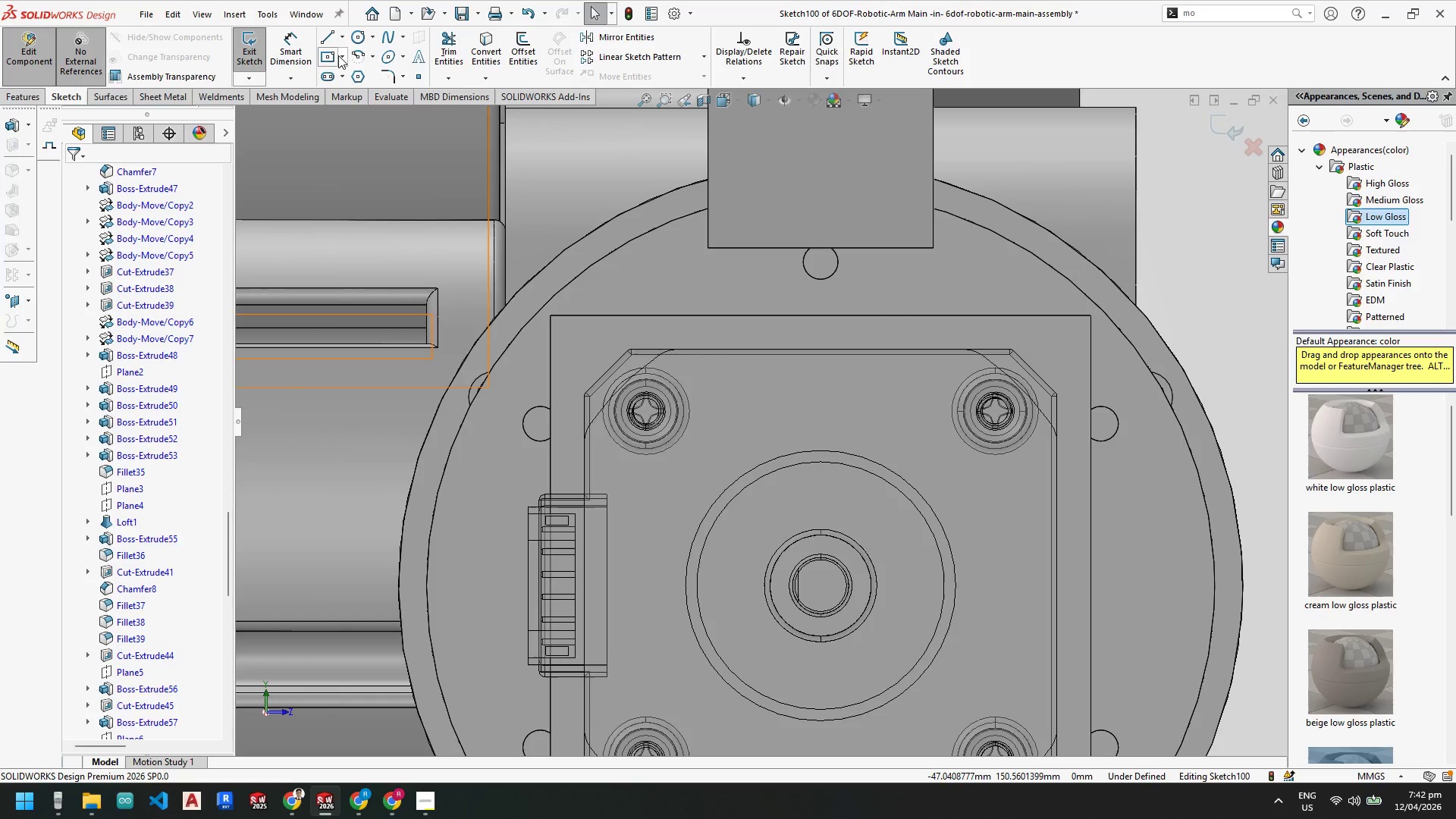 
left_click([344, 57])
 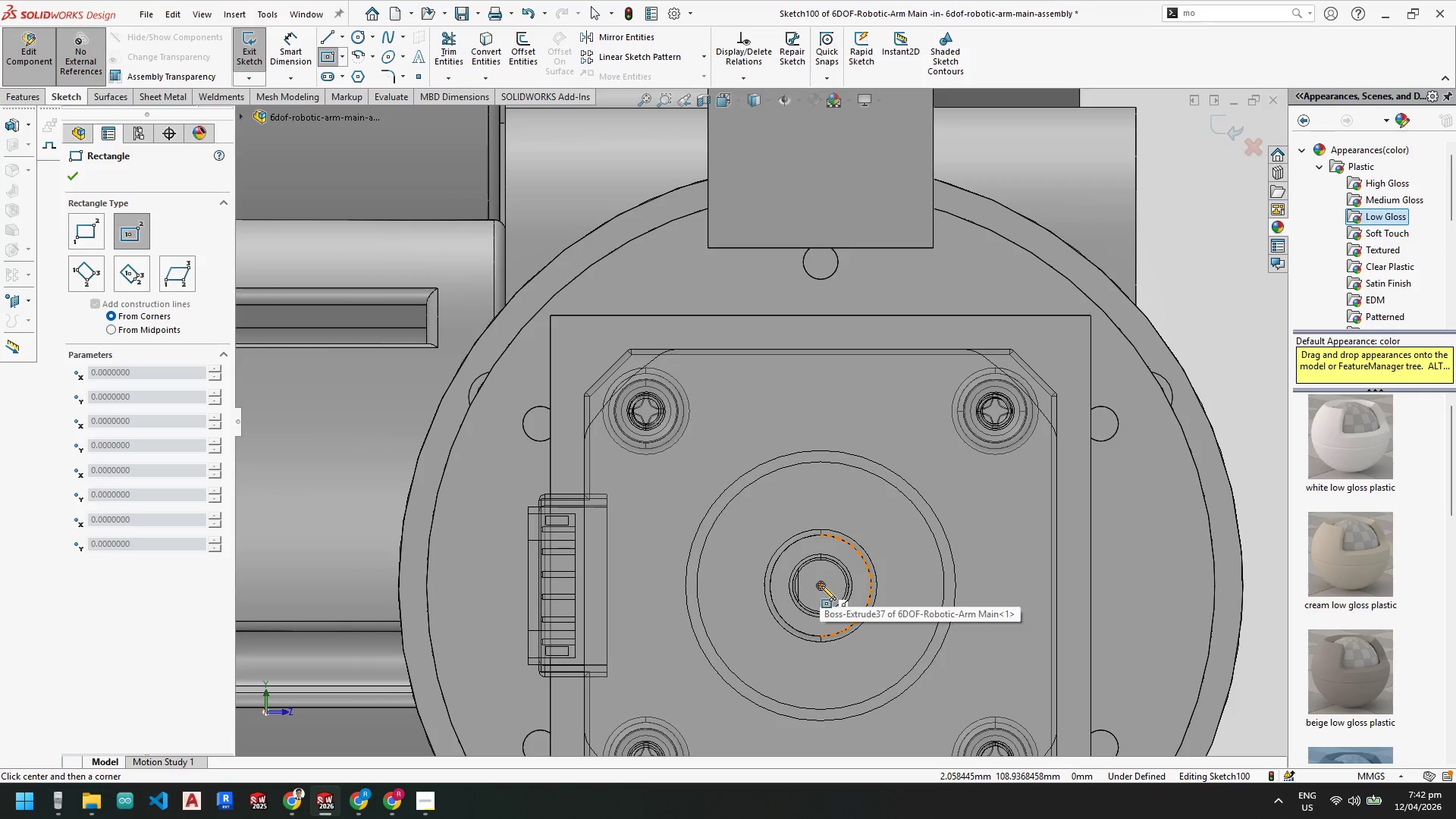 
left_click([821, 585])
 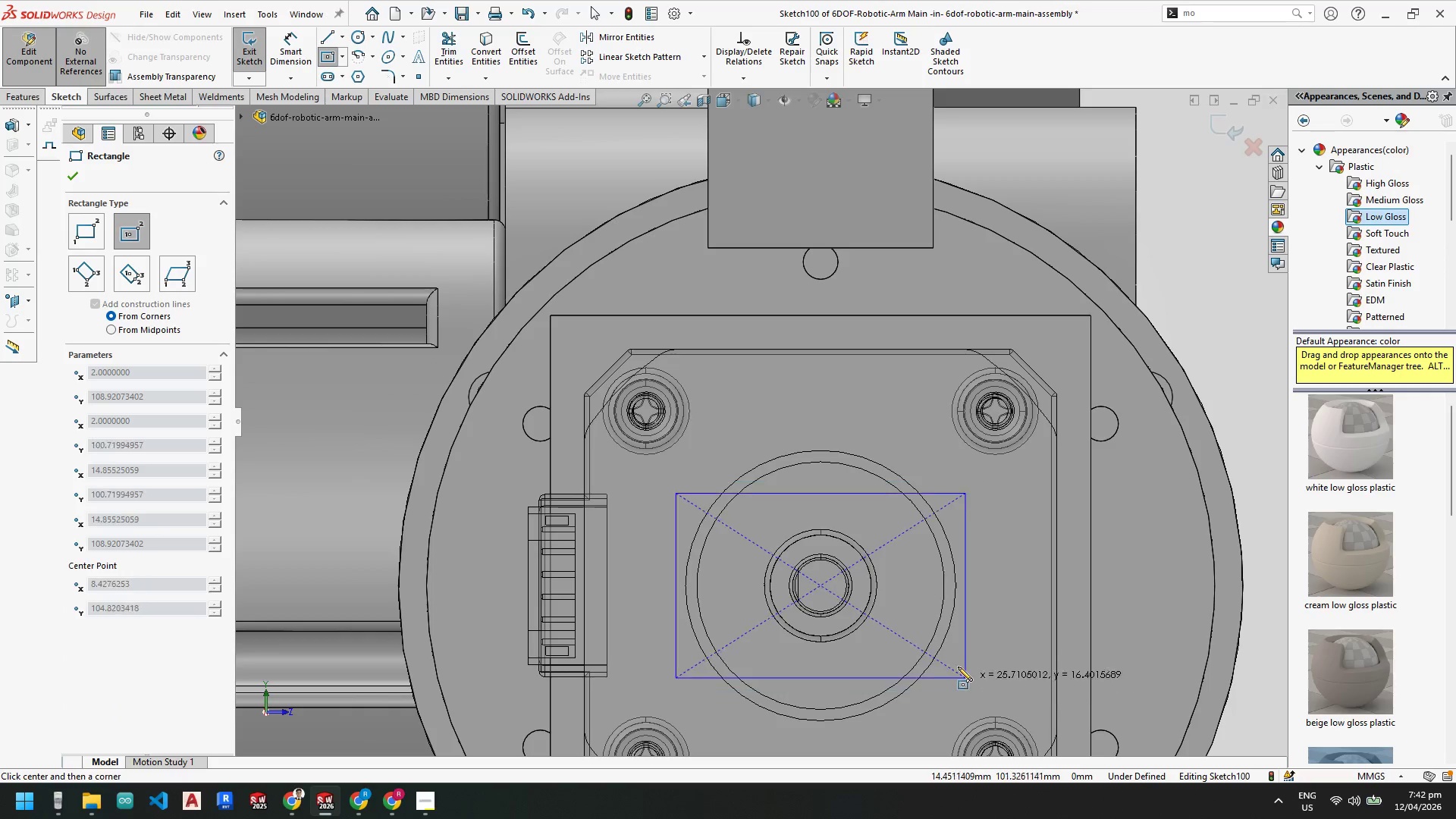 
scroll: coordinate [949, 658], scroll_direction: up, amount: 2.0
 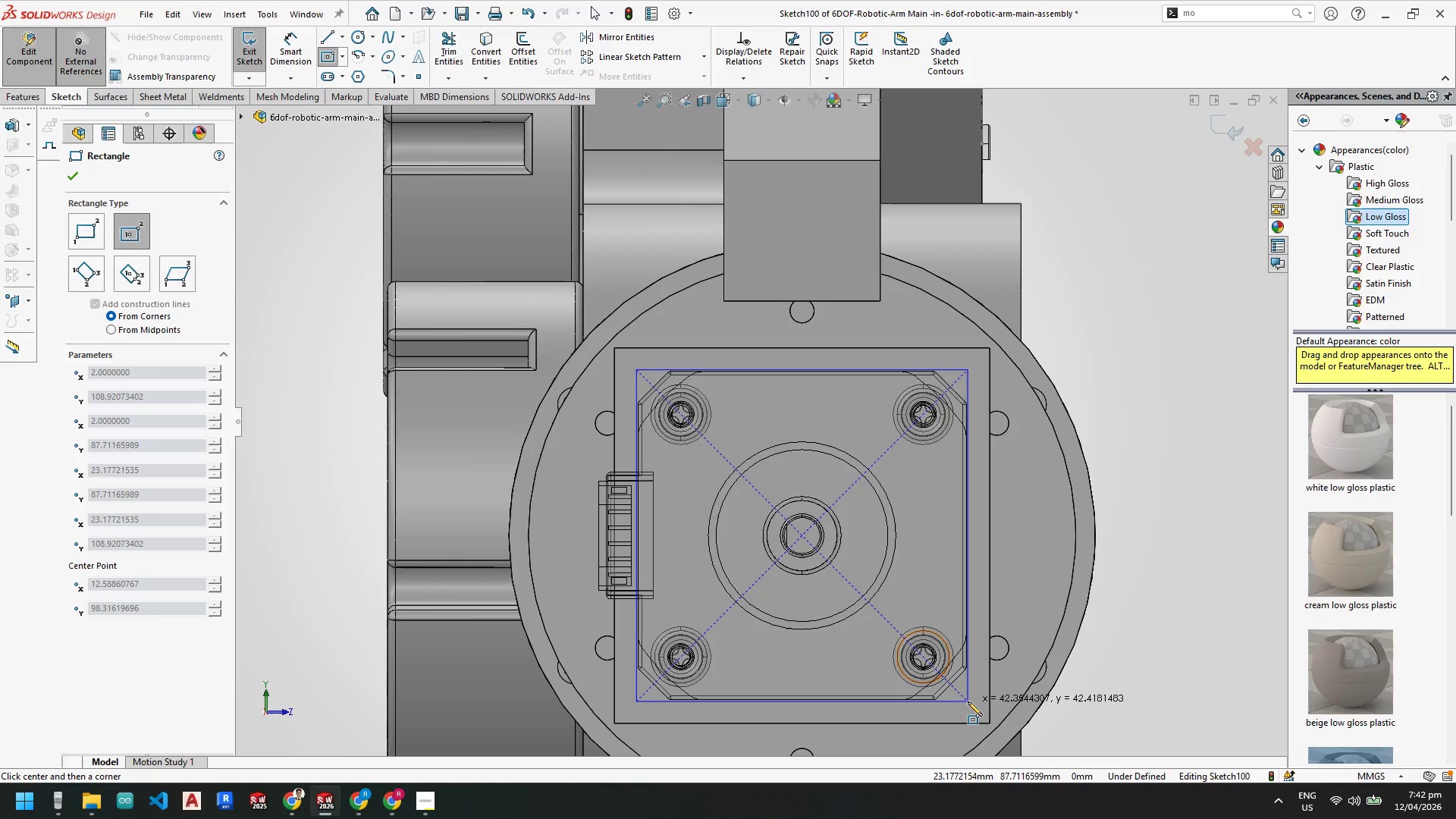 
wait(6.83)
 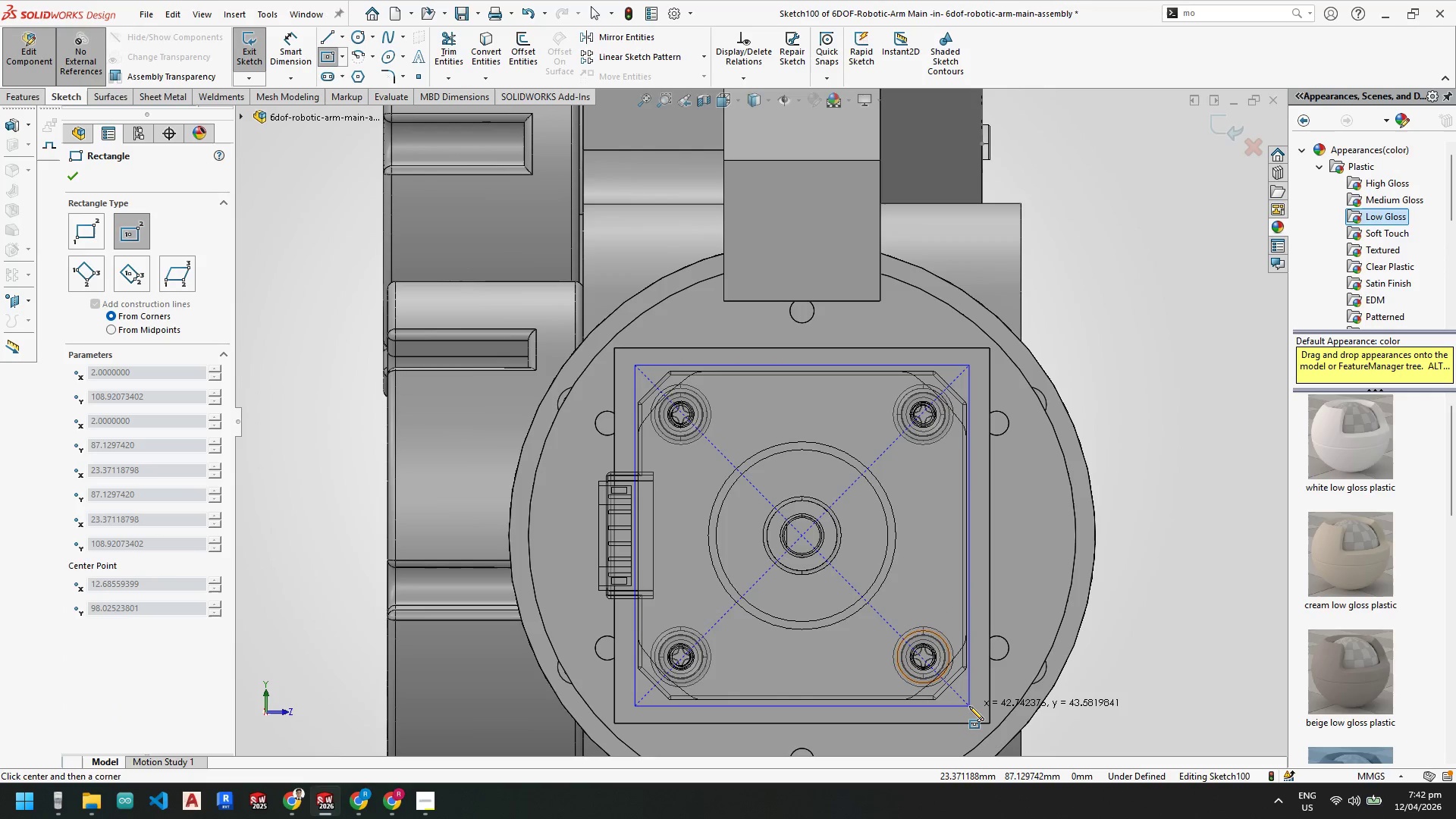 
left_click([968, 701])
 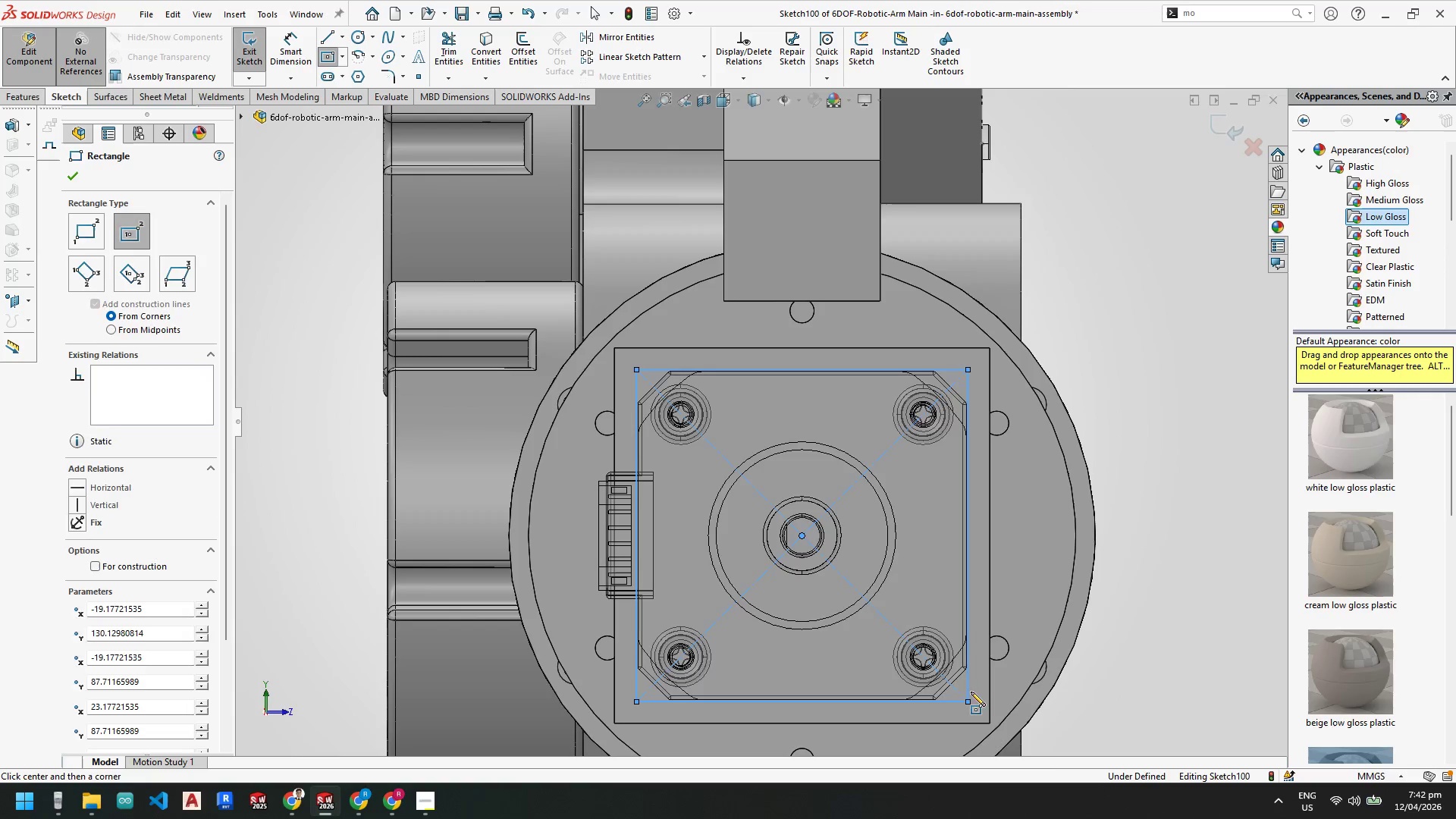 
key(Escape)
 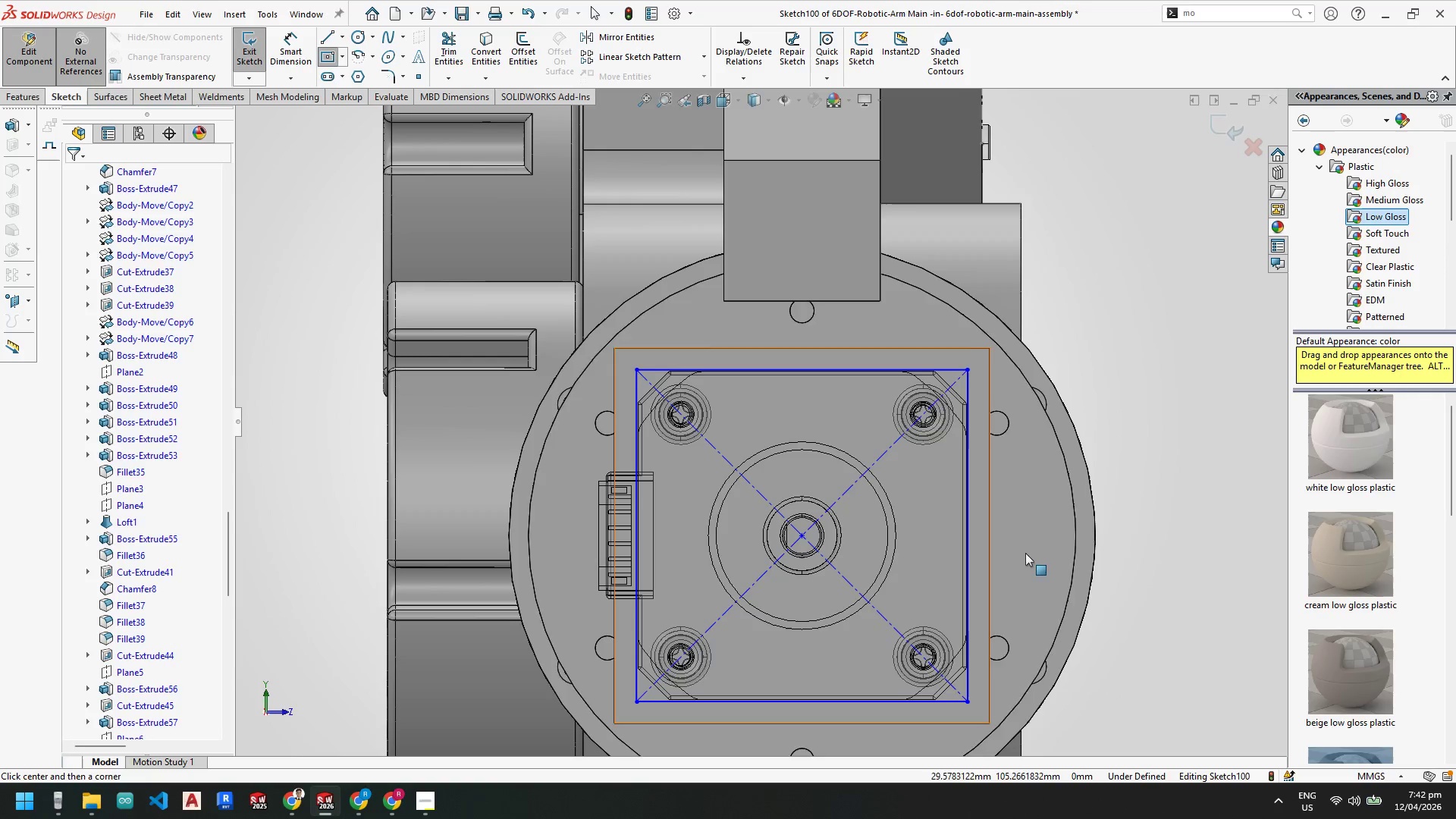 
key(Escape)
 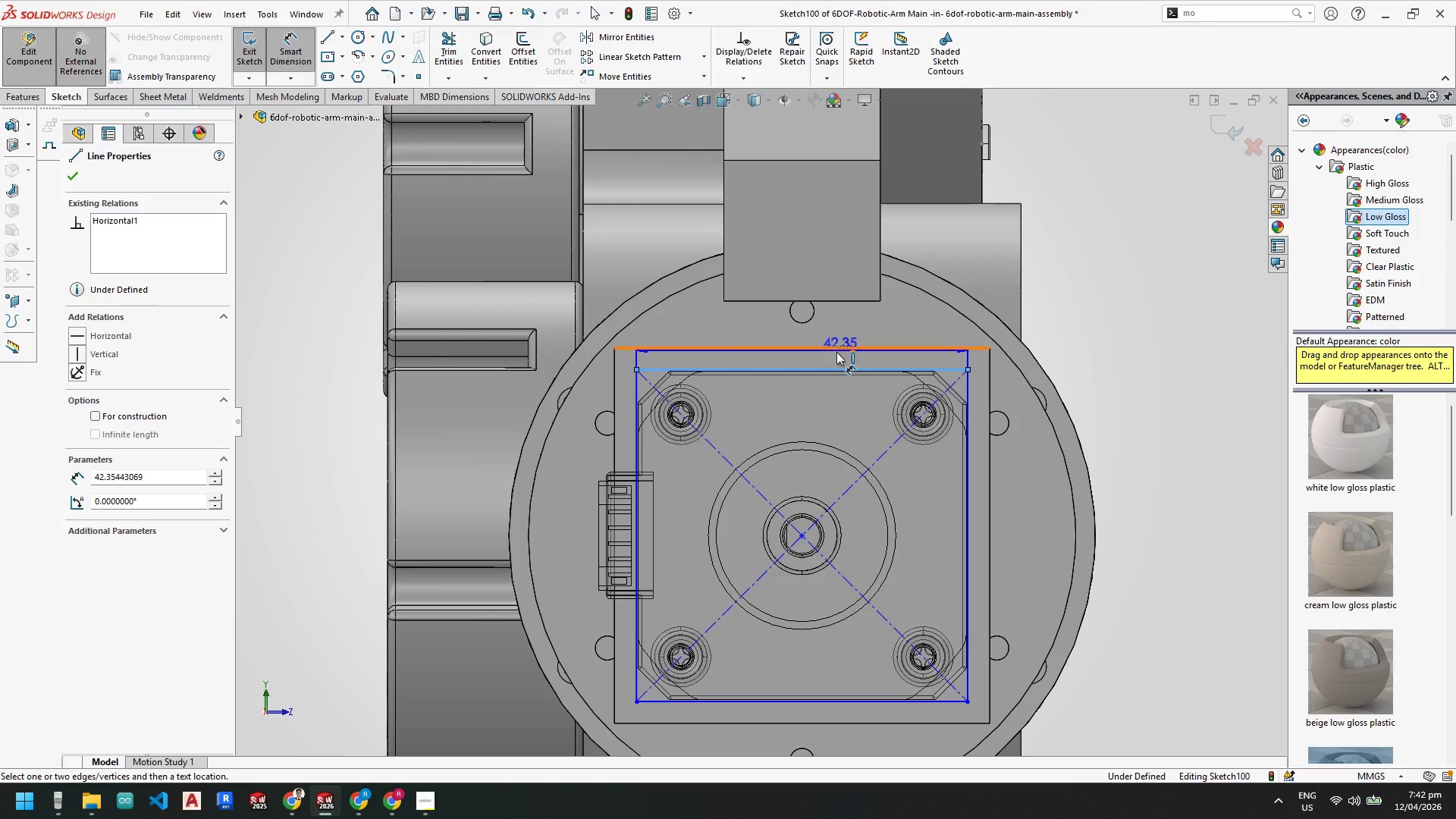 
left_click([817, 338])
 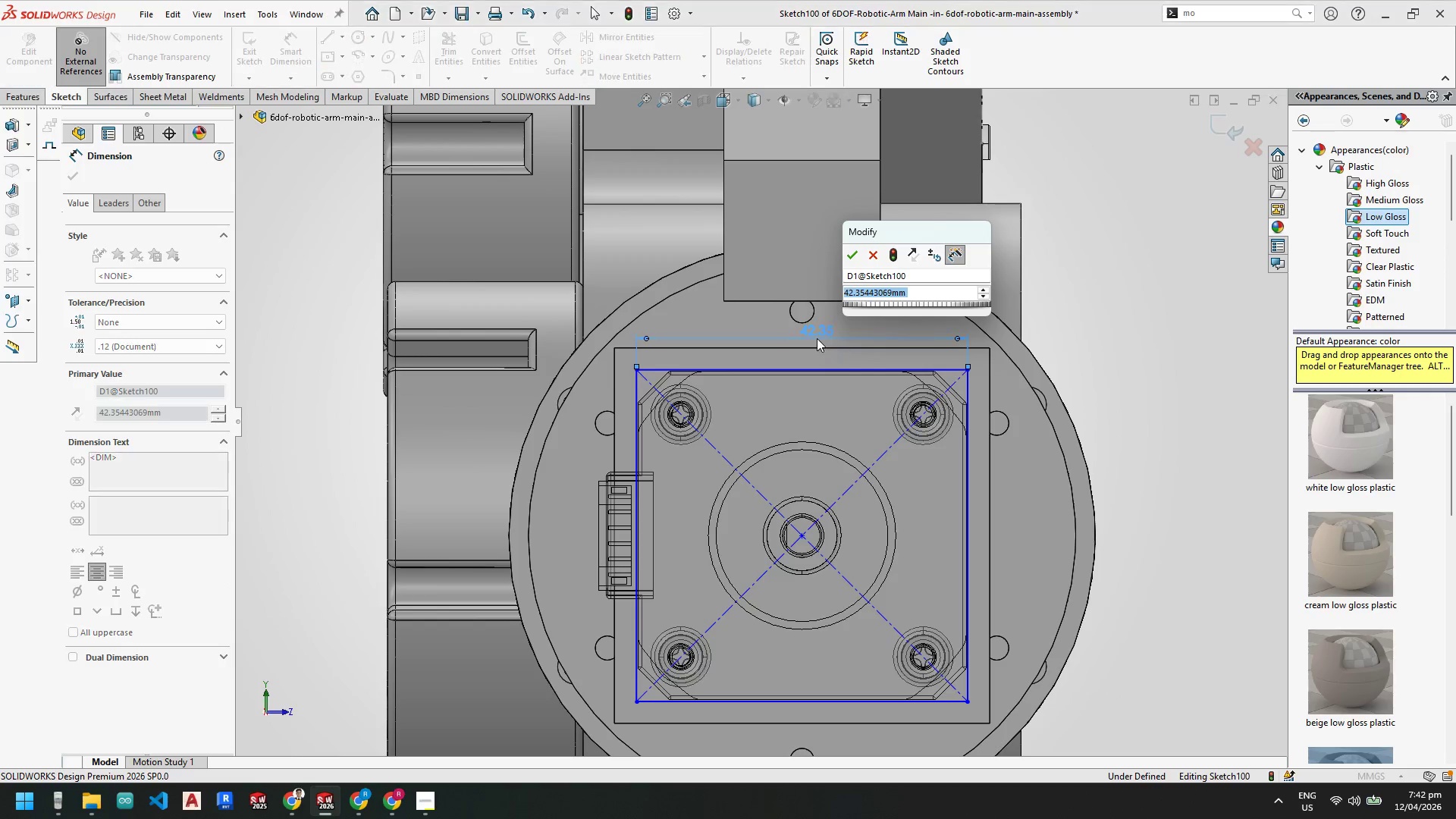 
key(Numpad4)
 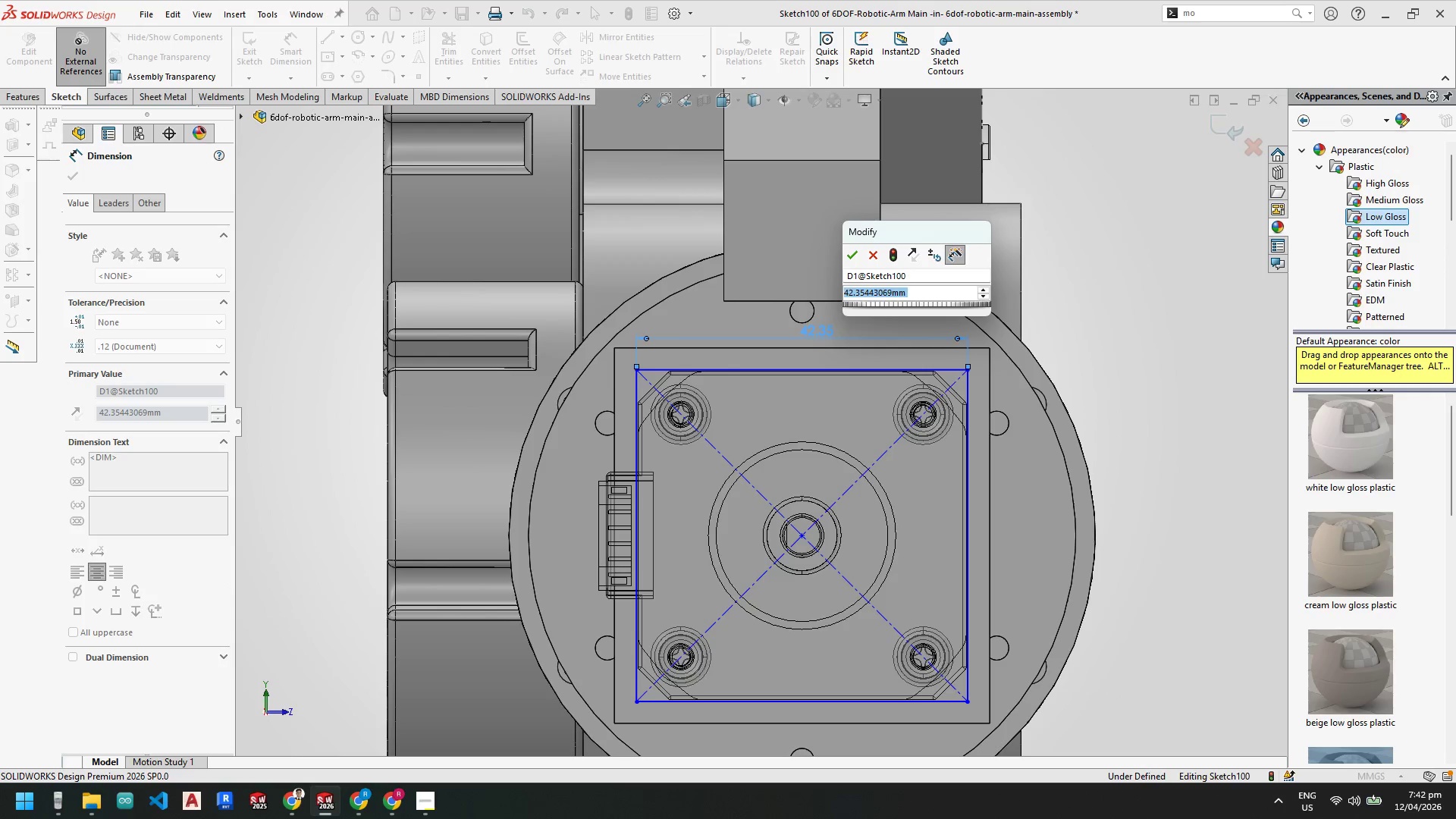 
key(Numpad2)
 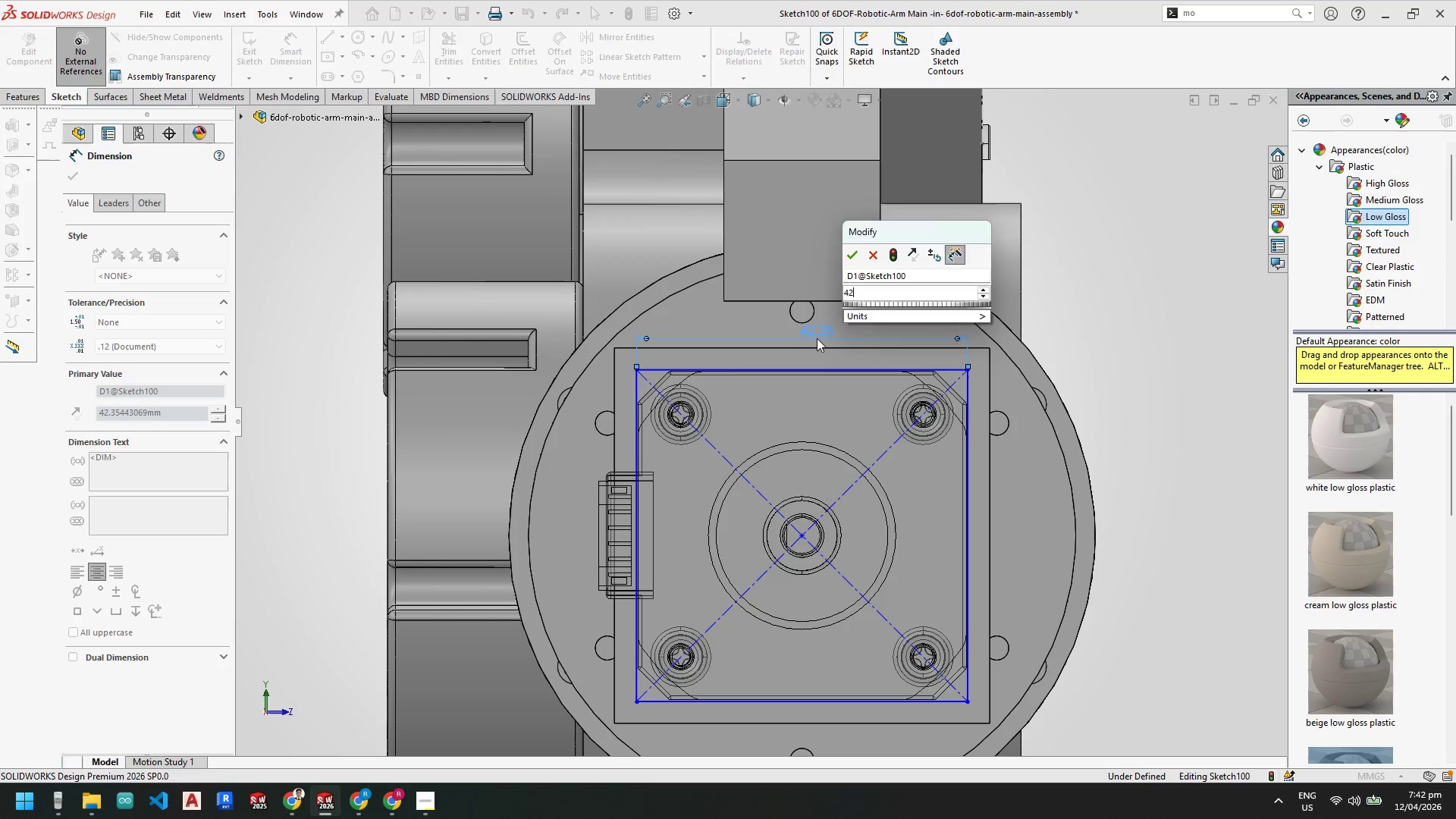 
key(NumpadEnter)
 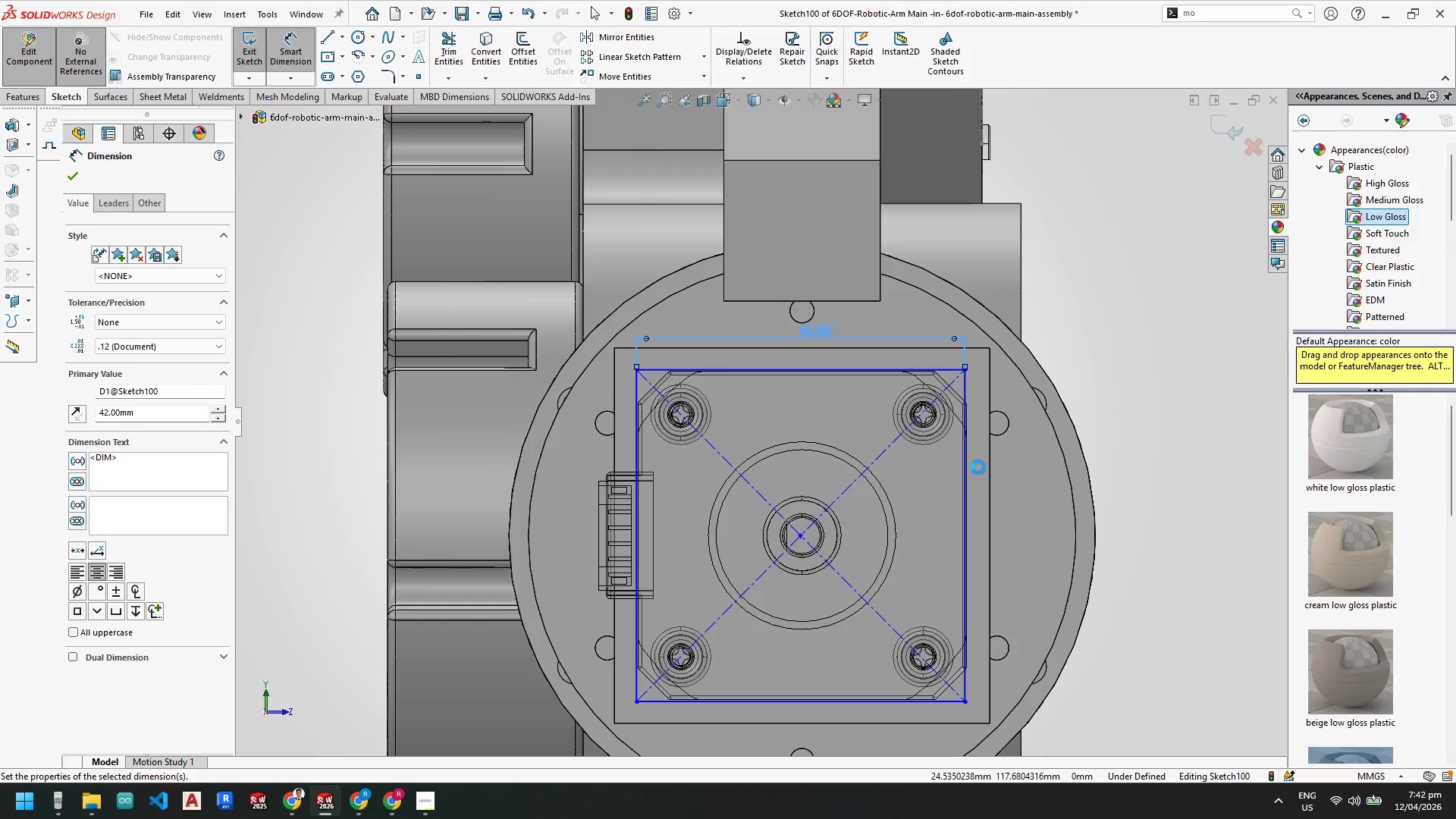 
key(Escape)
 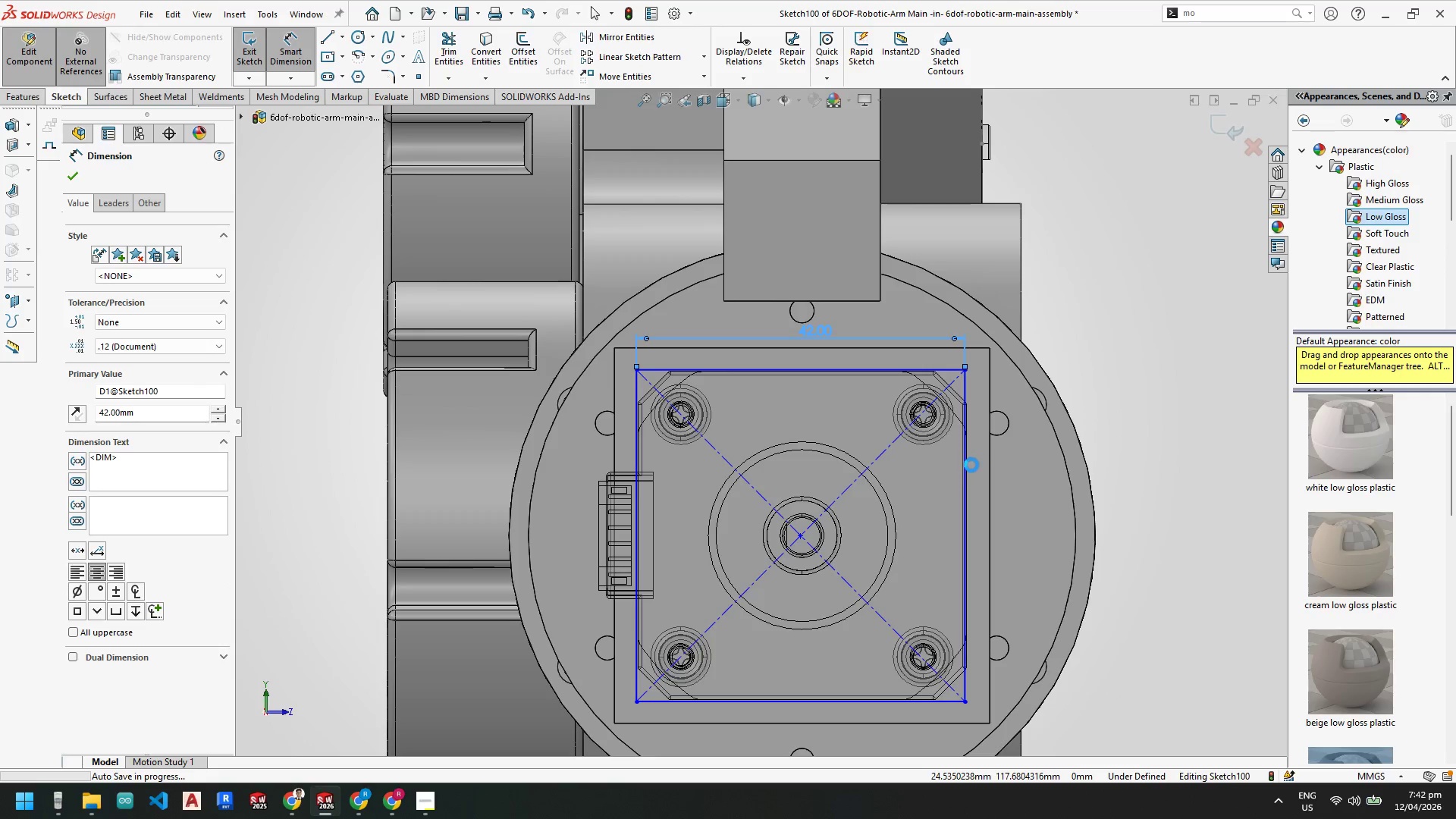 
key(Escape)
 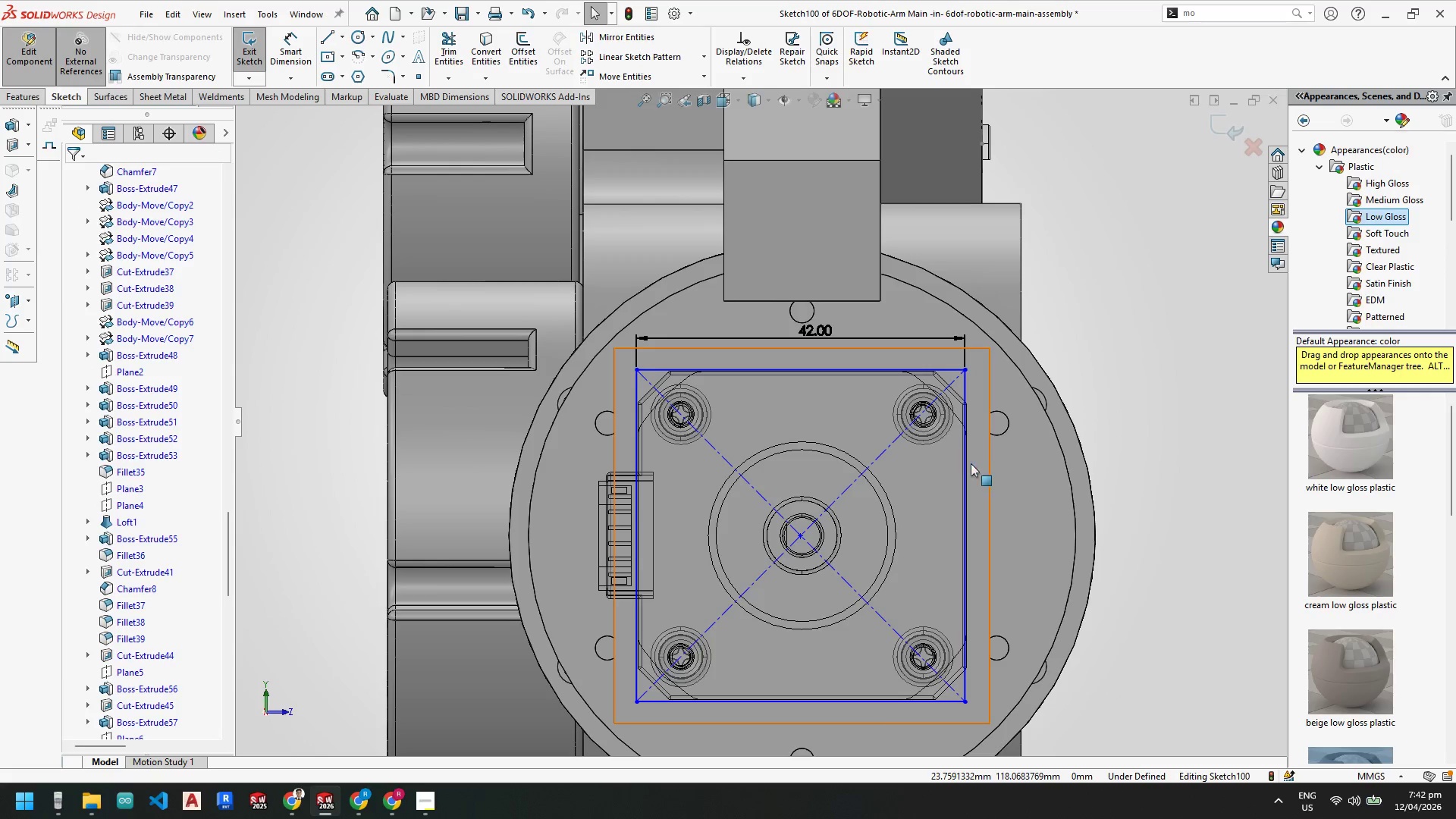 
left_click([968, 463])
 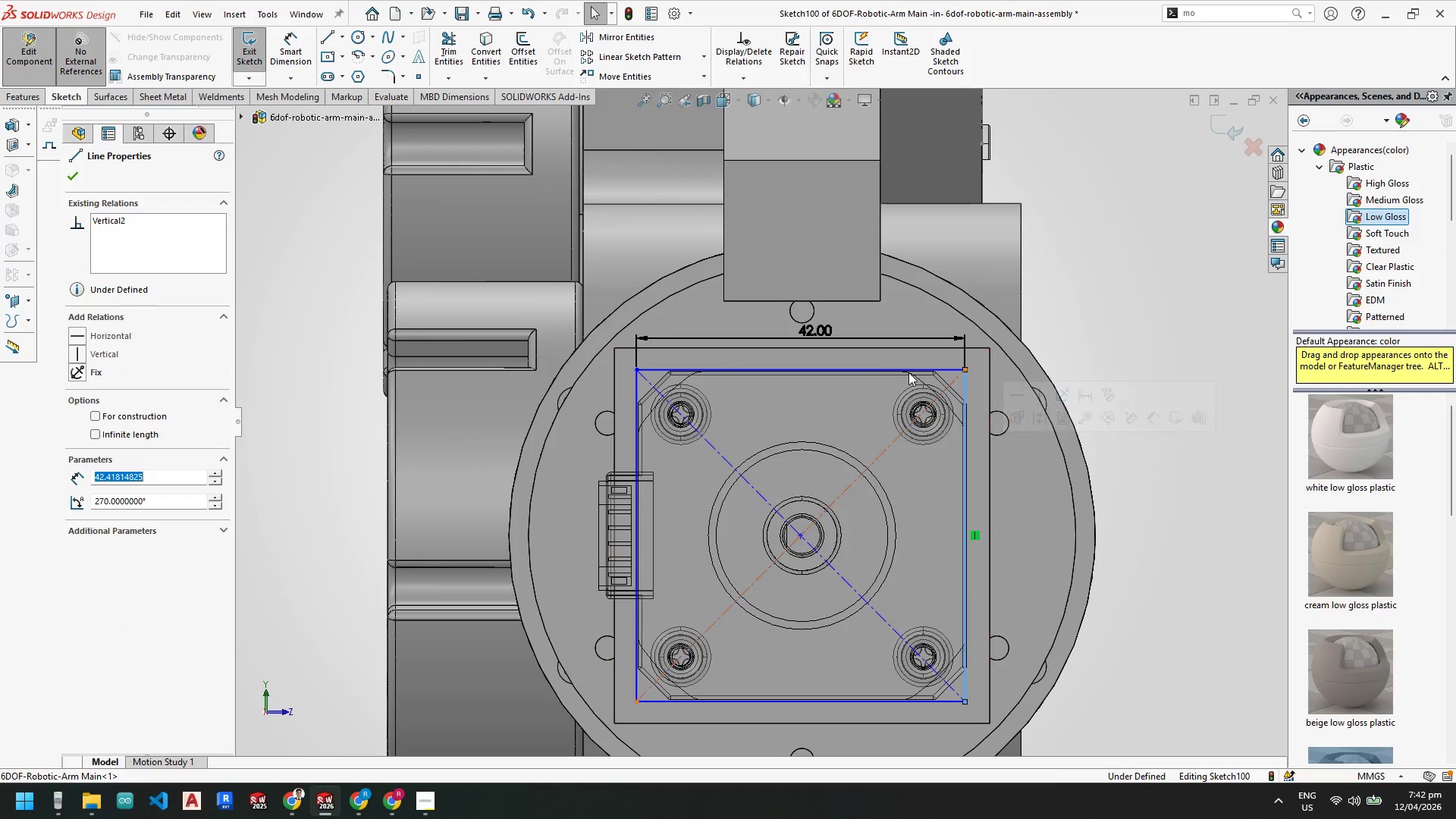 
hold_key(key=ControlLeft, duration=0.77)
left_click([899, 370])
 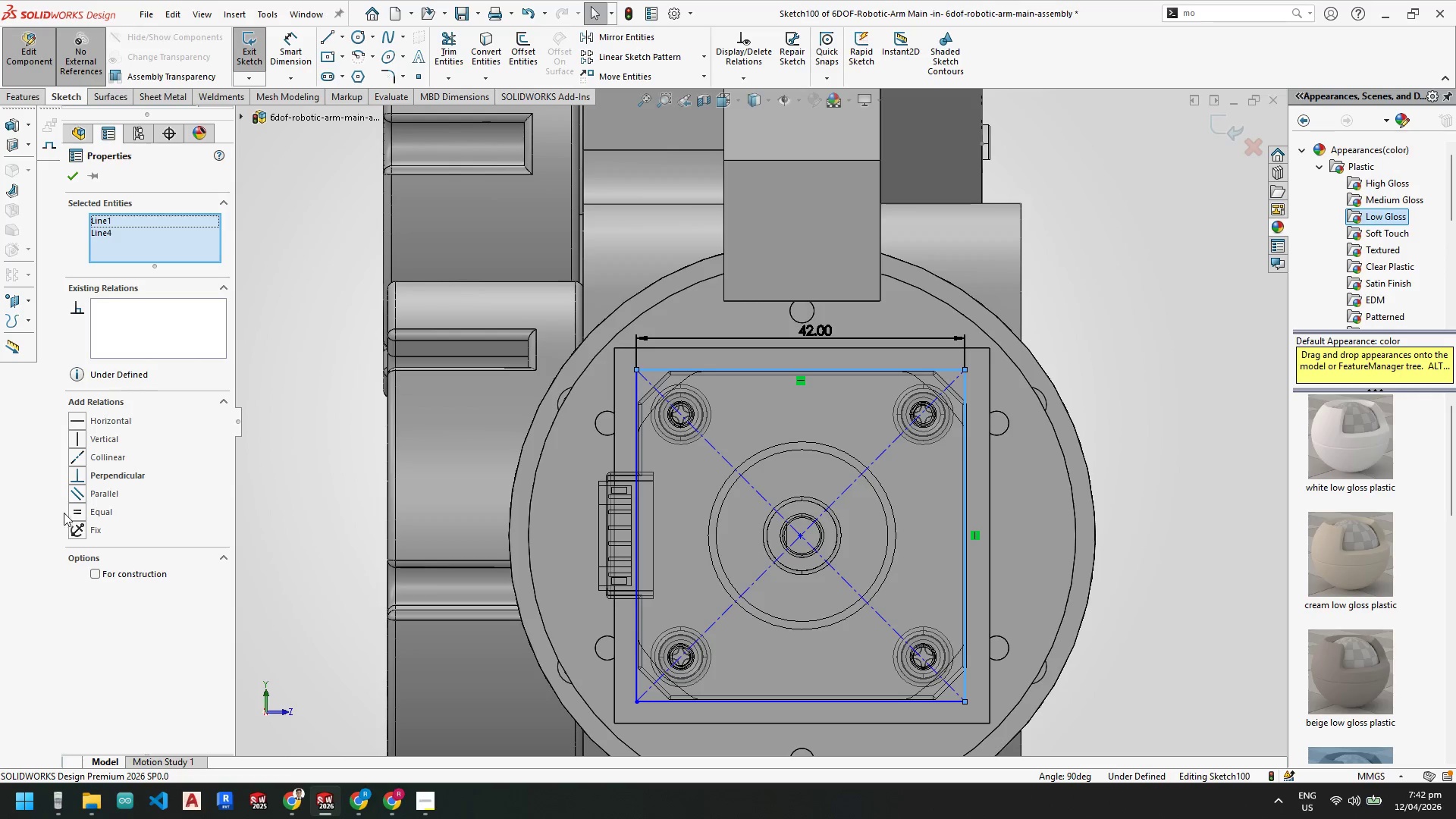 
left_click([72, 510])
 